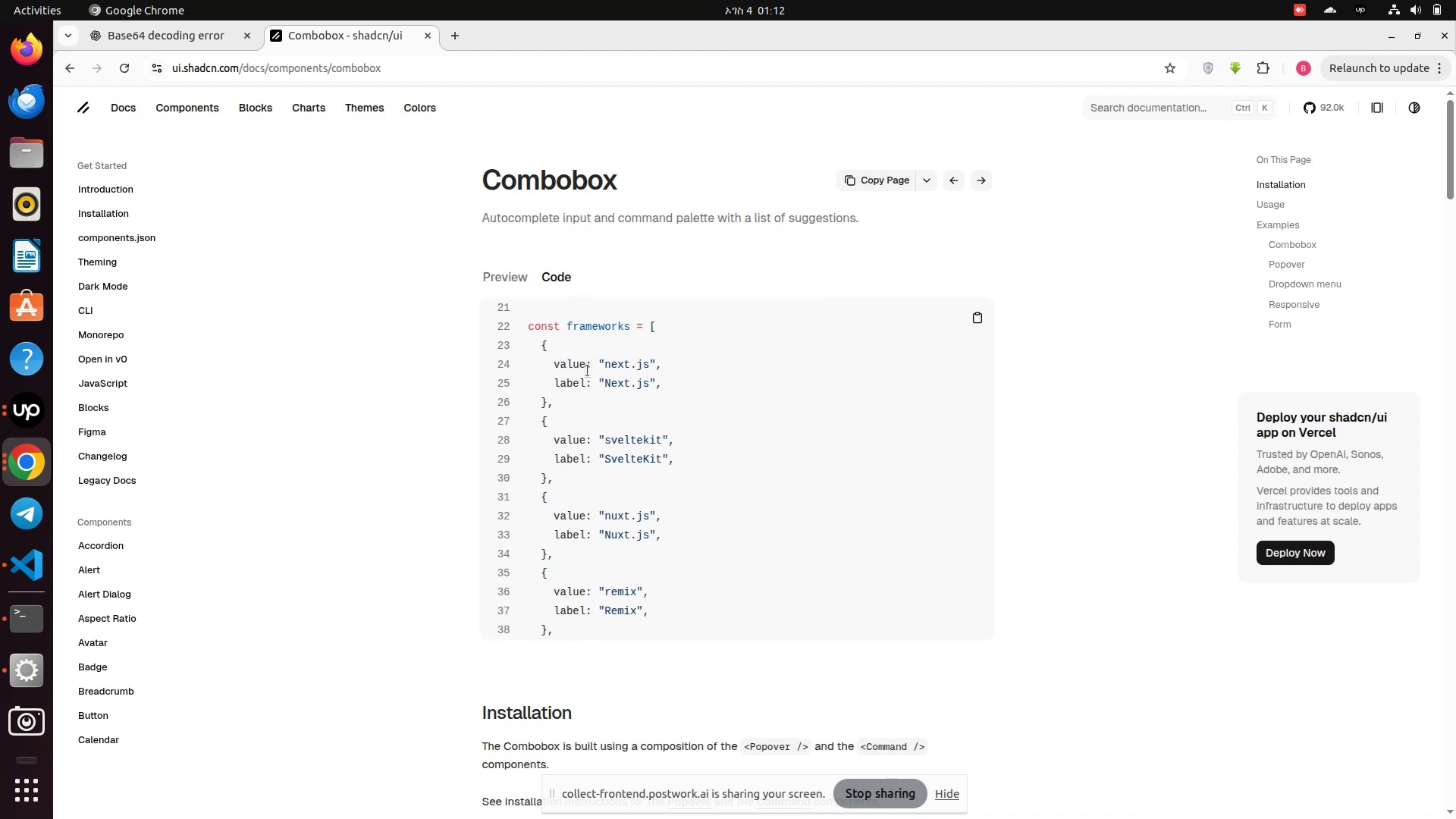 
scroll: coordinate [590, 373], scroll_direction: up, amount: 1.0
 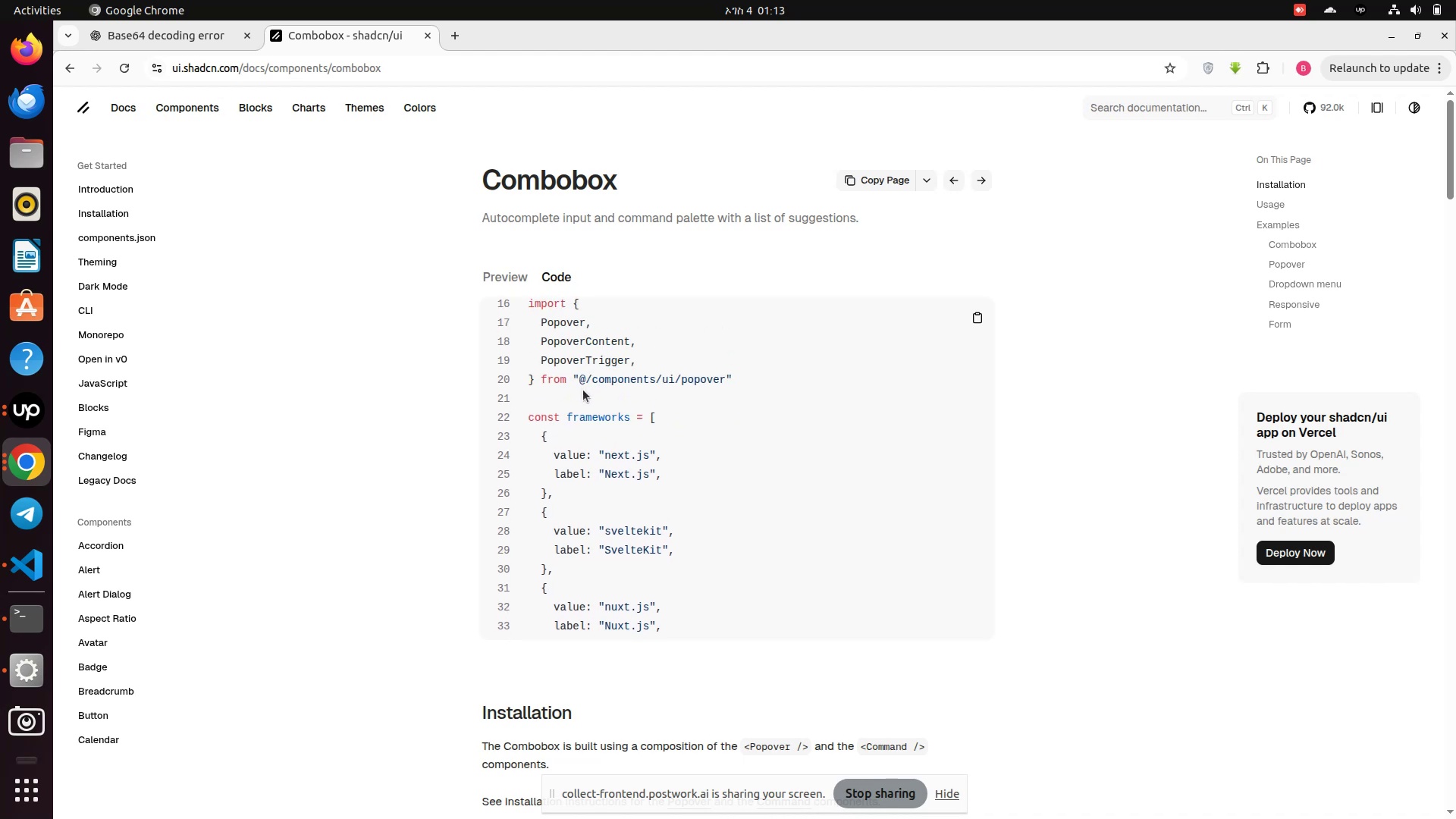 
scroll: coordinate [580, 398], scroll_direction: down, amount: 3.0
 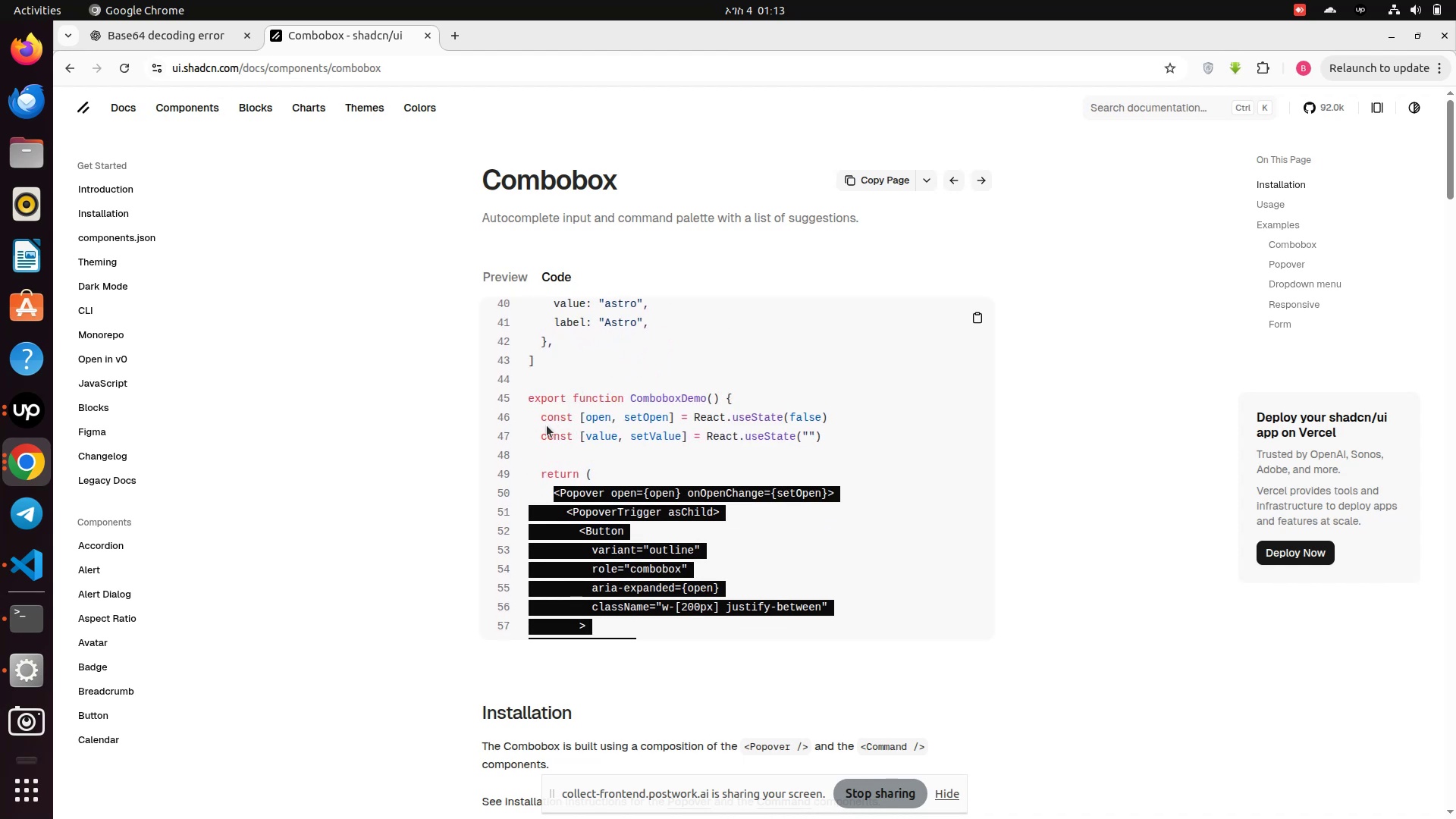 
left_click_drag(start_coordinate=[540, 423], to_coordinate=[548, 447])
 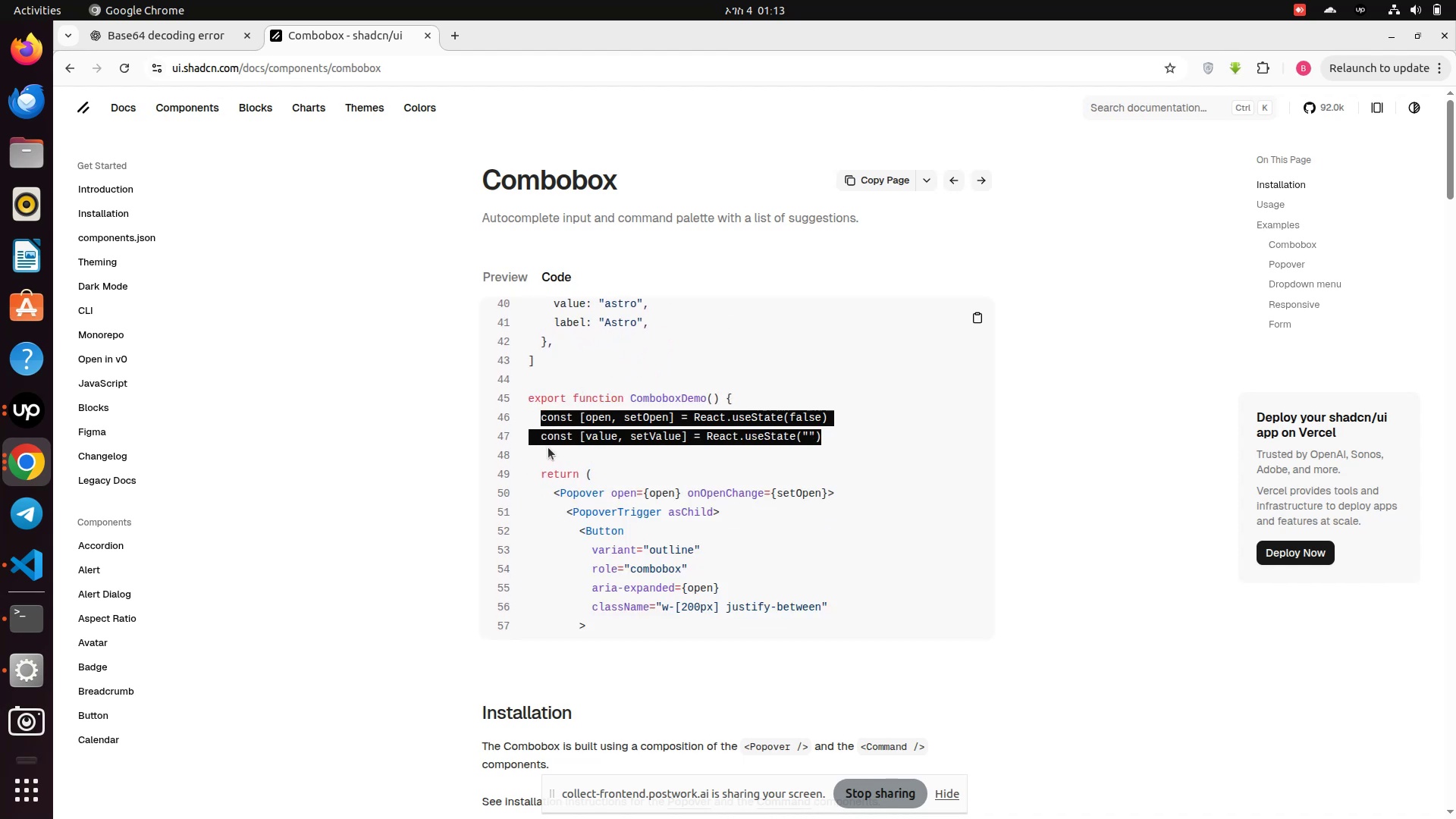 
key(Control+C)
 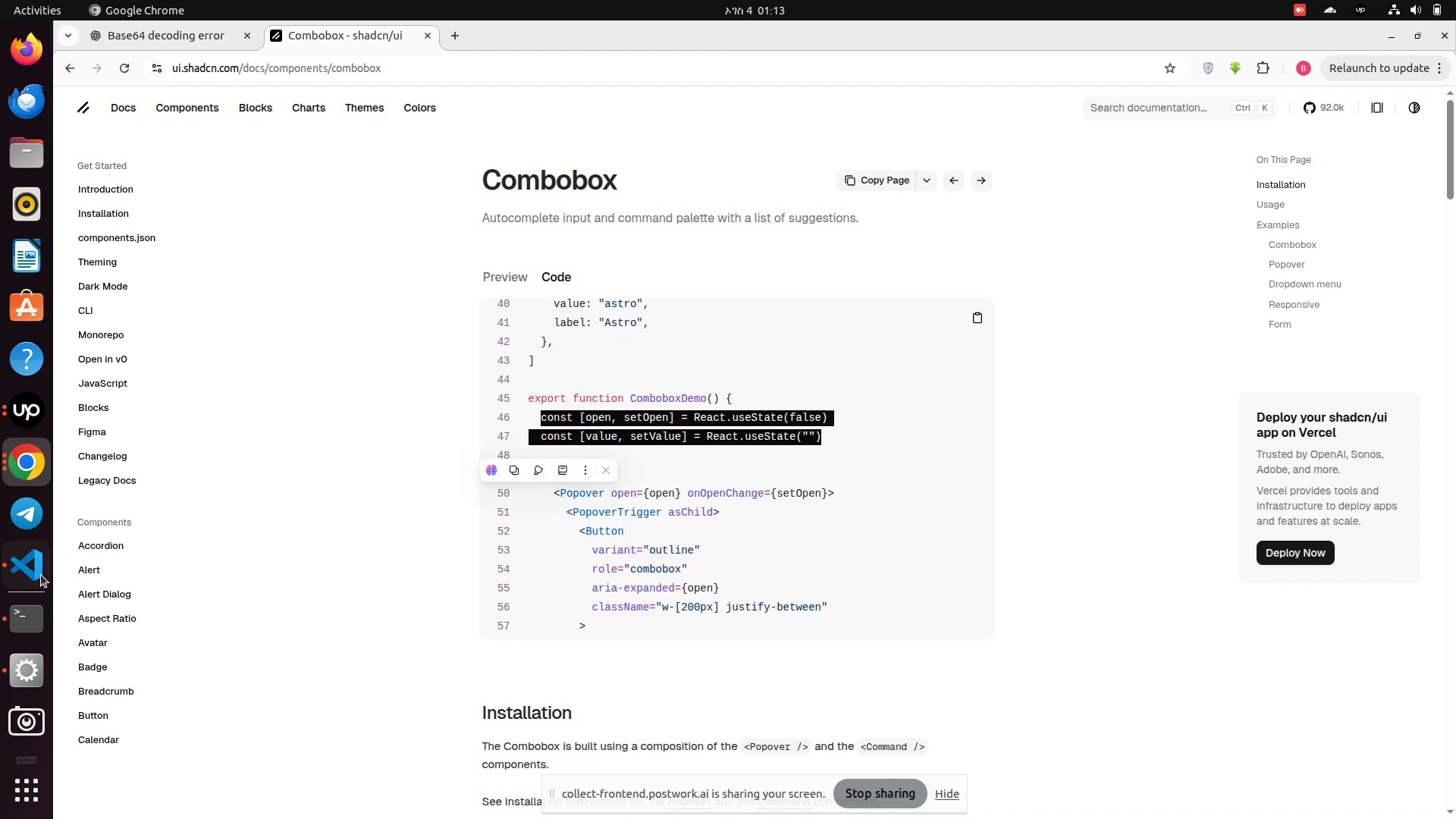 
left_click([28, 576])
 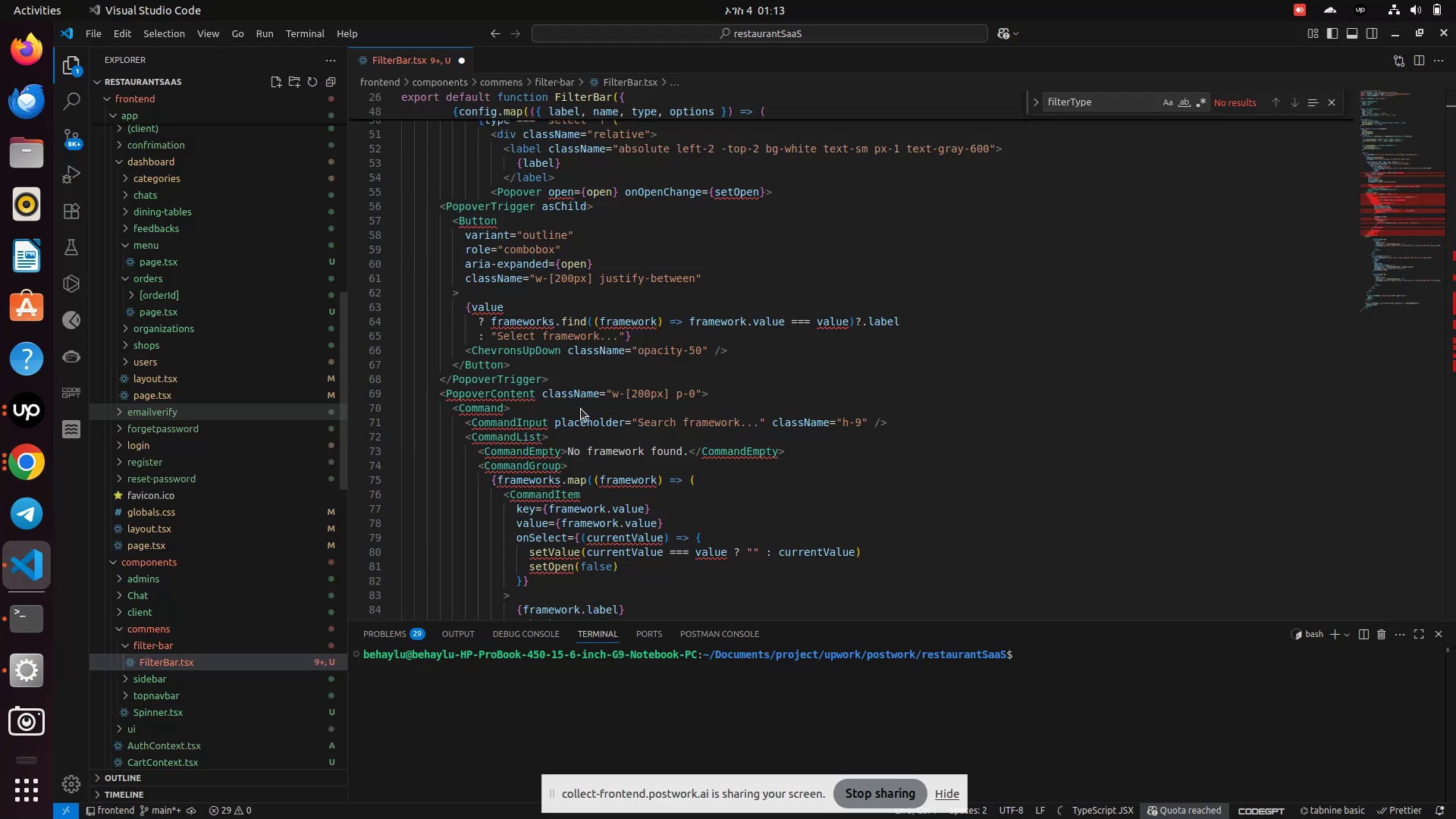 
scroll: coordinate [409, 343], scroll_direction: up, amount: 13.0
 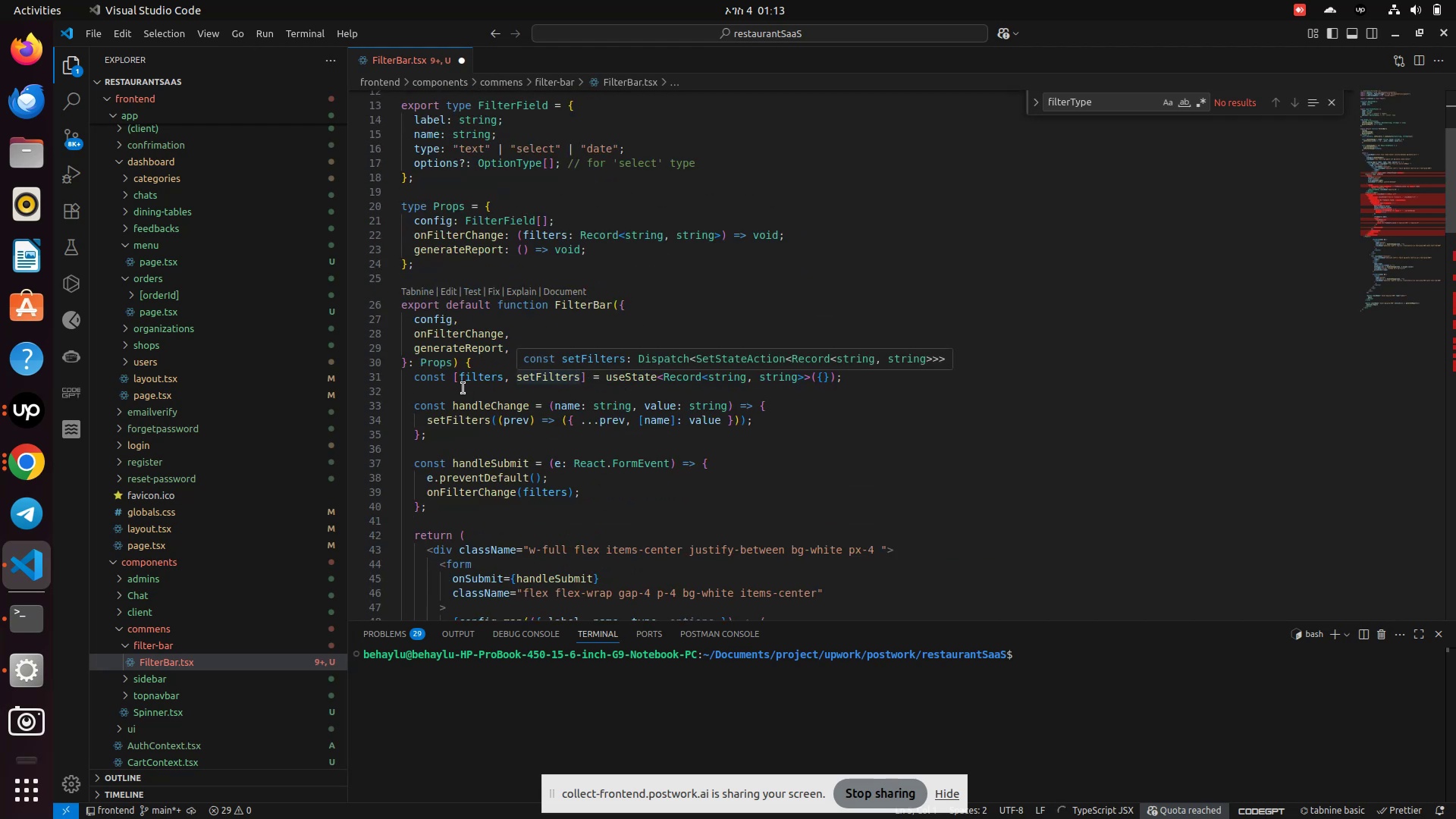 
left_click([438, 404])
 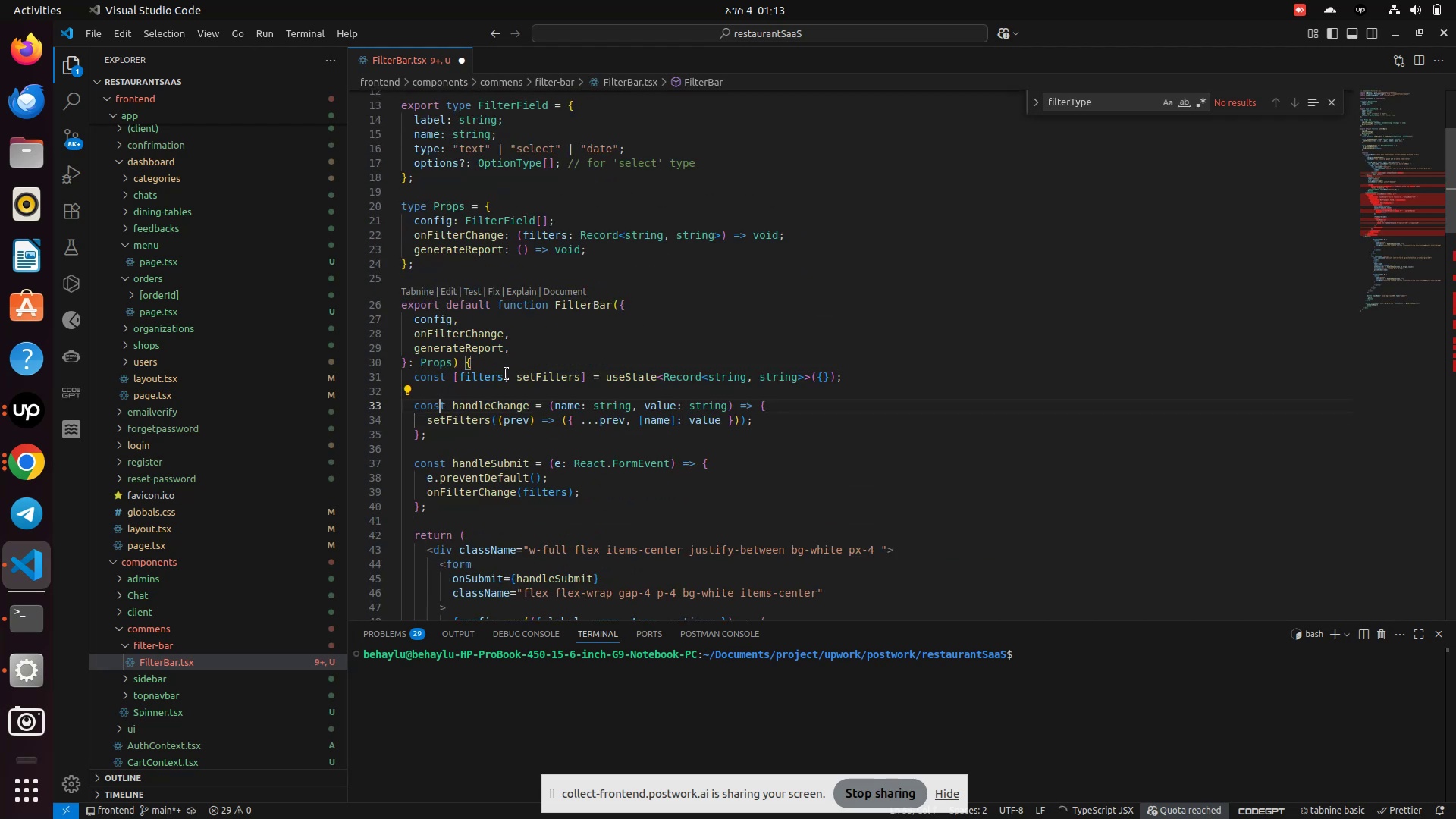 
left_click([506, 372])
 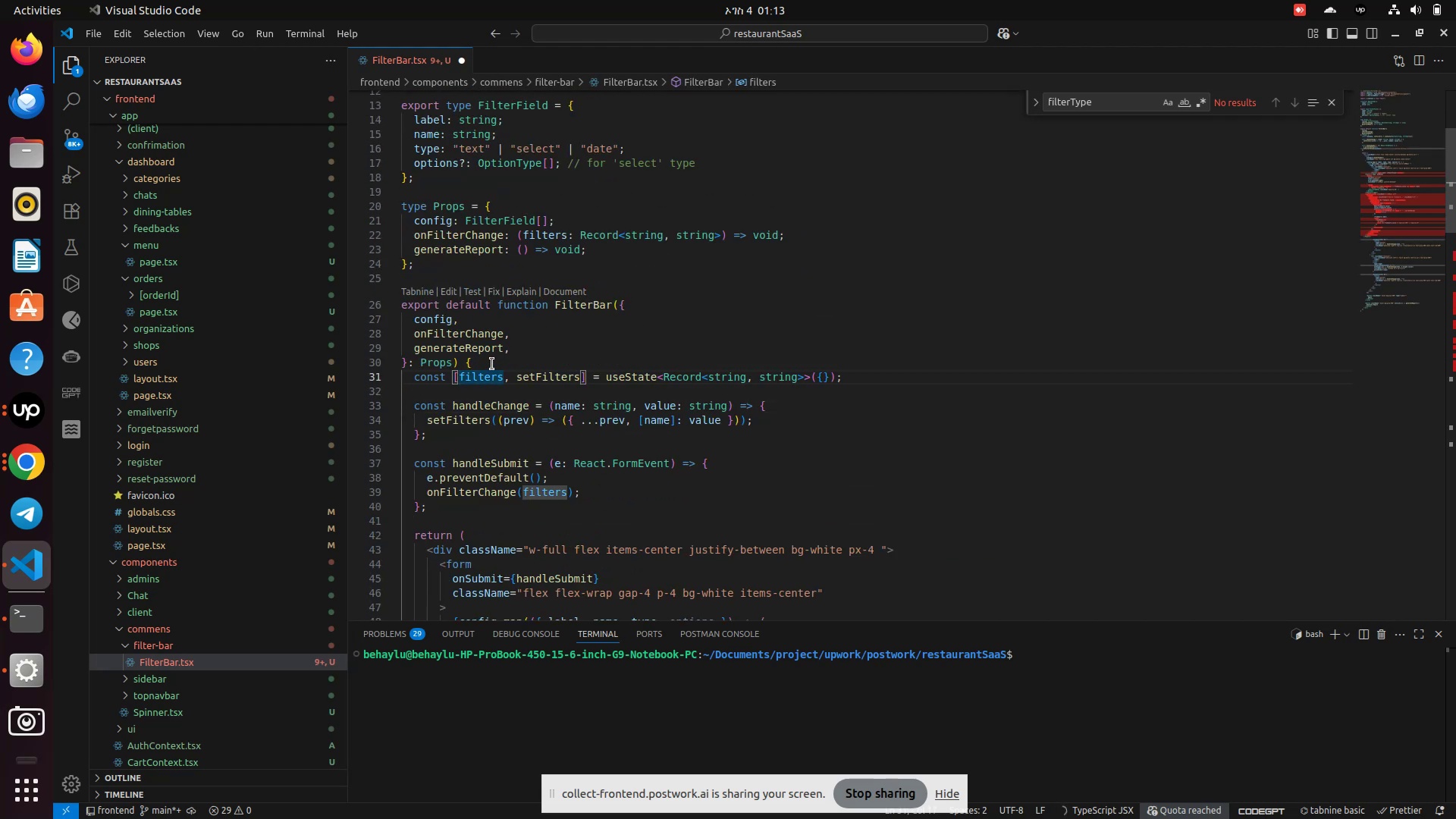 
left_click([497, 362])
 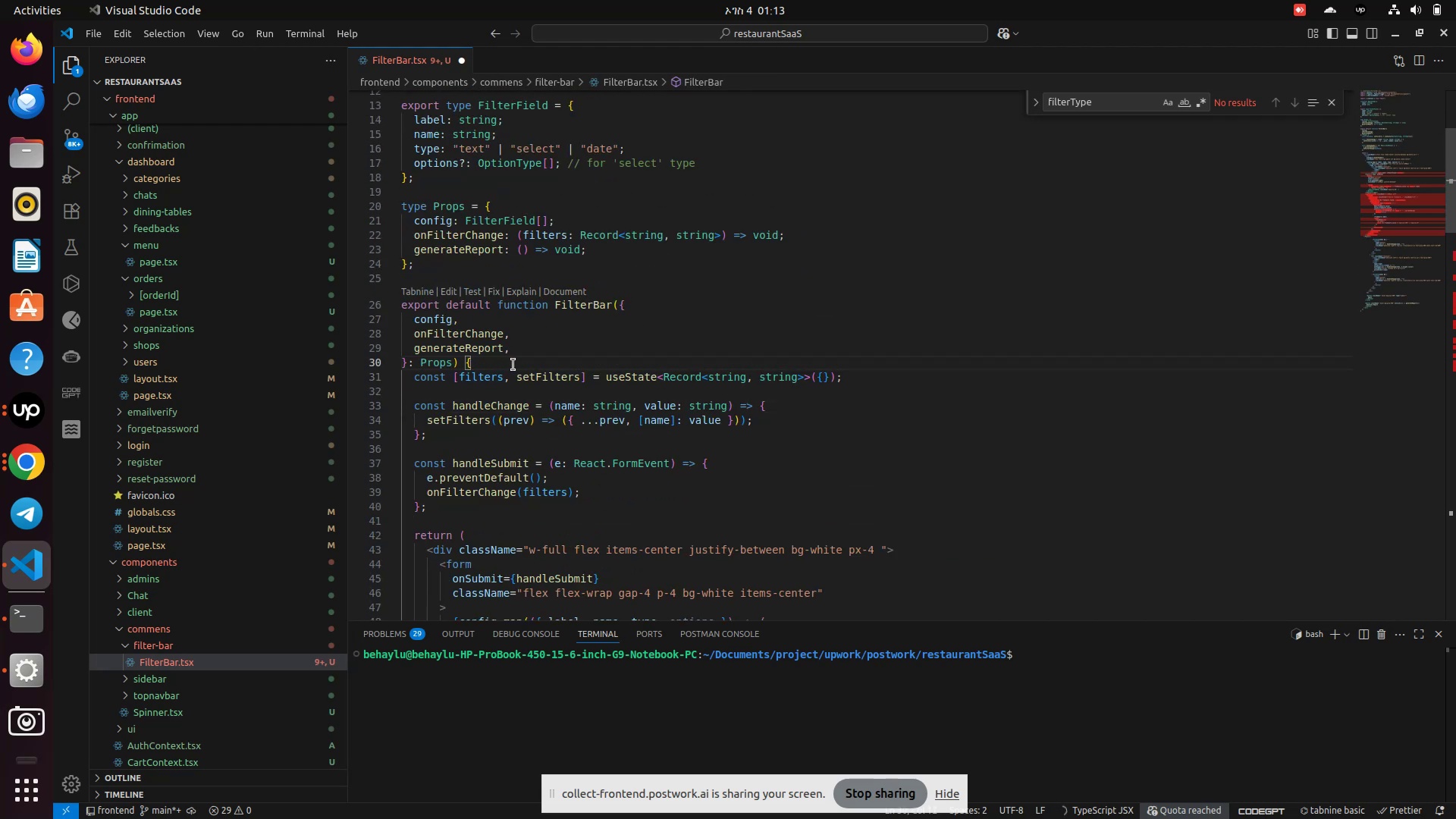 
key(Enter)
 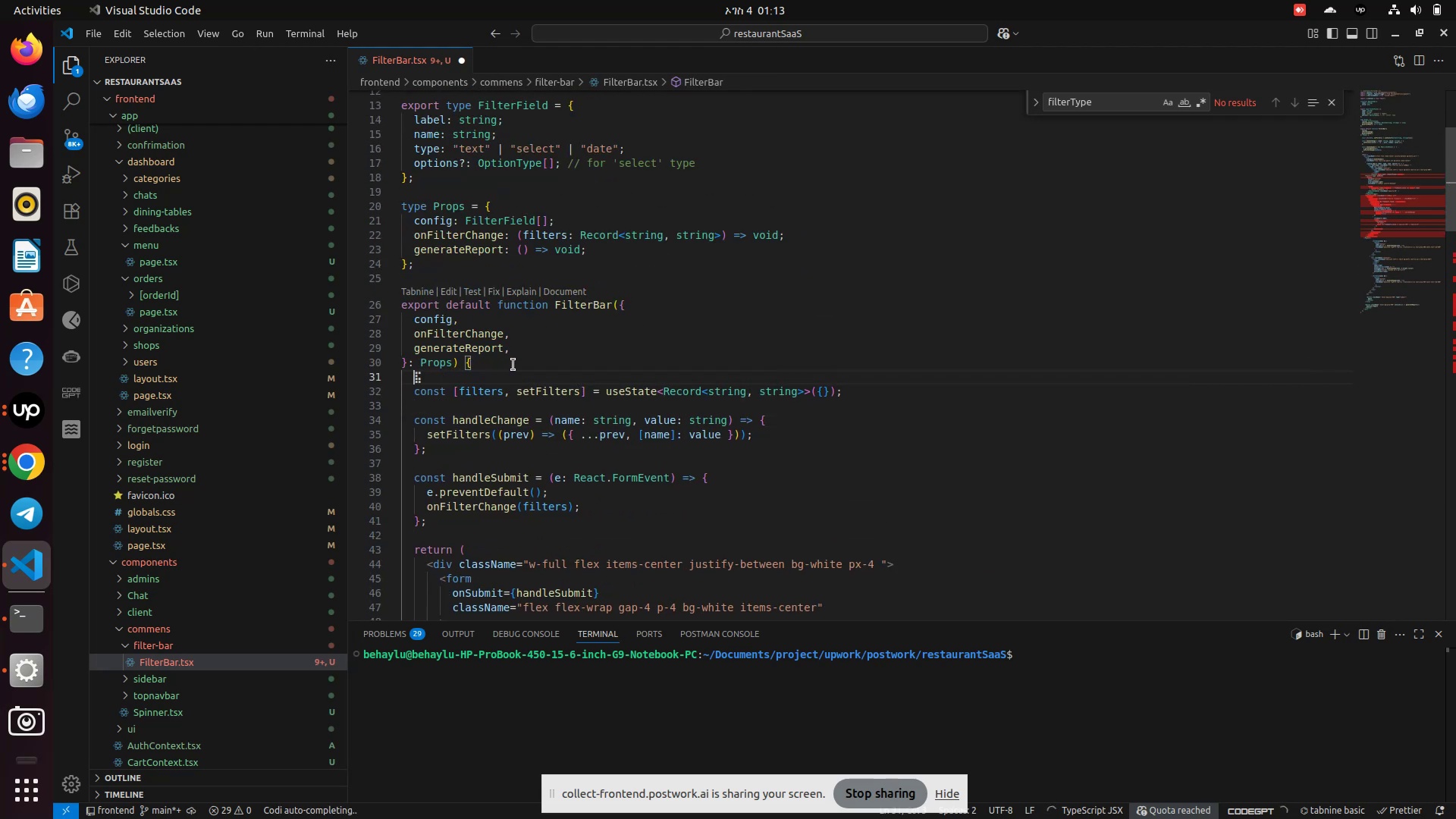 
key(Control+V)
 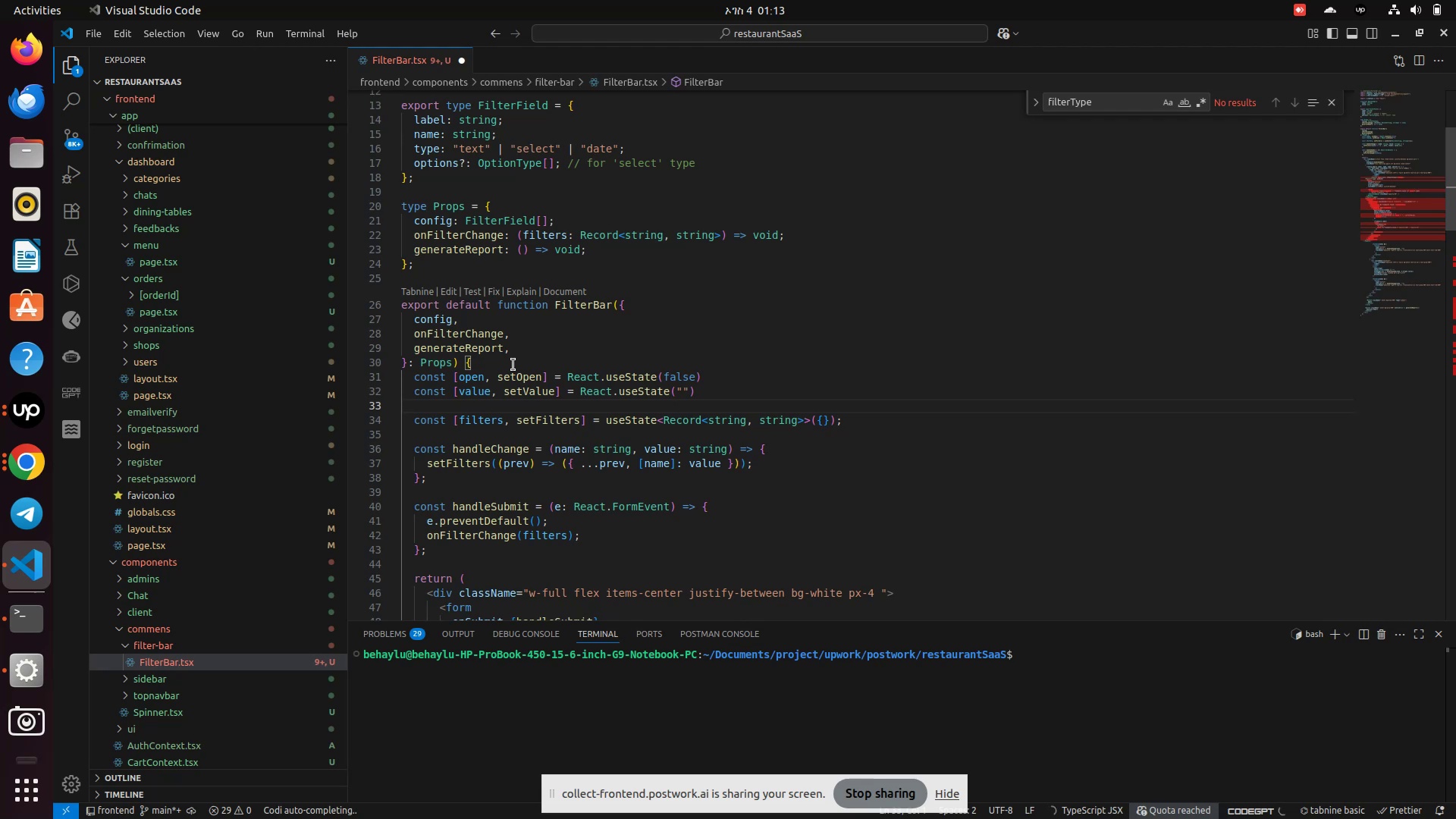 
hold_key(key=ControlLeft, duration=0.61)
 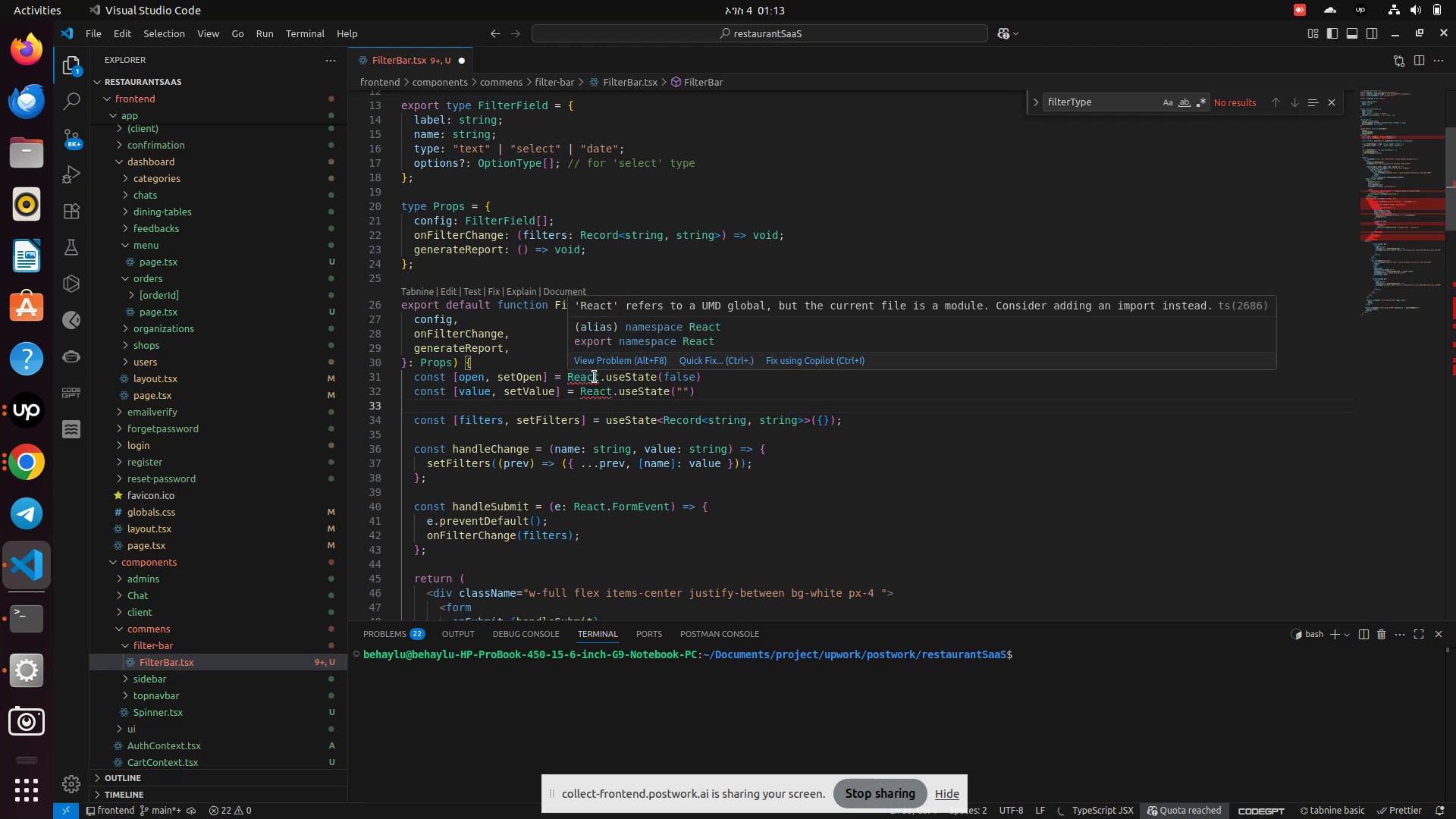 
left_click([605, 381])
 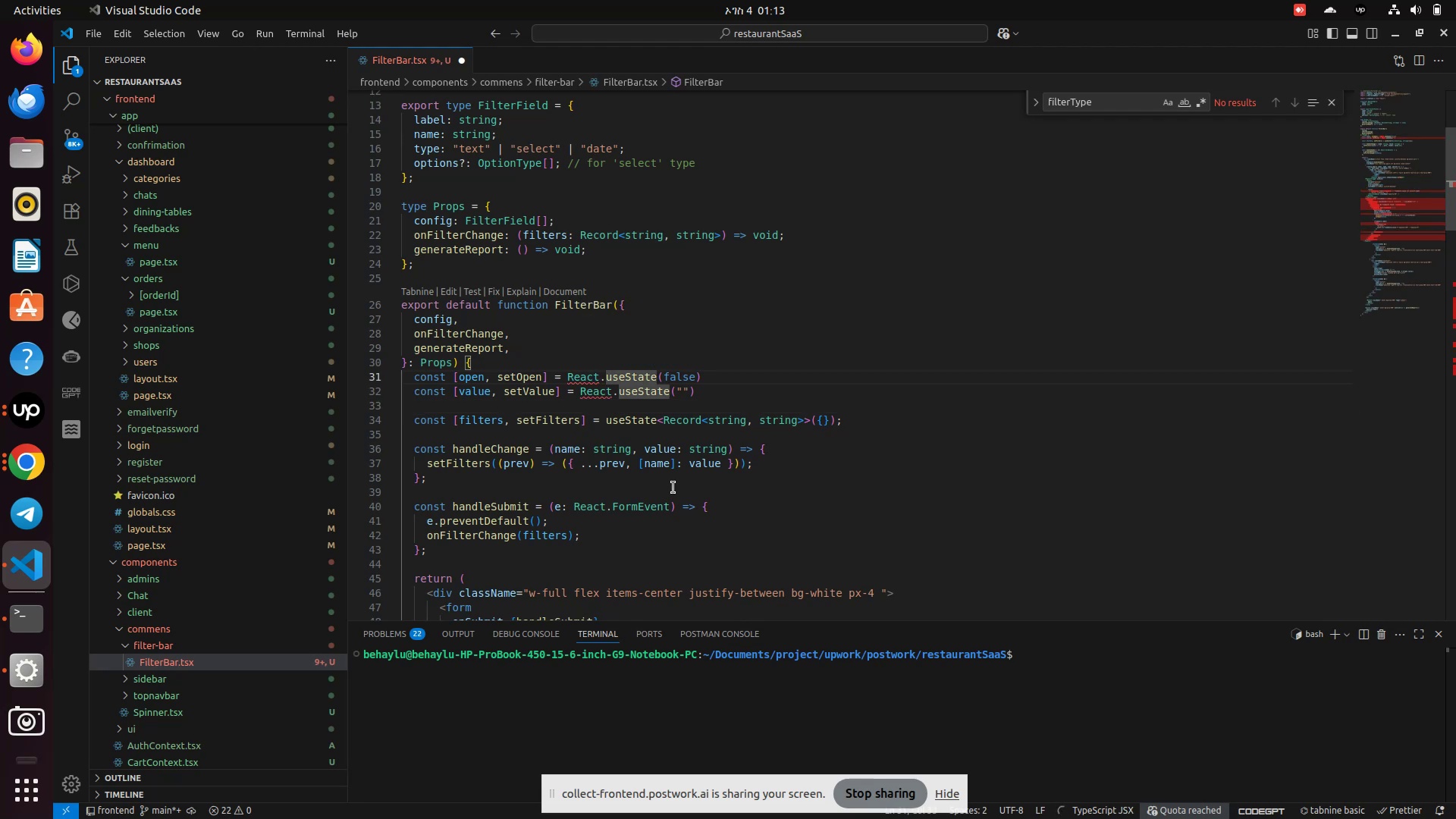 
key(Backspace)
 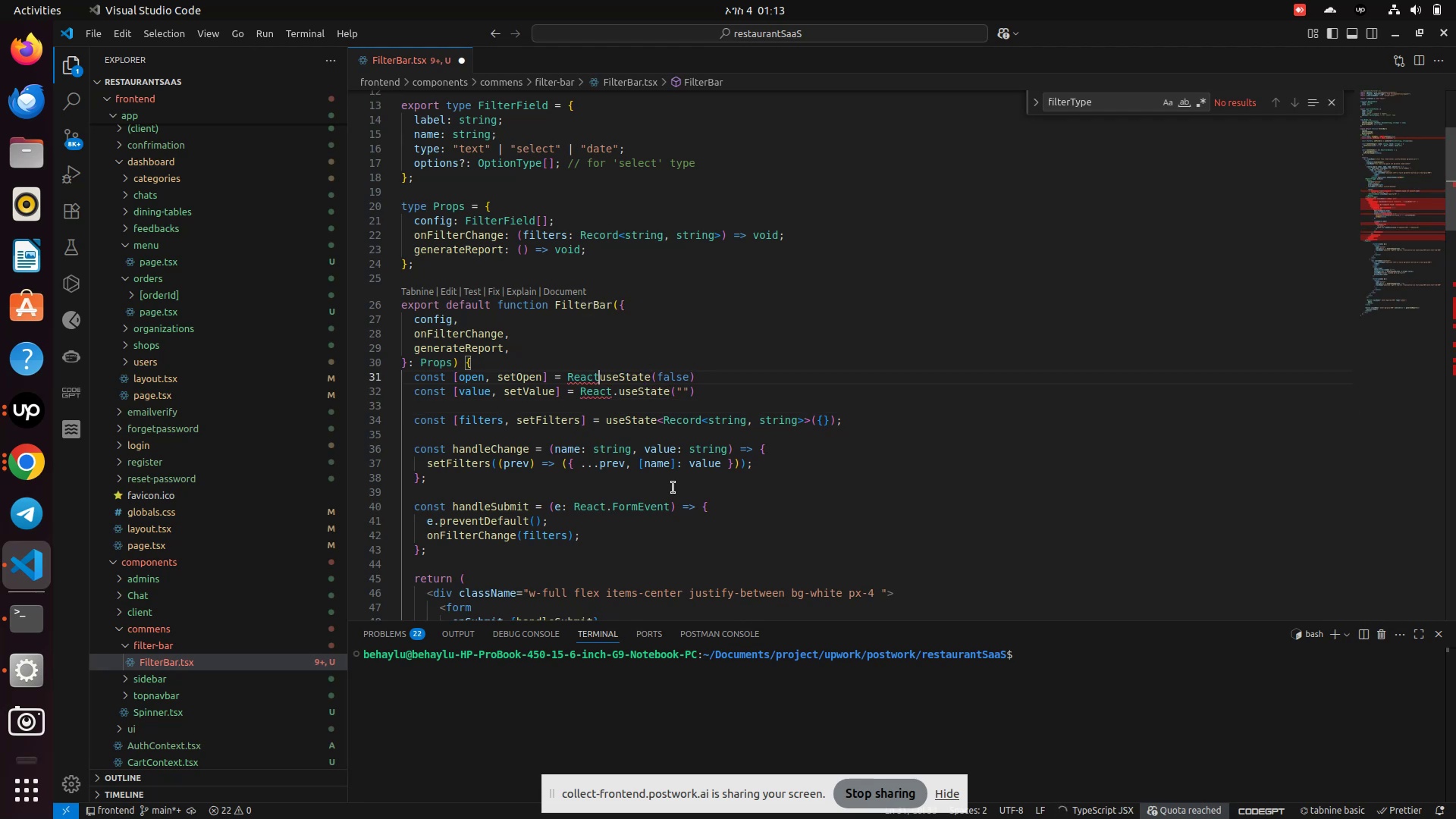 
key(Backspace)
 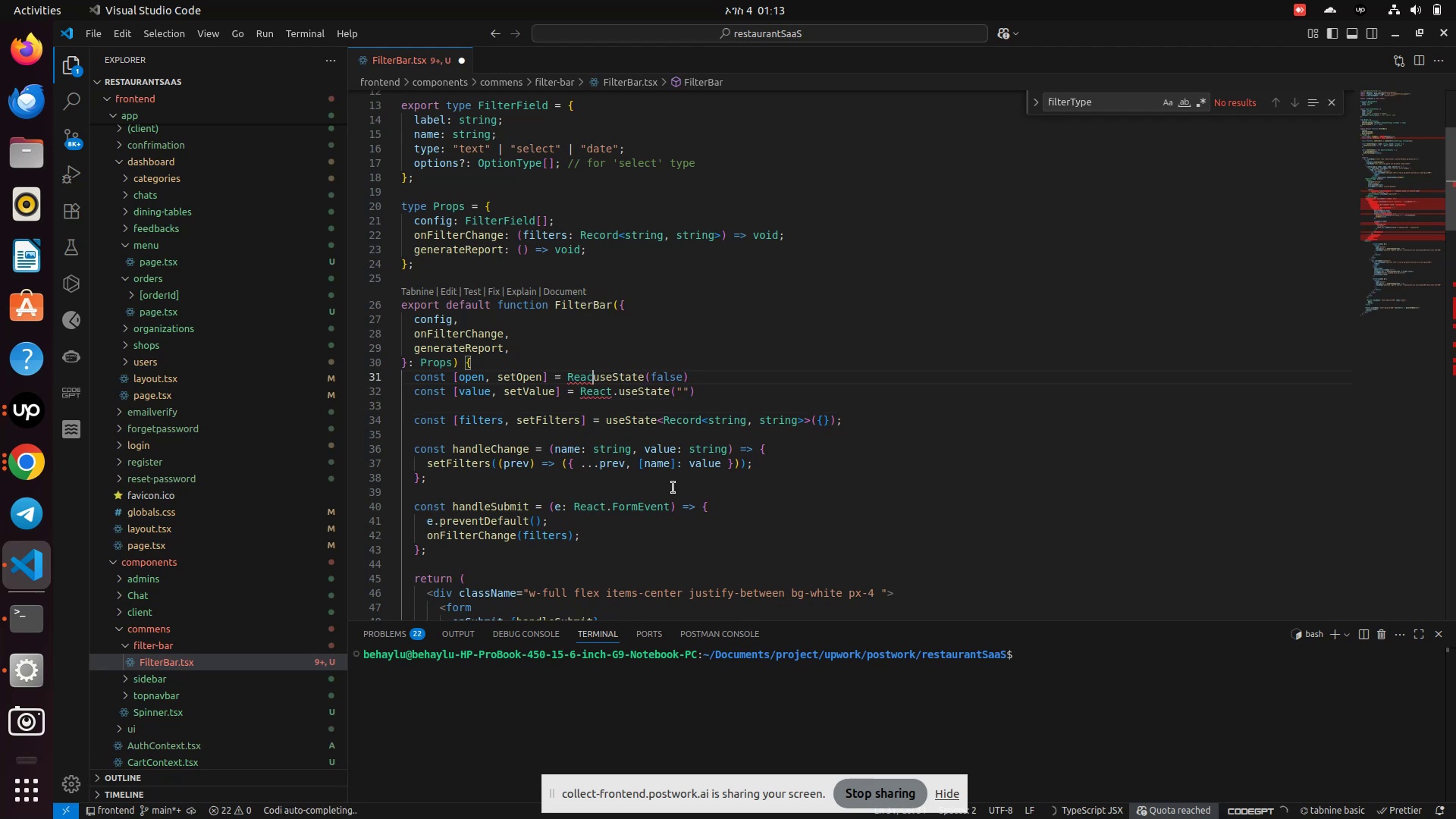 
key(Backspace)
 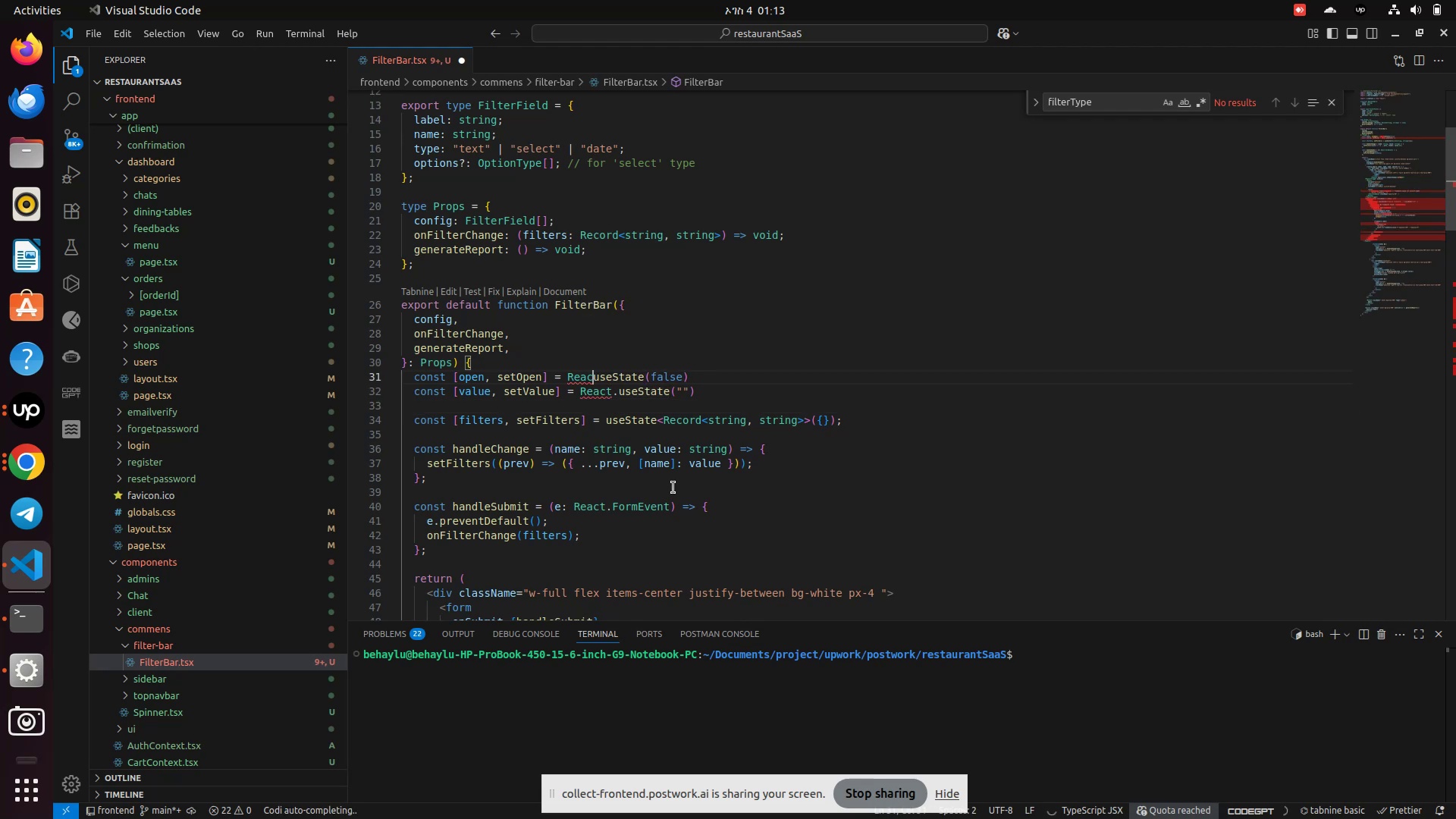 
key(Backspace)
 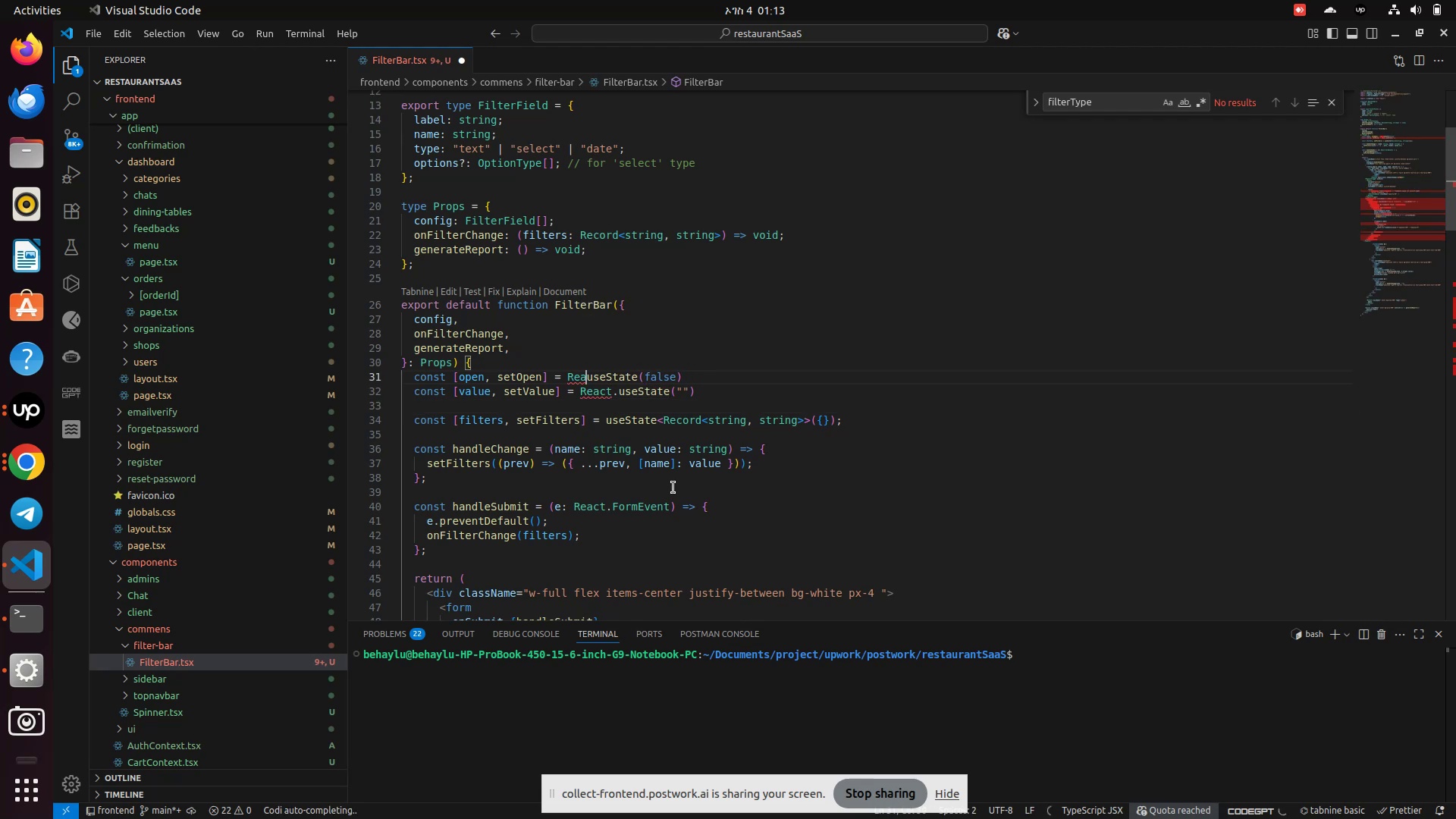 
key(Backspace)
 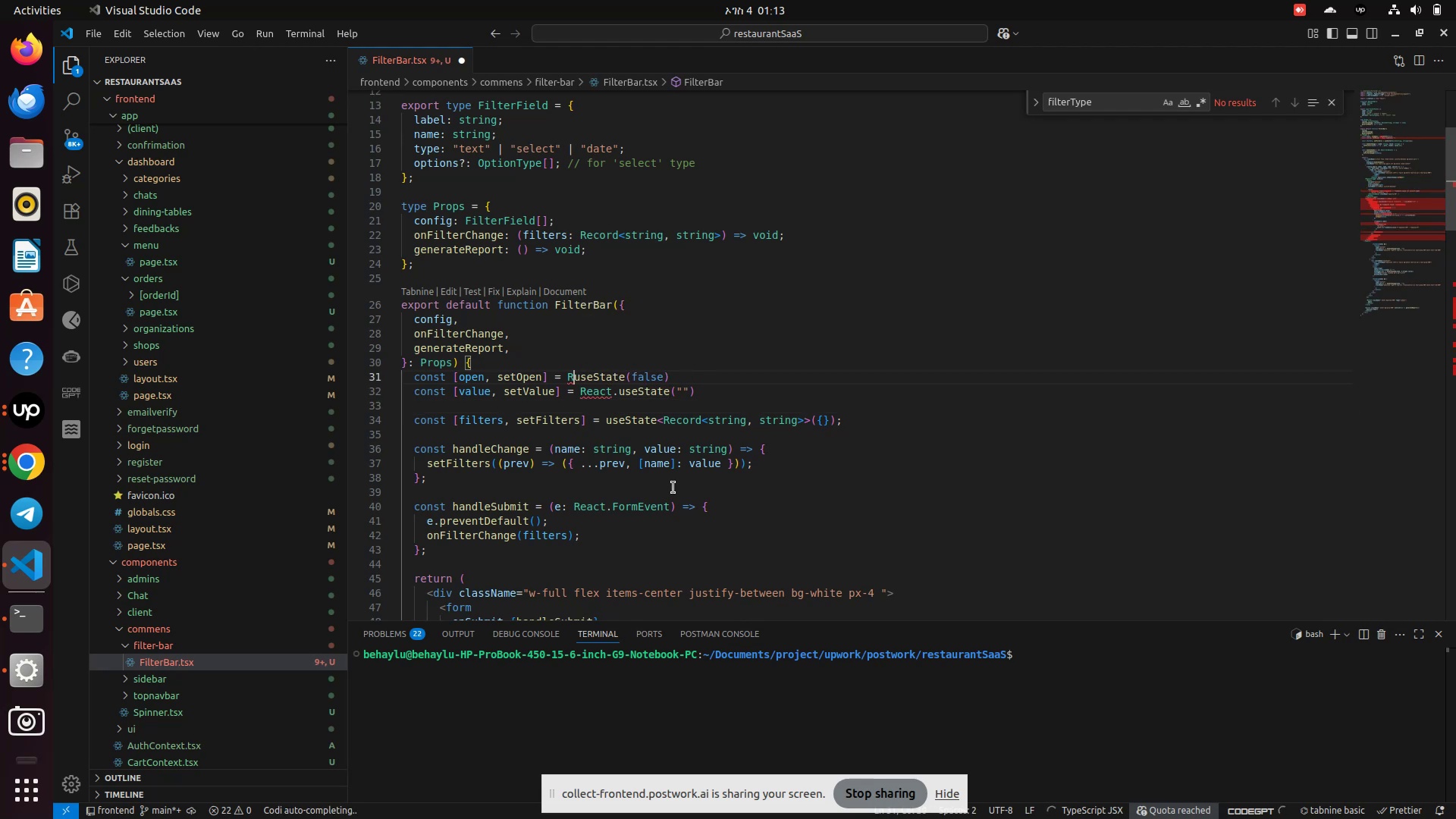 
key(Backspace)
 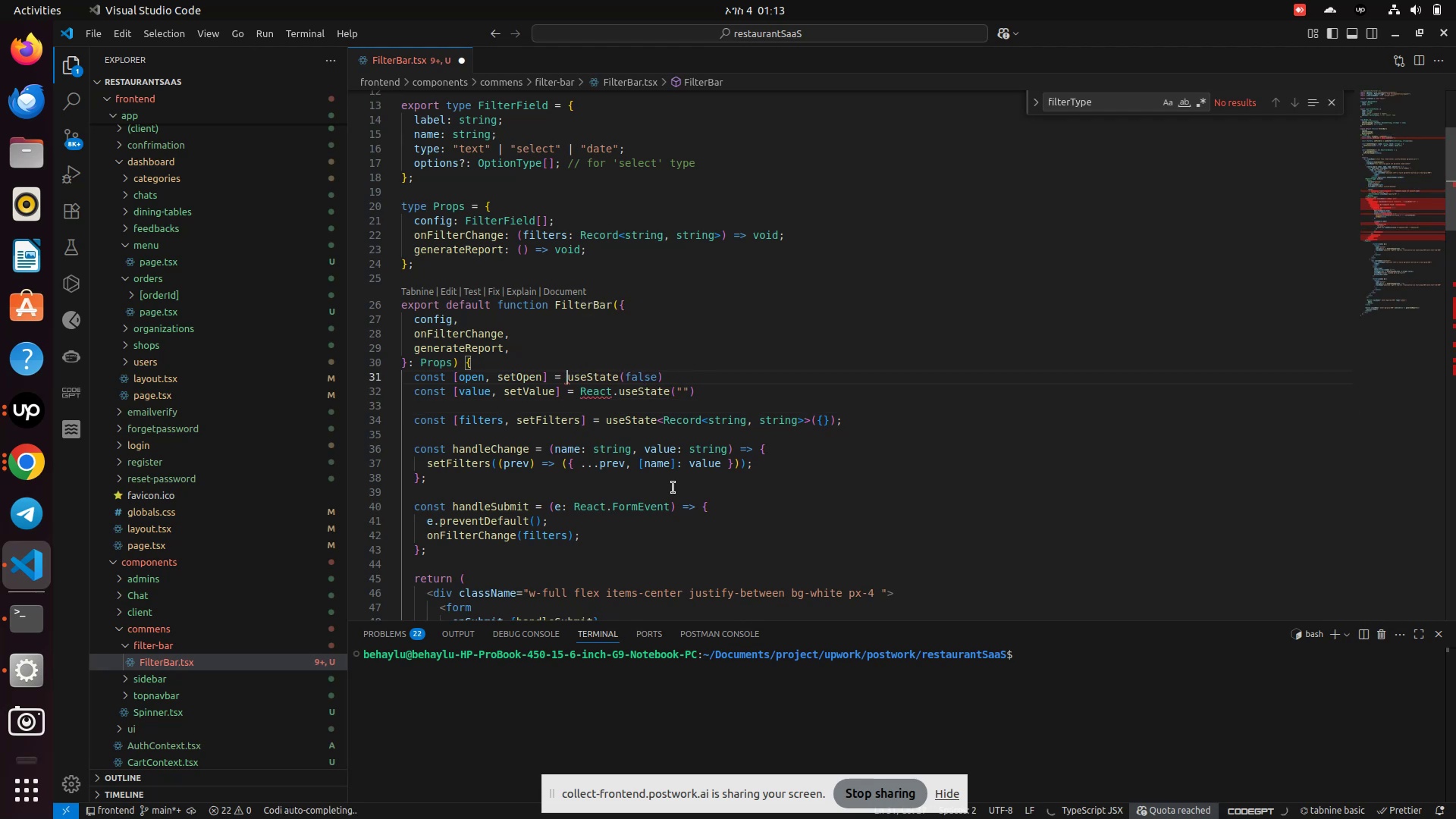 
key(ArrowRight)
 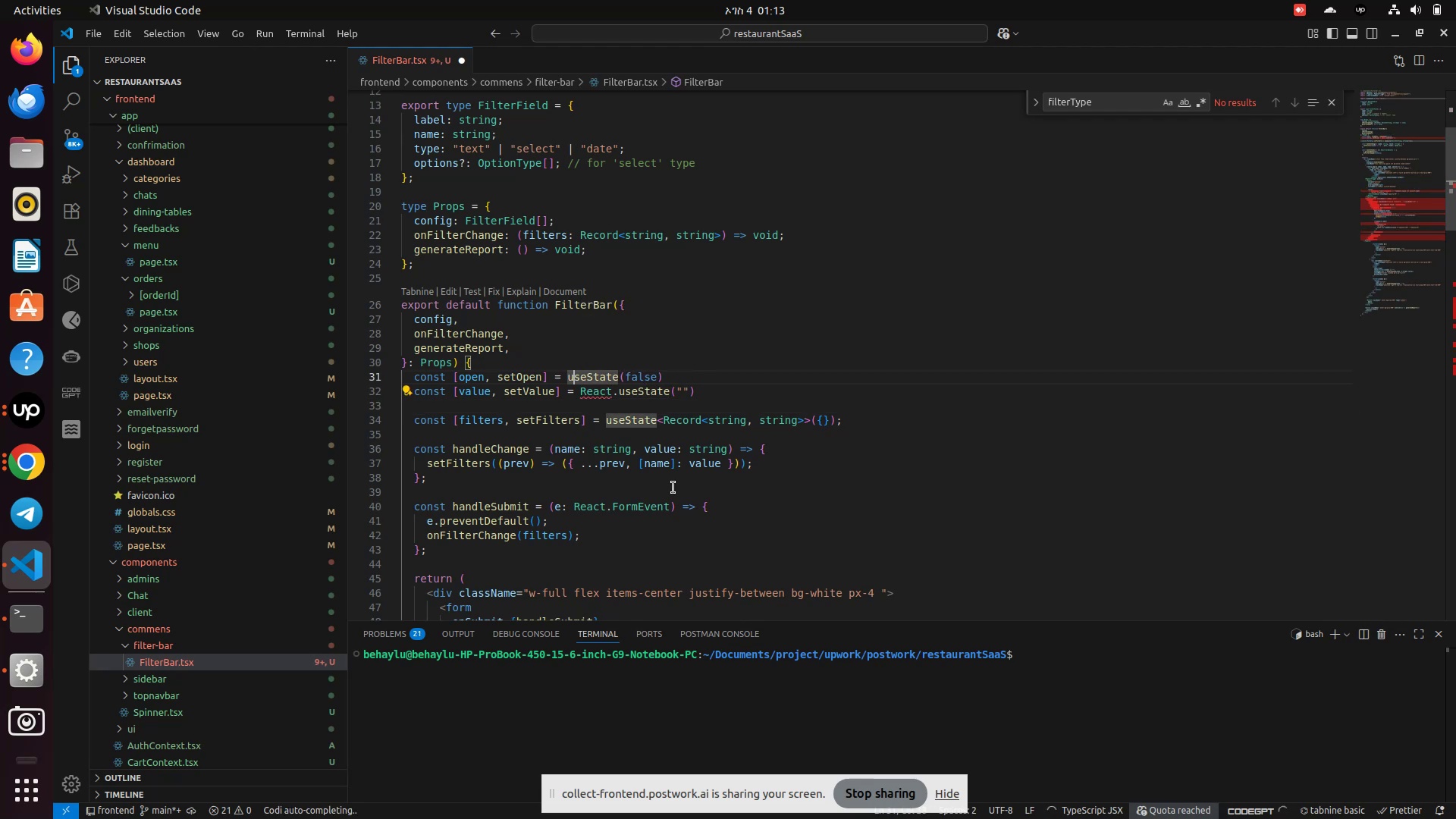 
key(ArrowDown)
 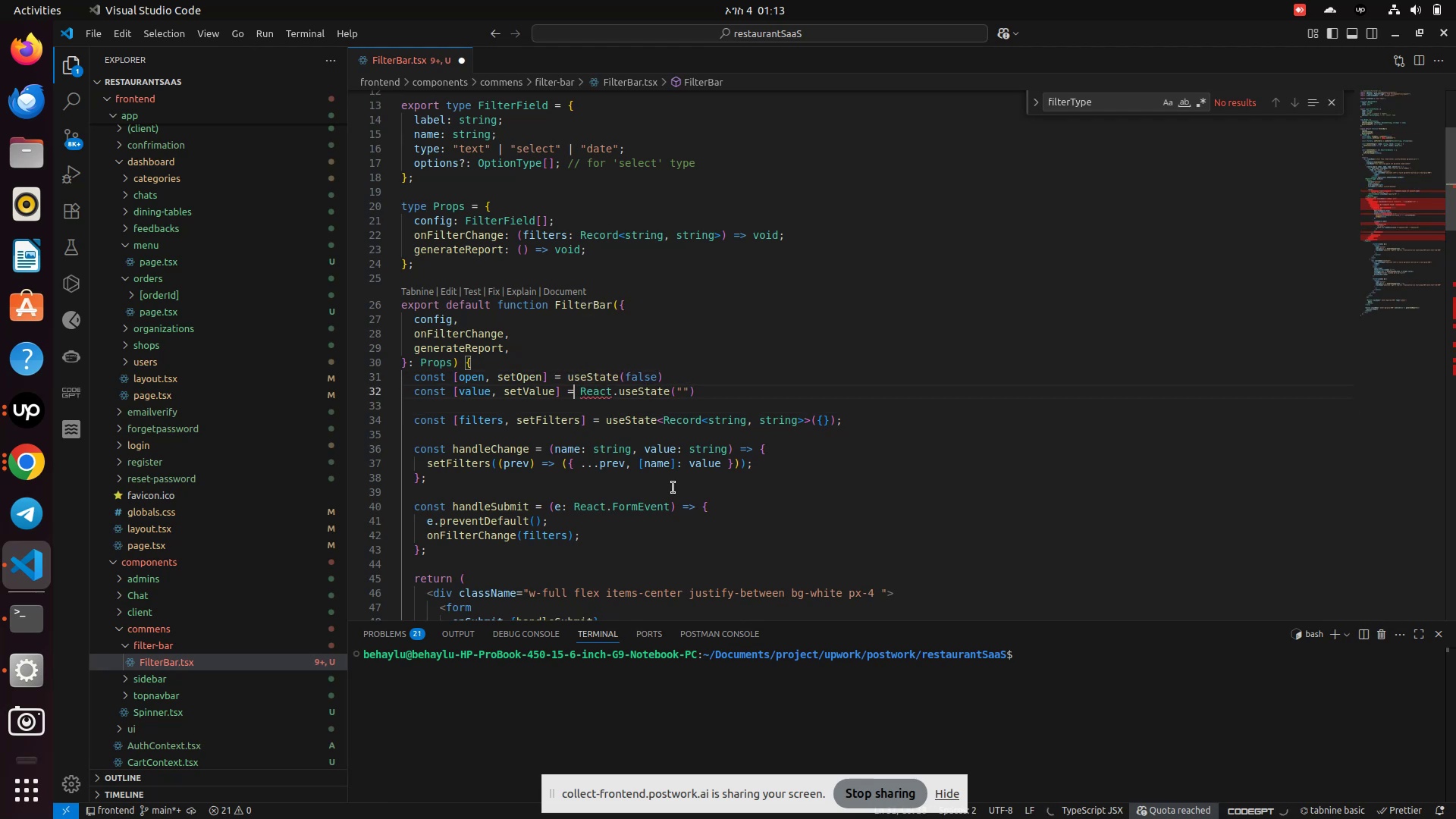 
key(ArrowRight)
 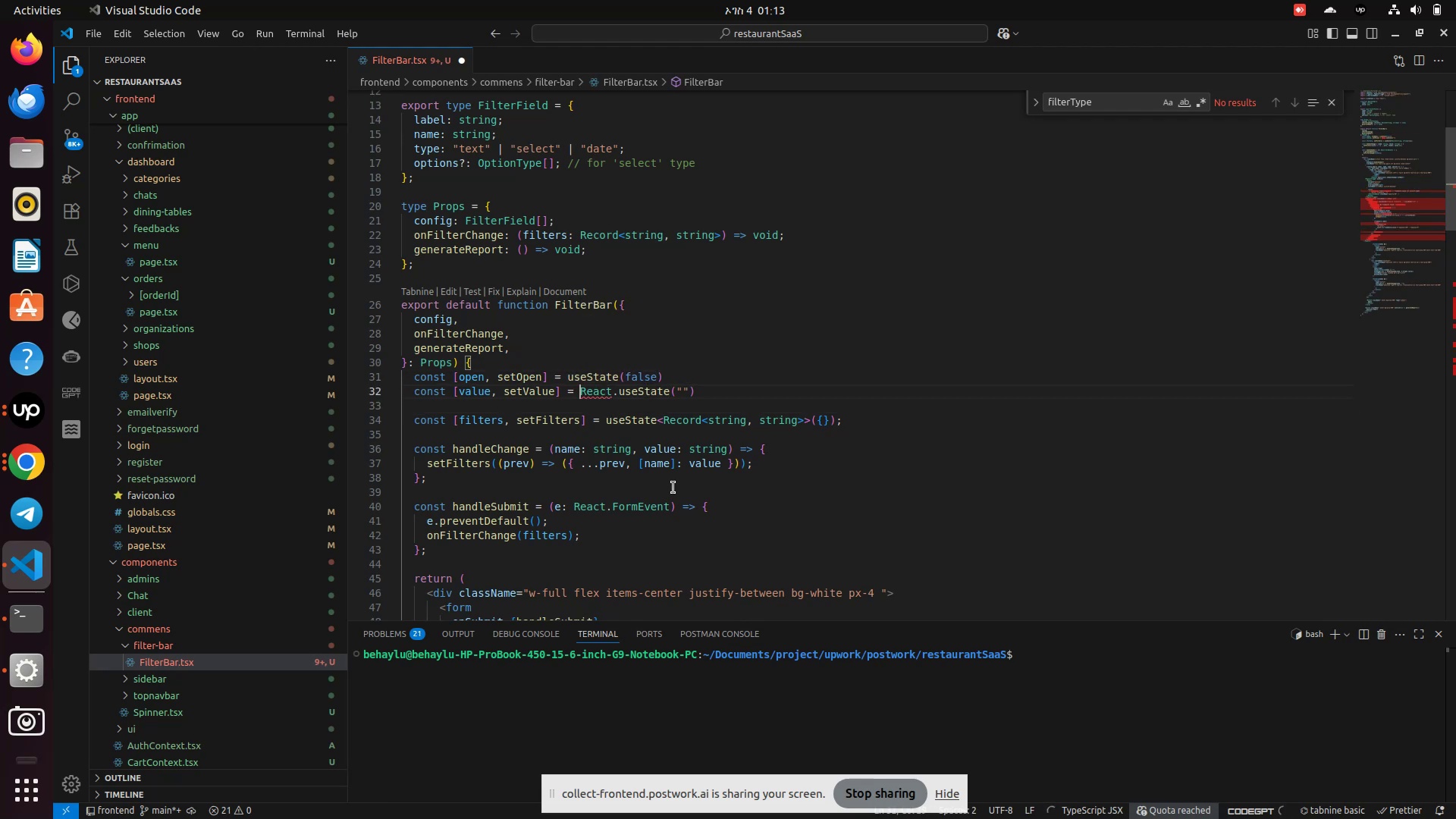 
key(ArrowRight)
 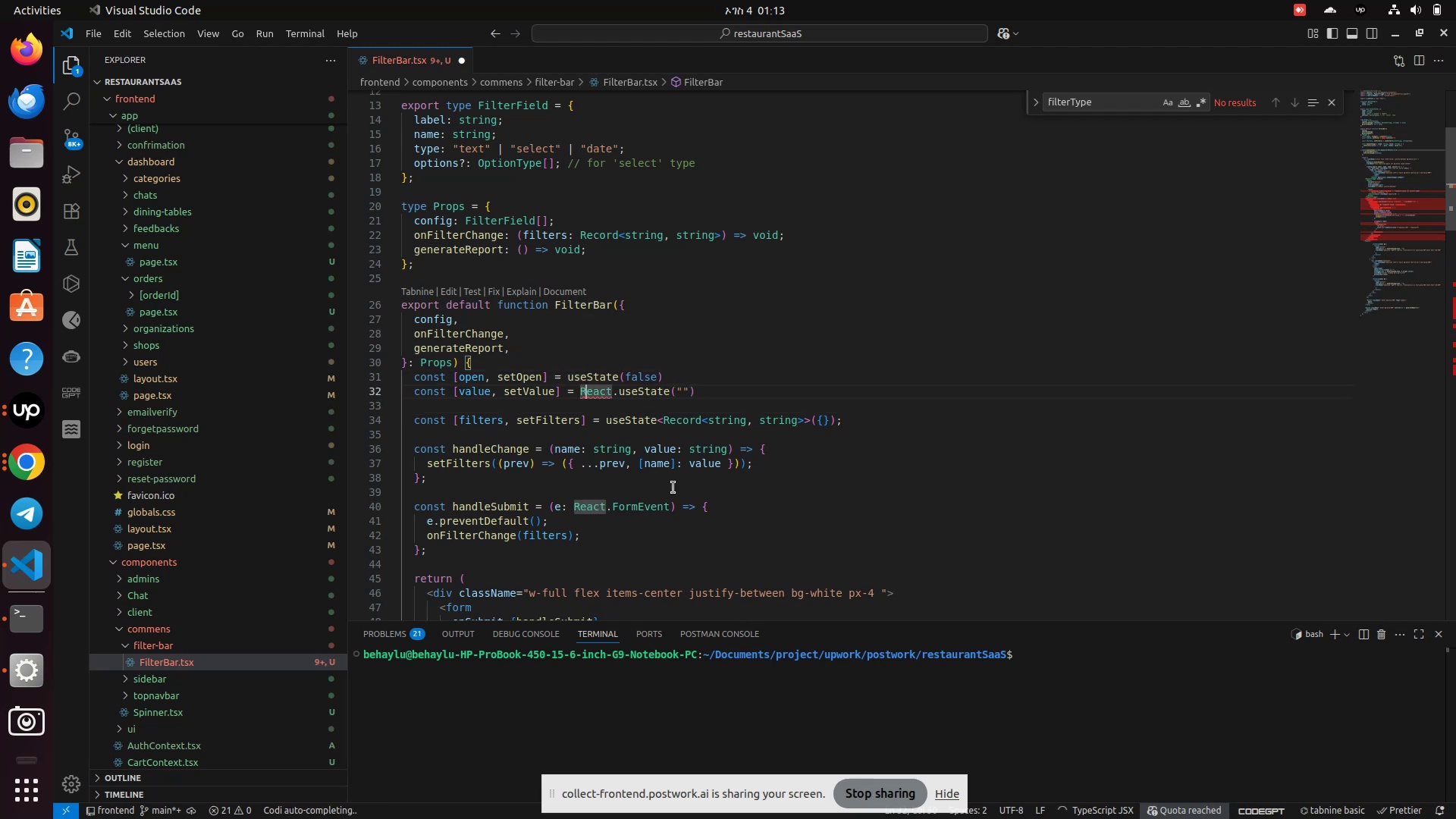 
key(ArrowRight)
 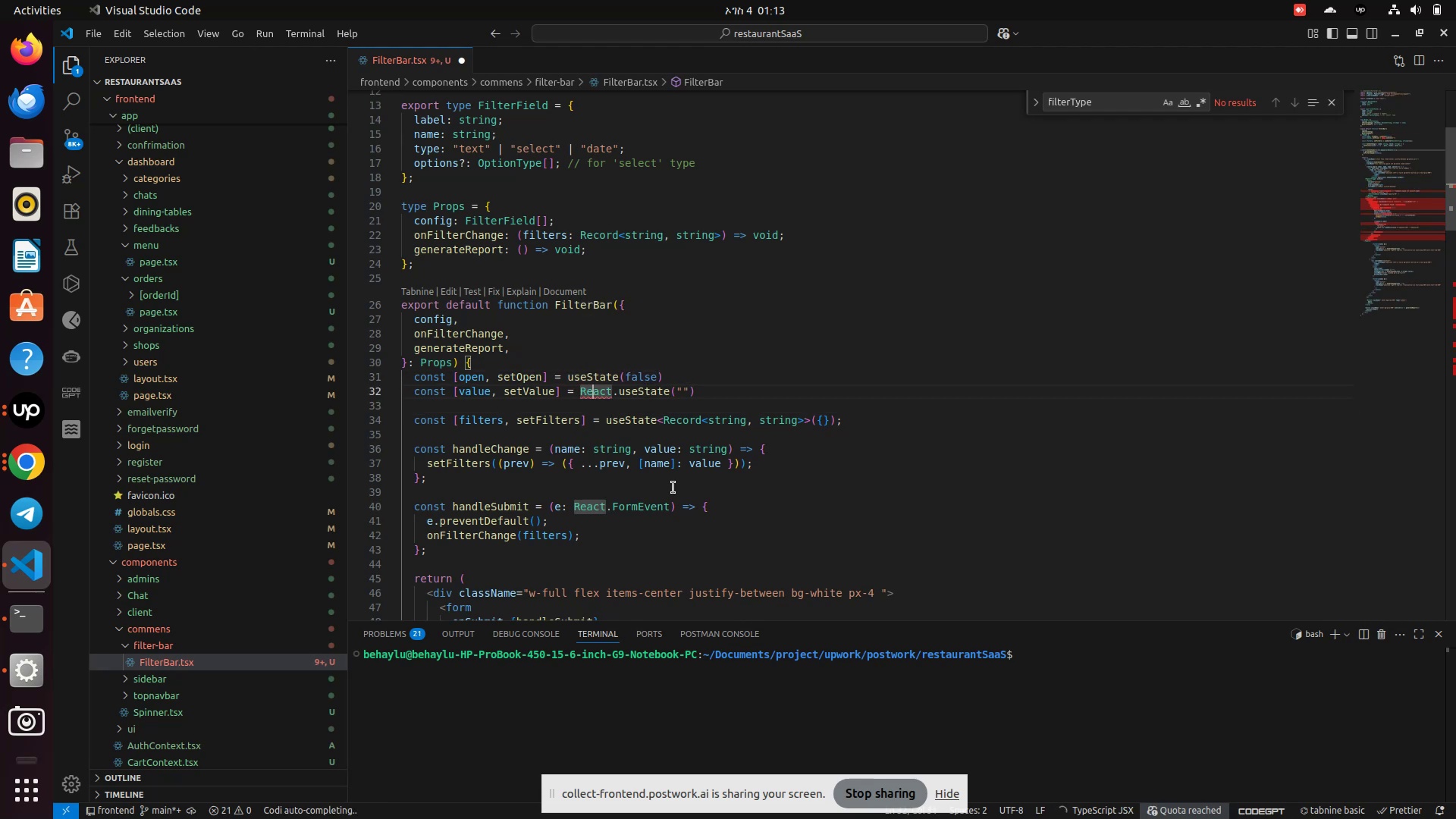 
key(ArrowRight)
 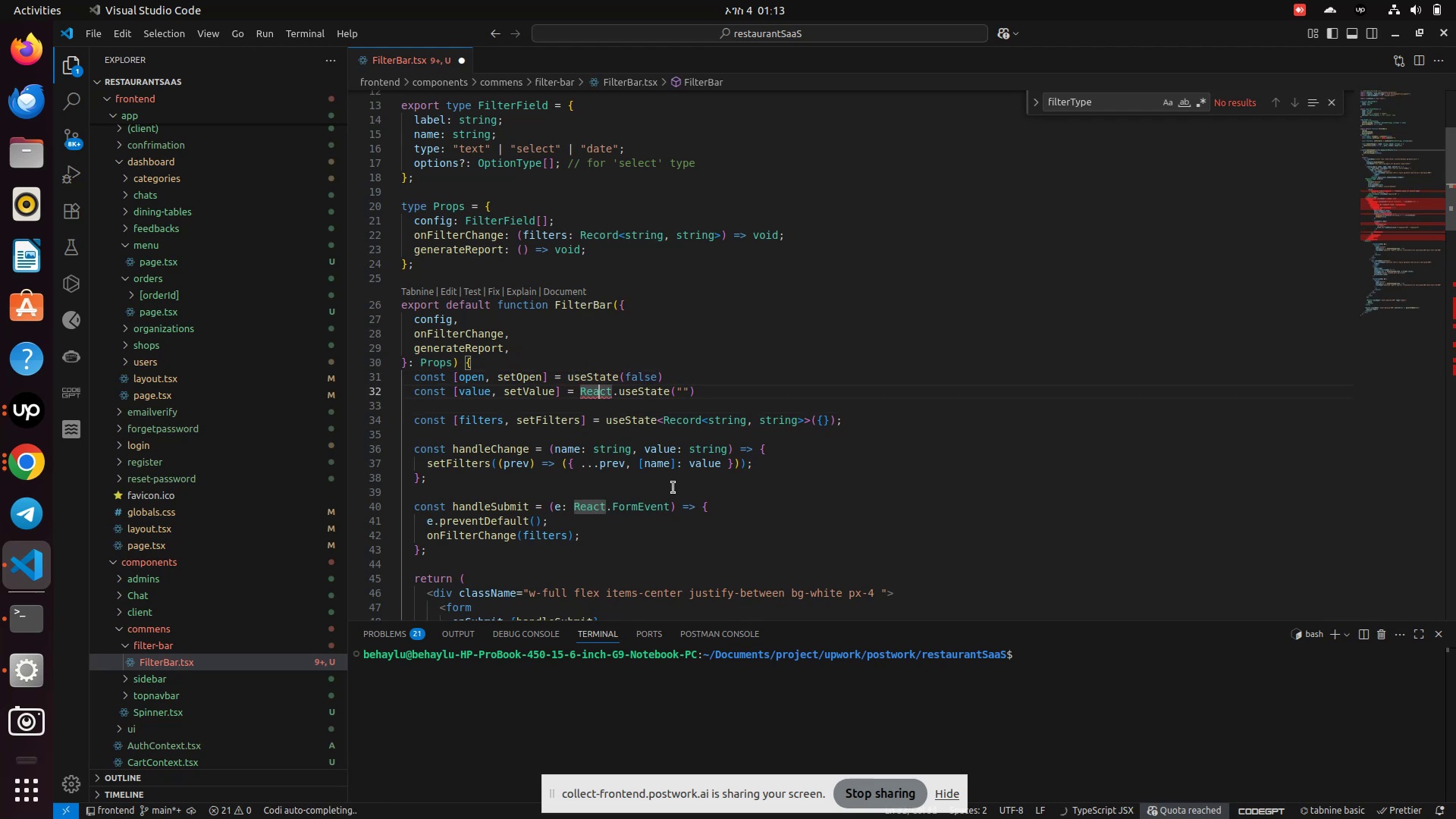 
key(ArrowRight)
 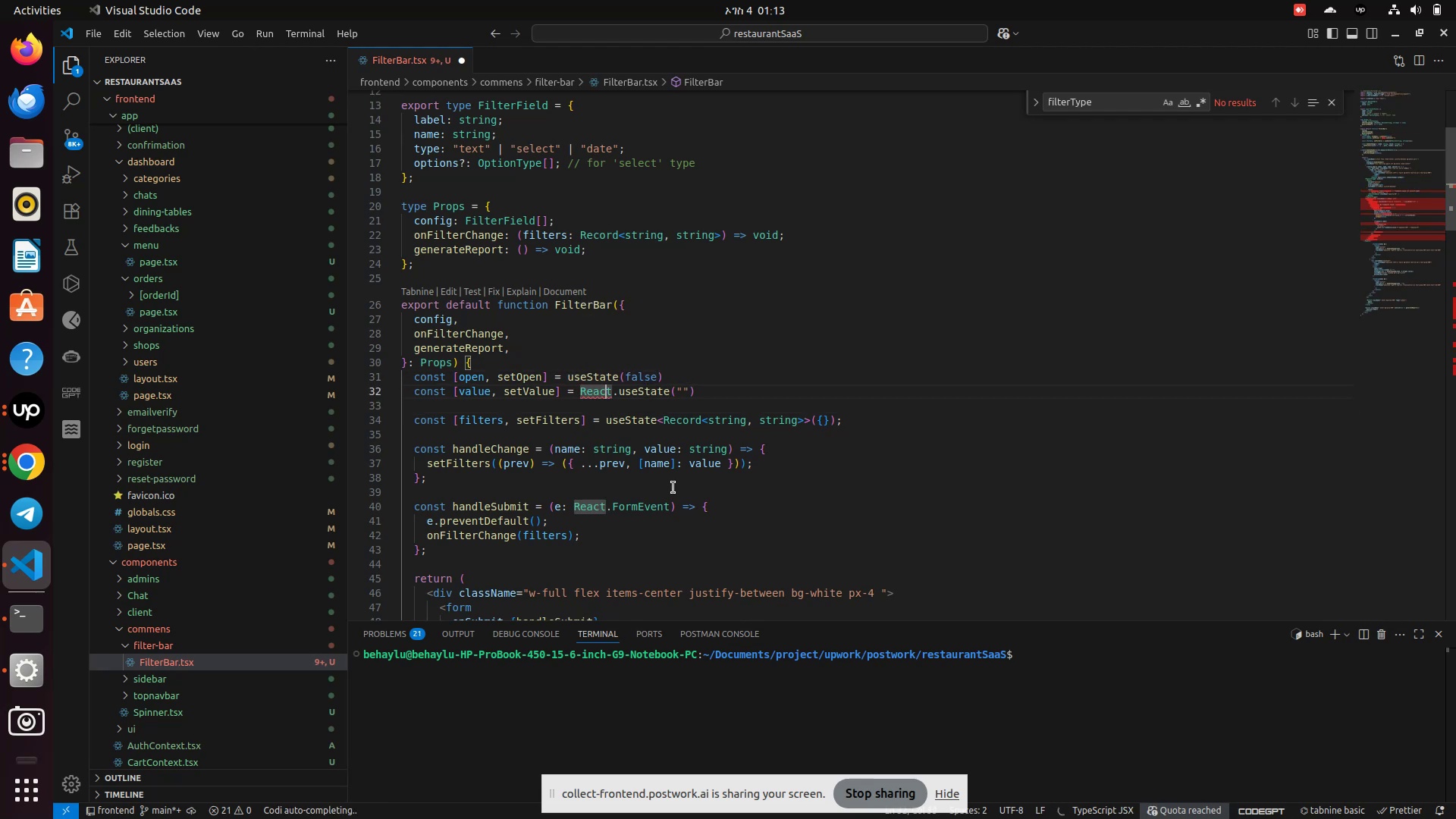 
key(ArrowRight)
 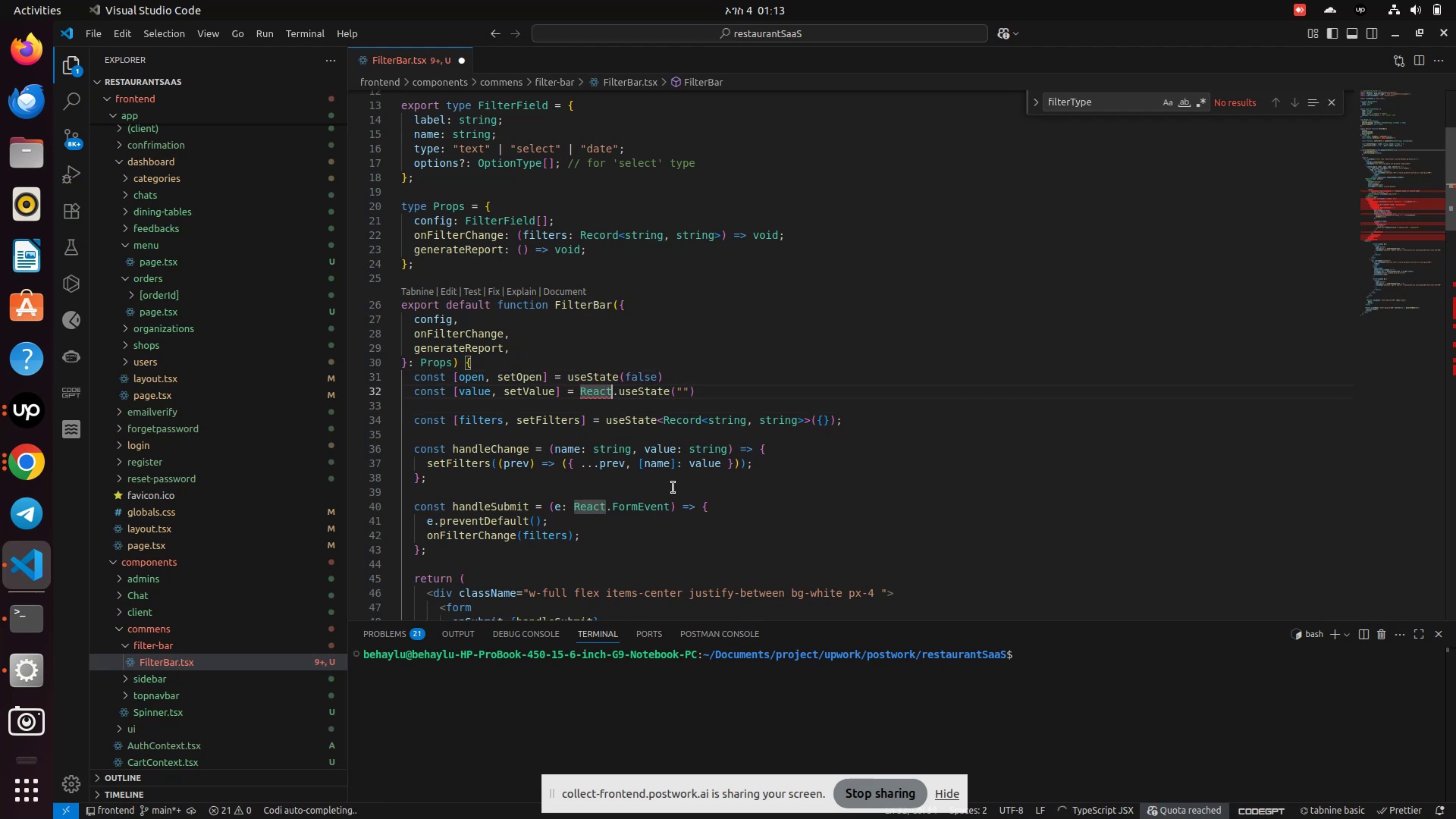 
key(ArrowRight)
 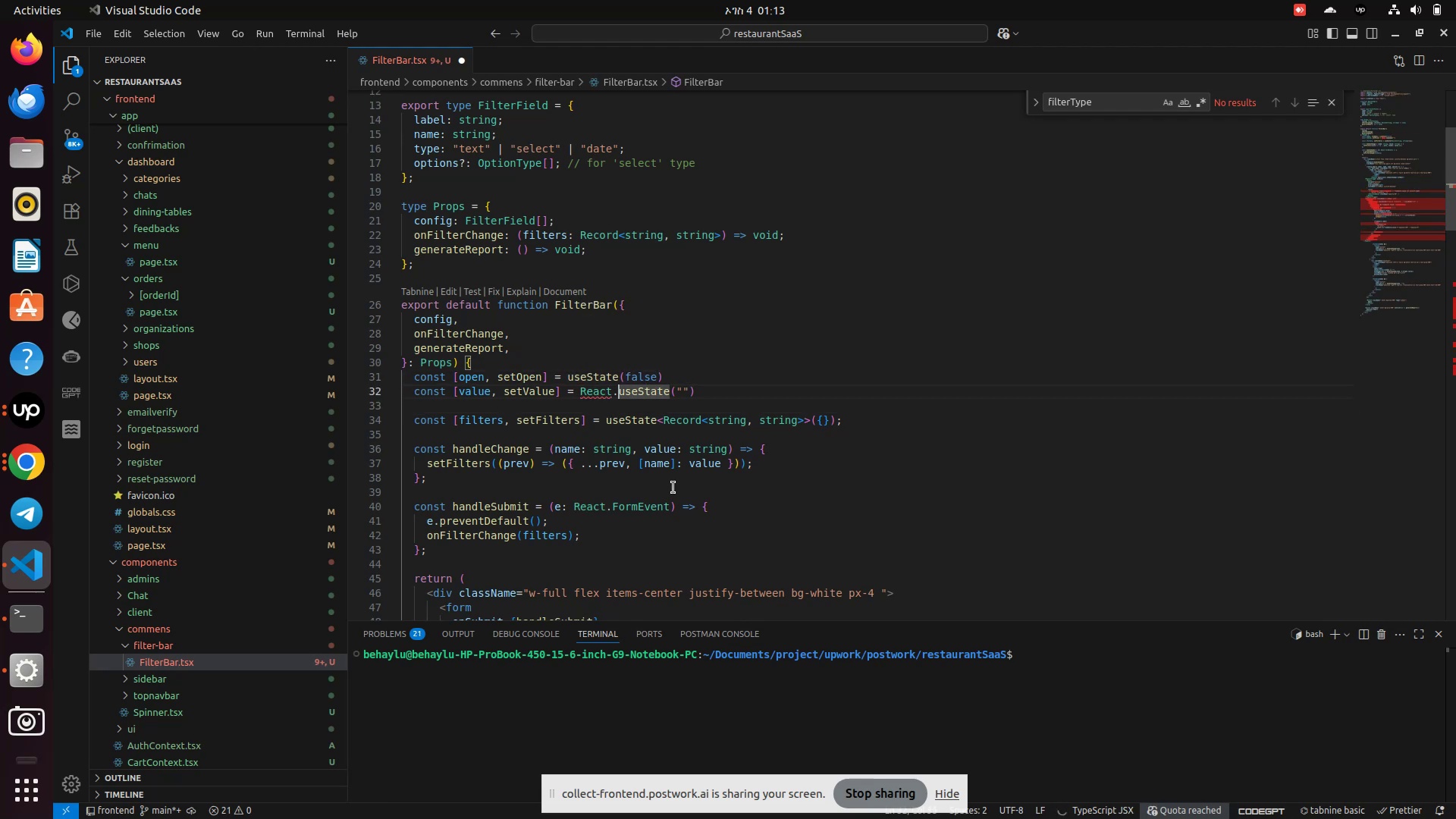 
key(Backspace)
 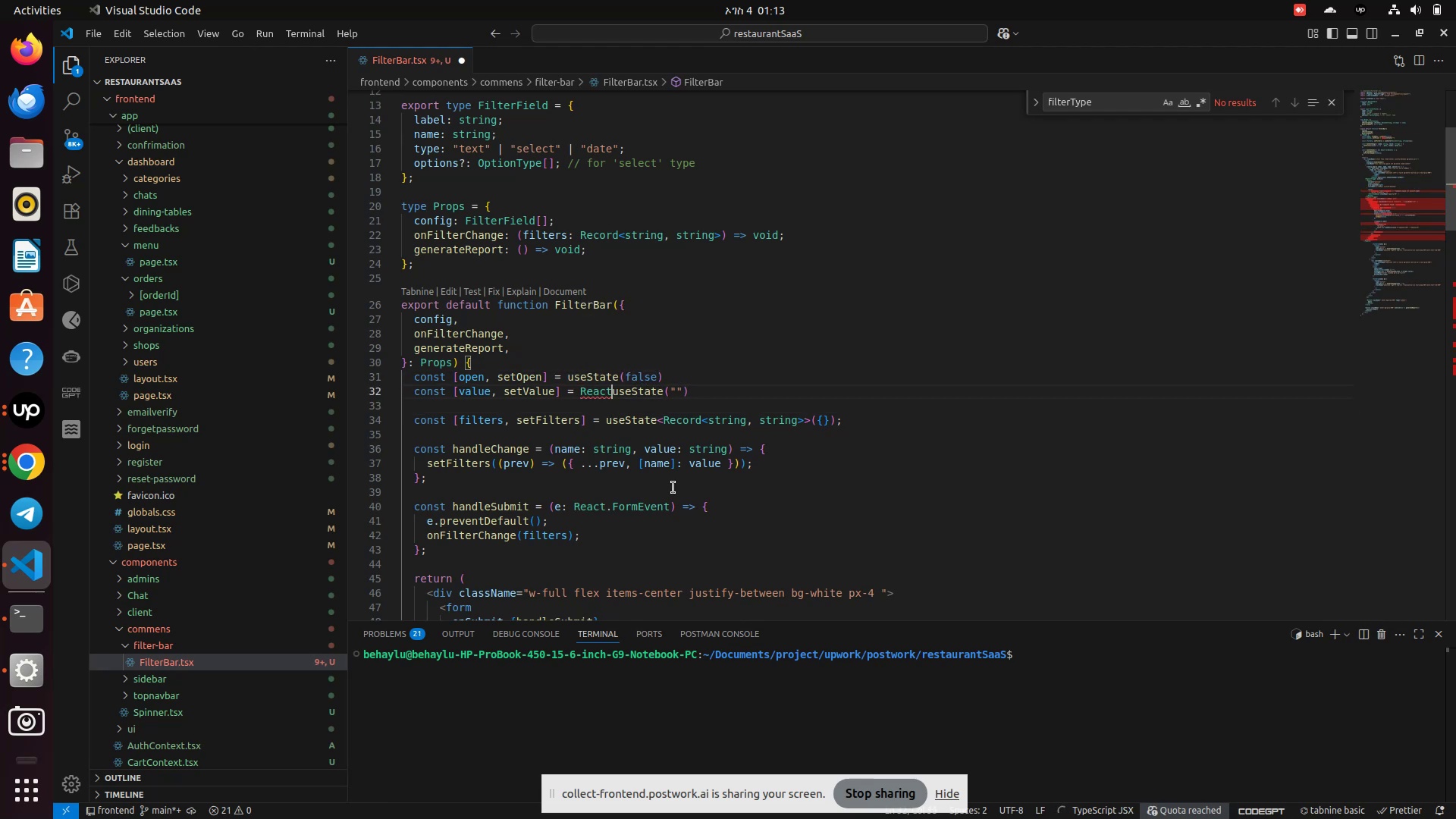 
key(Backspace)
 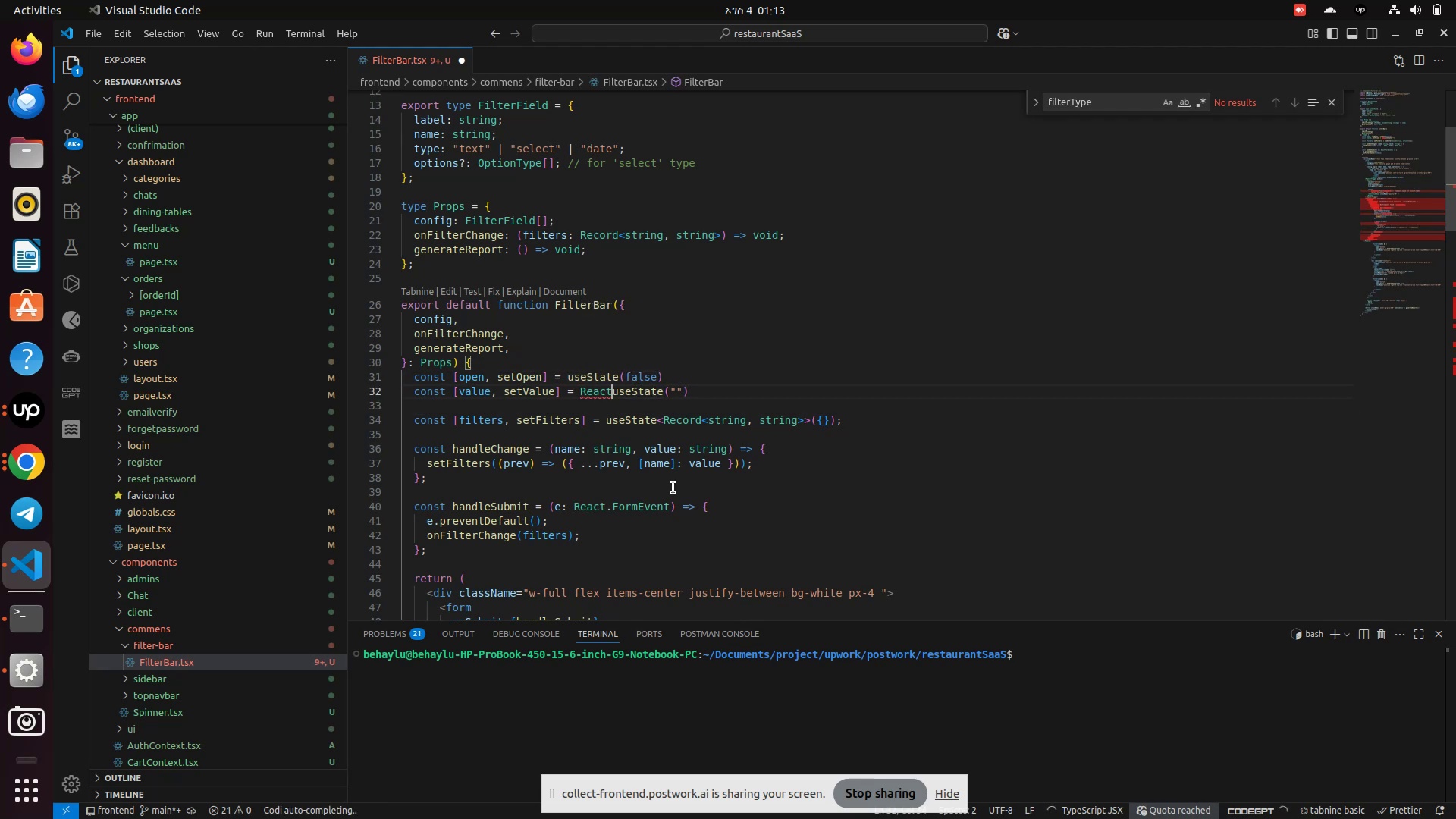 
key(Backspace)
 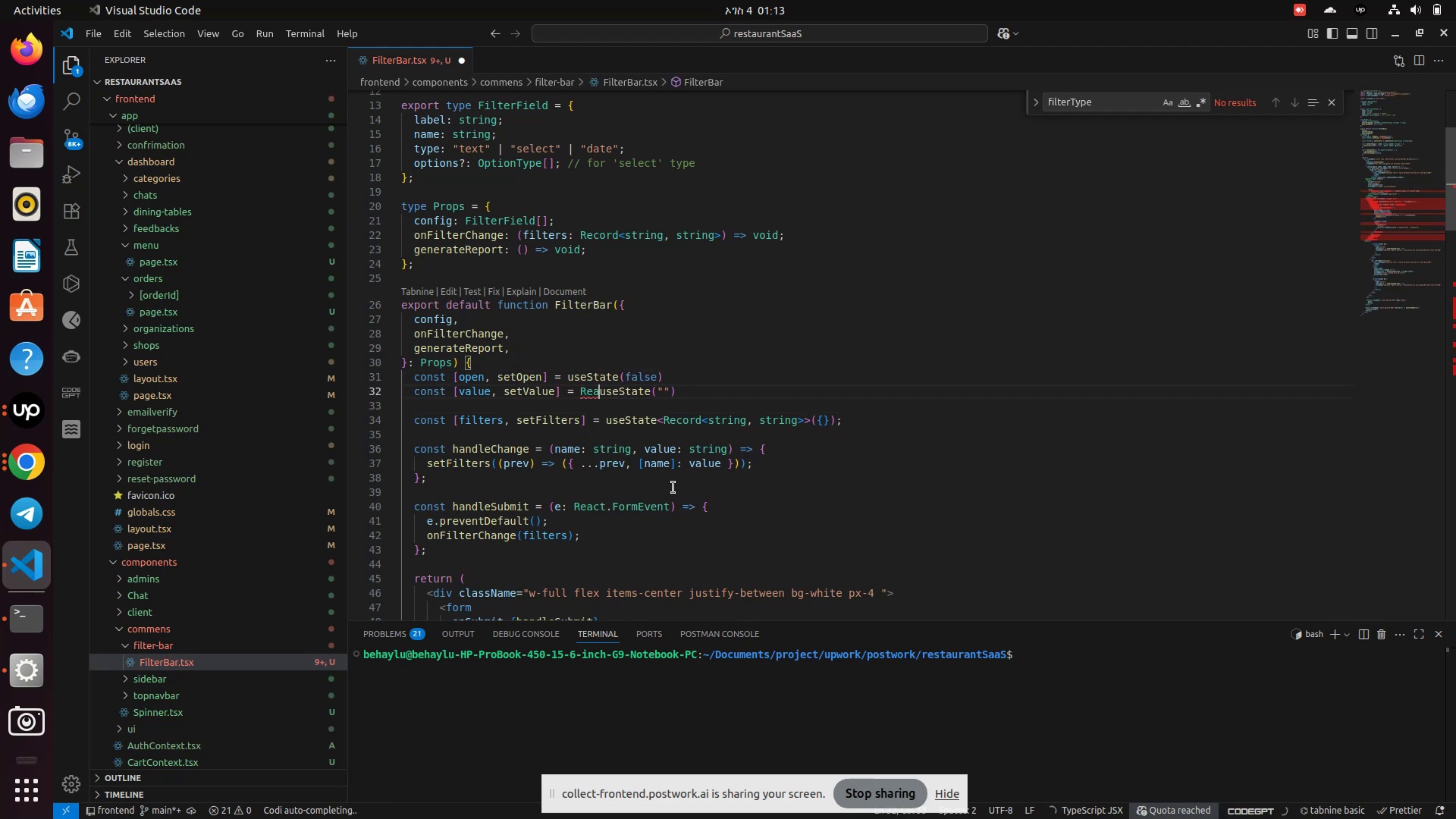 
key(Backspace)
 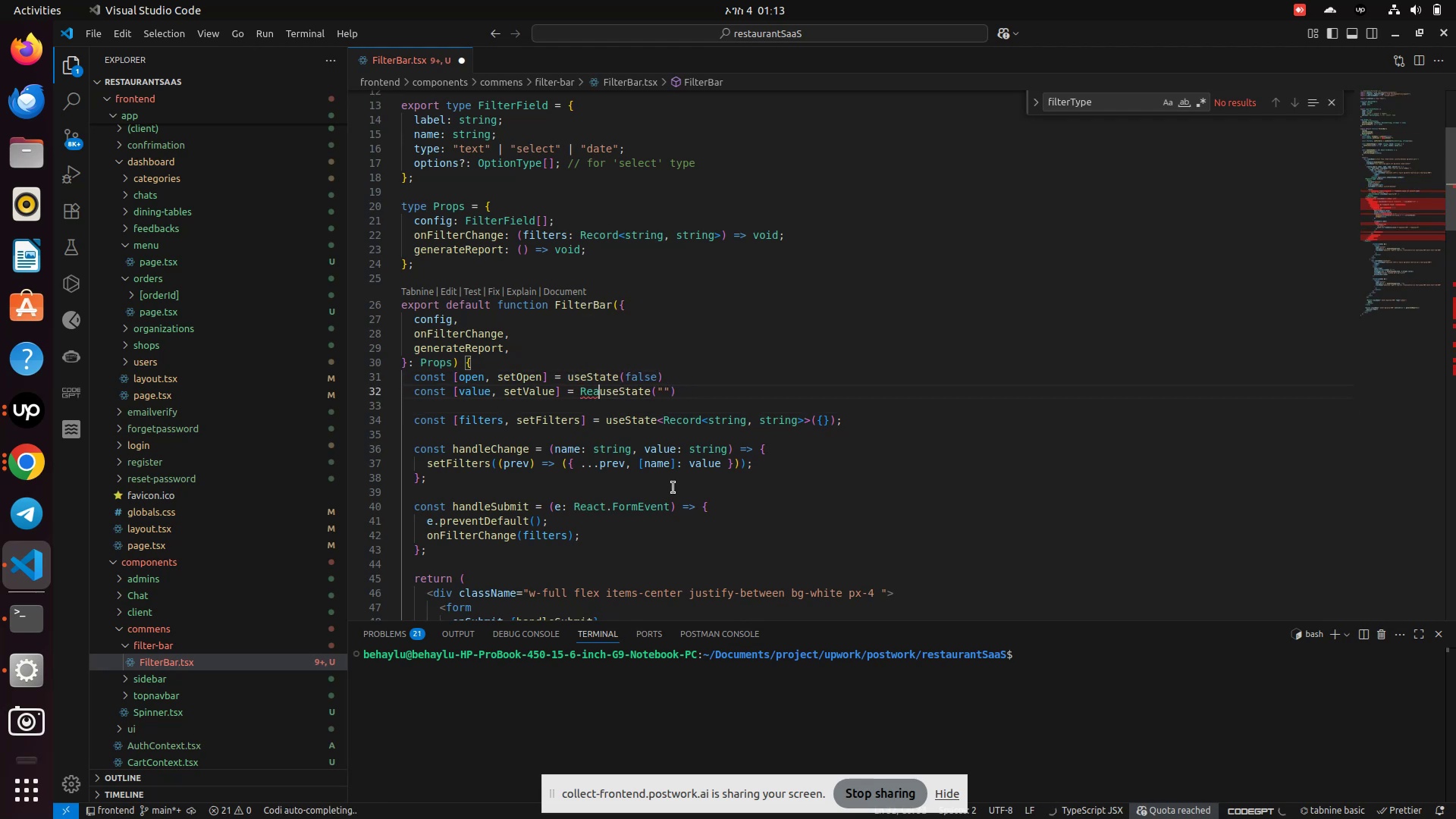 
key(Backspace)
 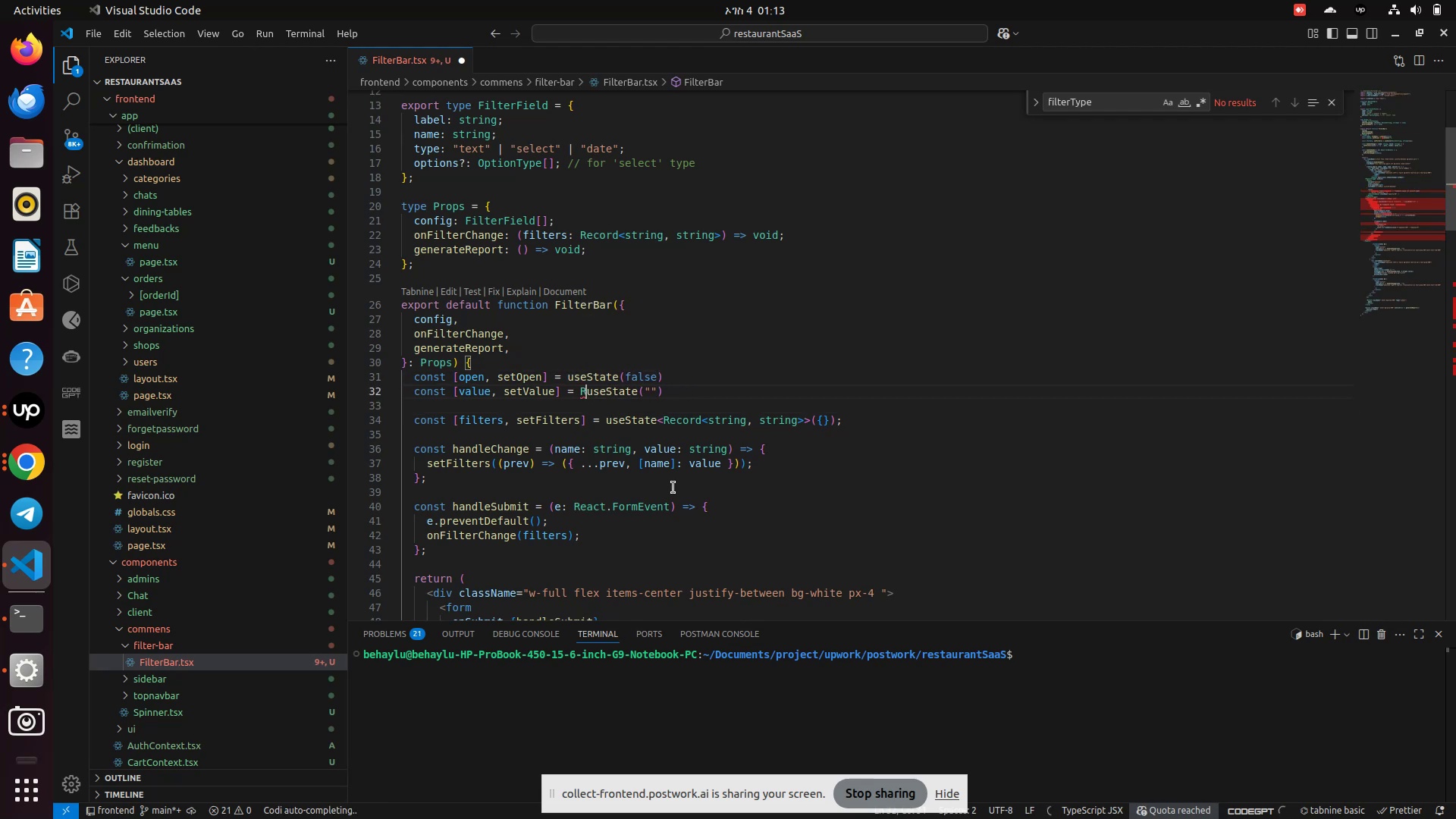 
key(Backspace)
 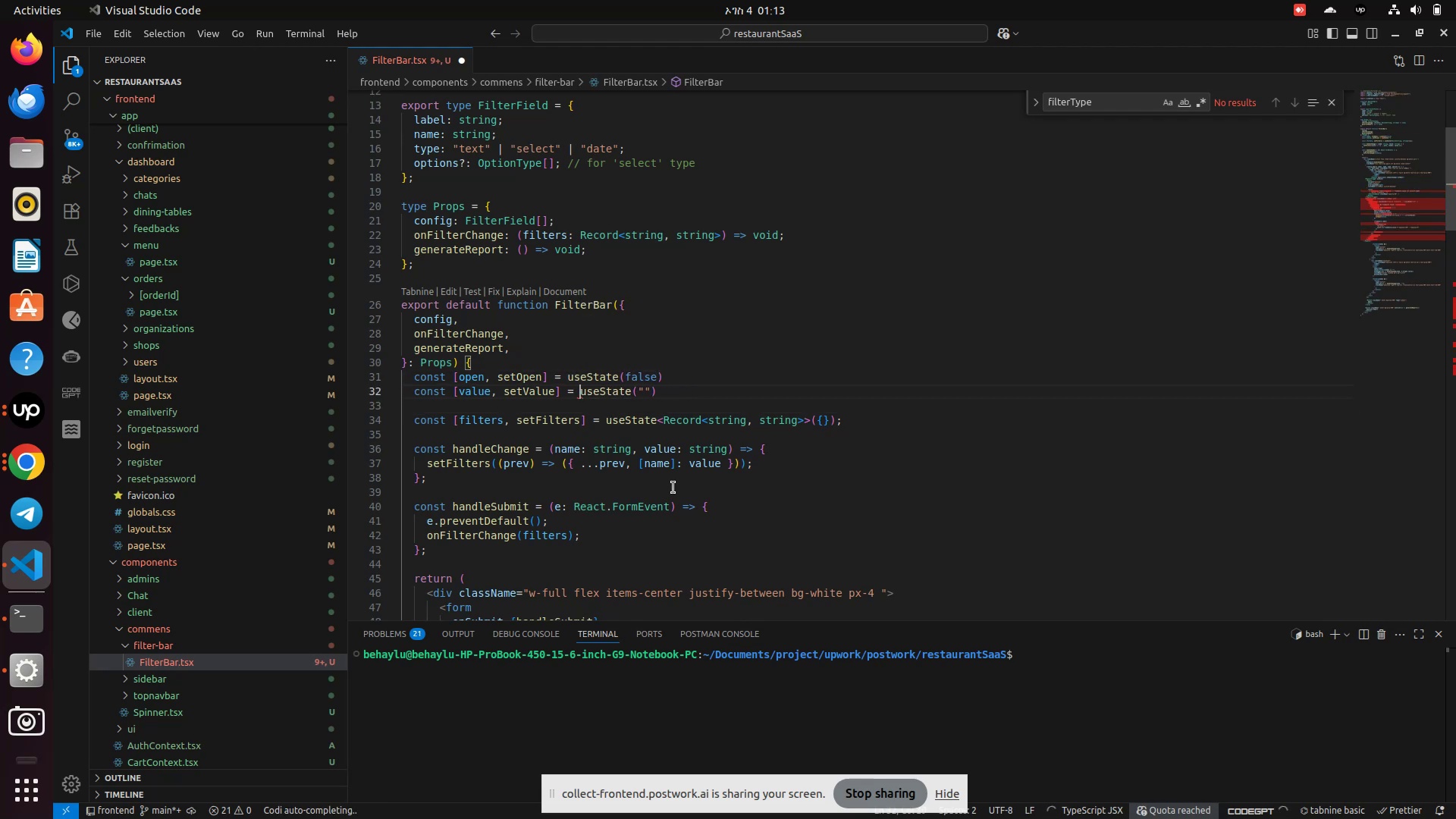 
key(Control+S)
 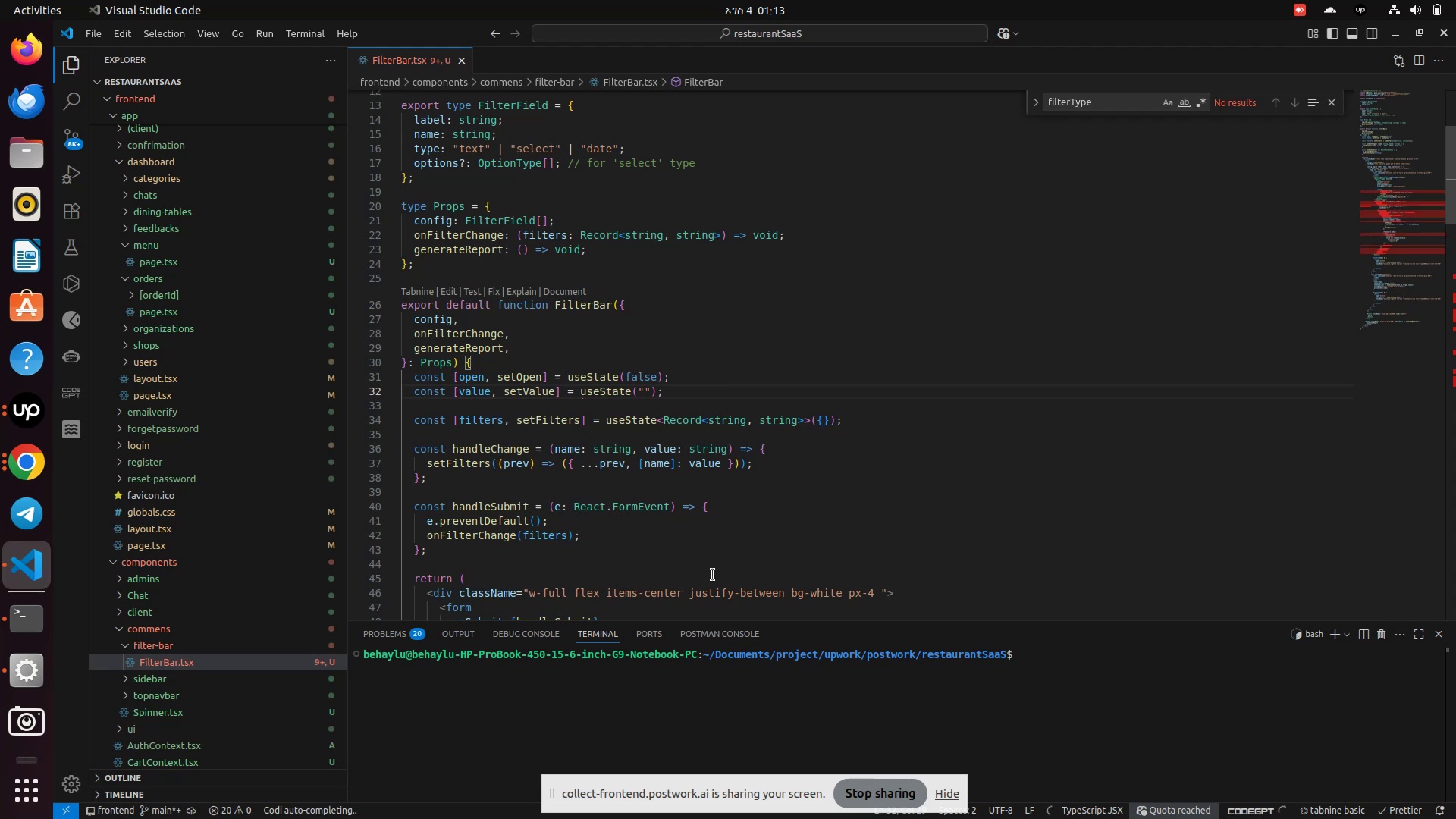 
scroll: coordinate [495, 543], scroll_direction: down, amount: 12.0
 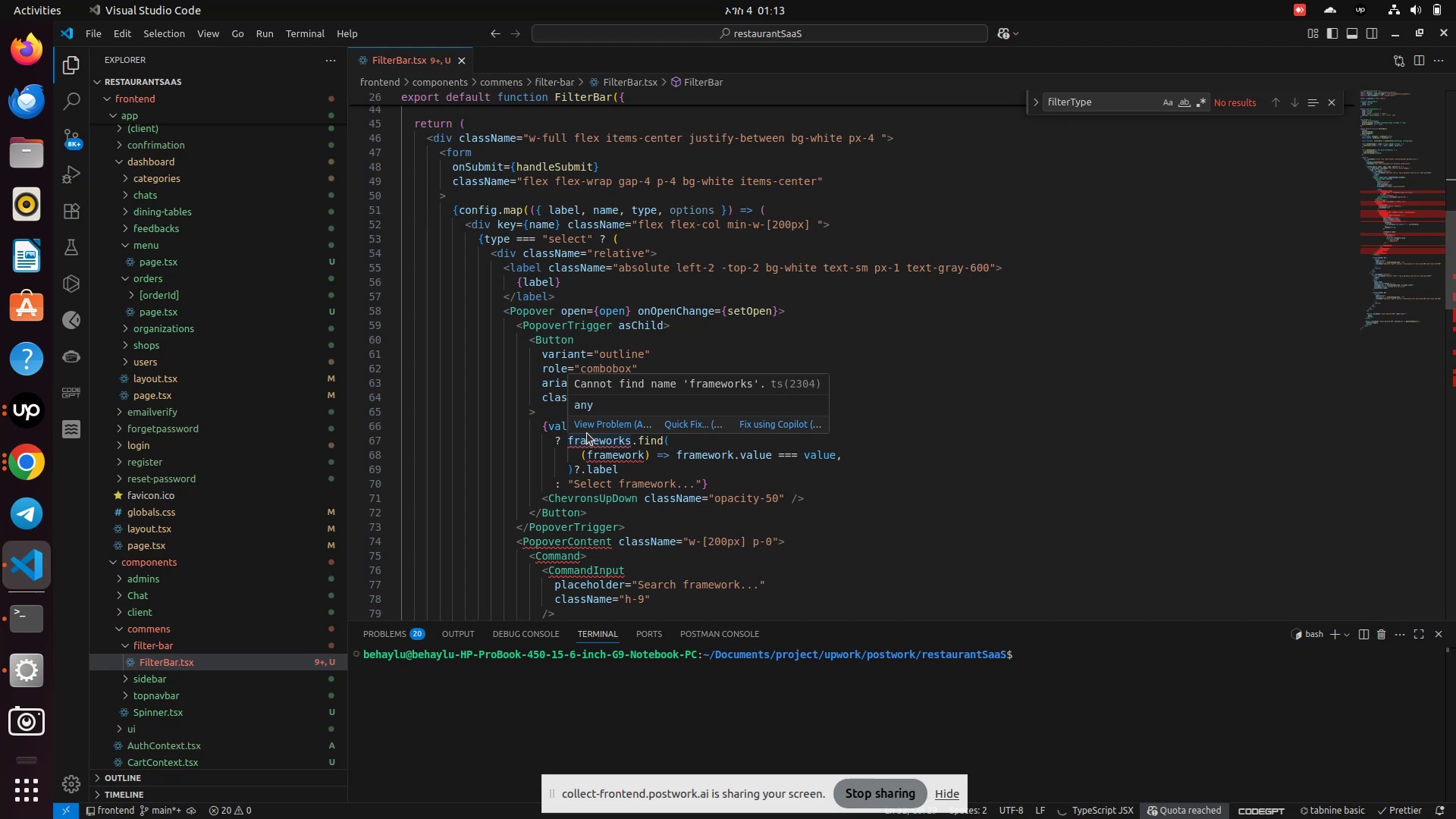 
wait(15.11)
 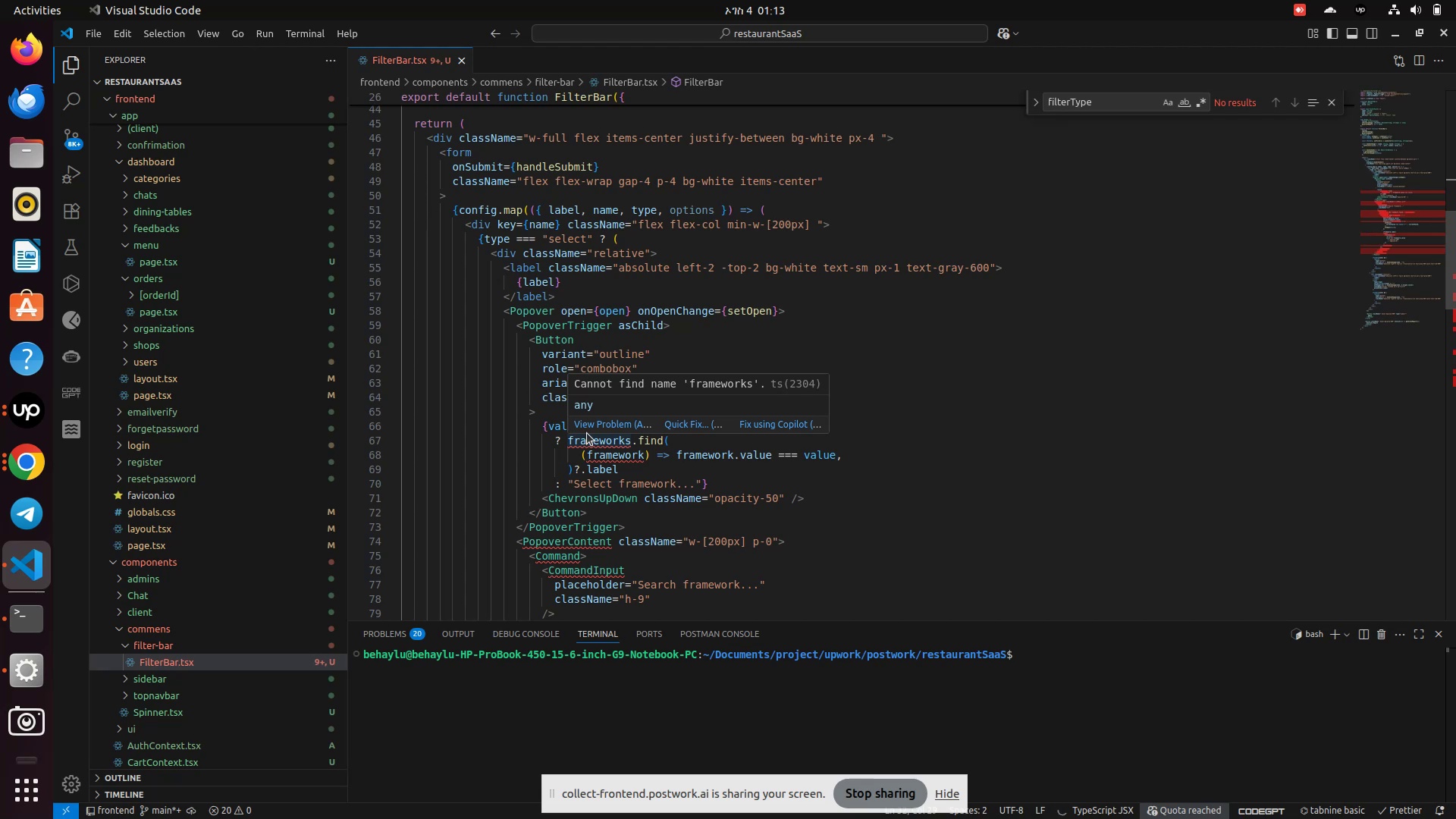 
double_click([683, 214])
 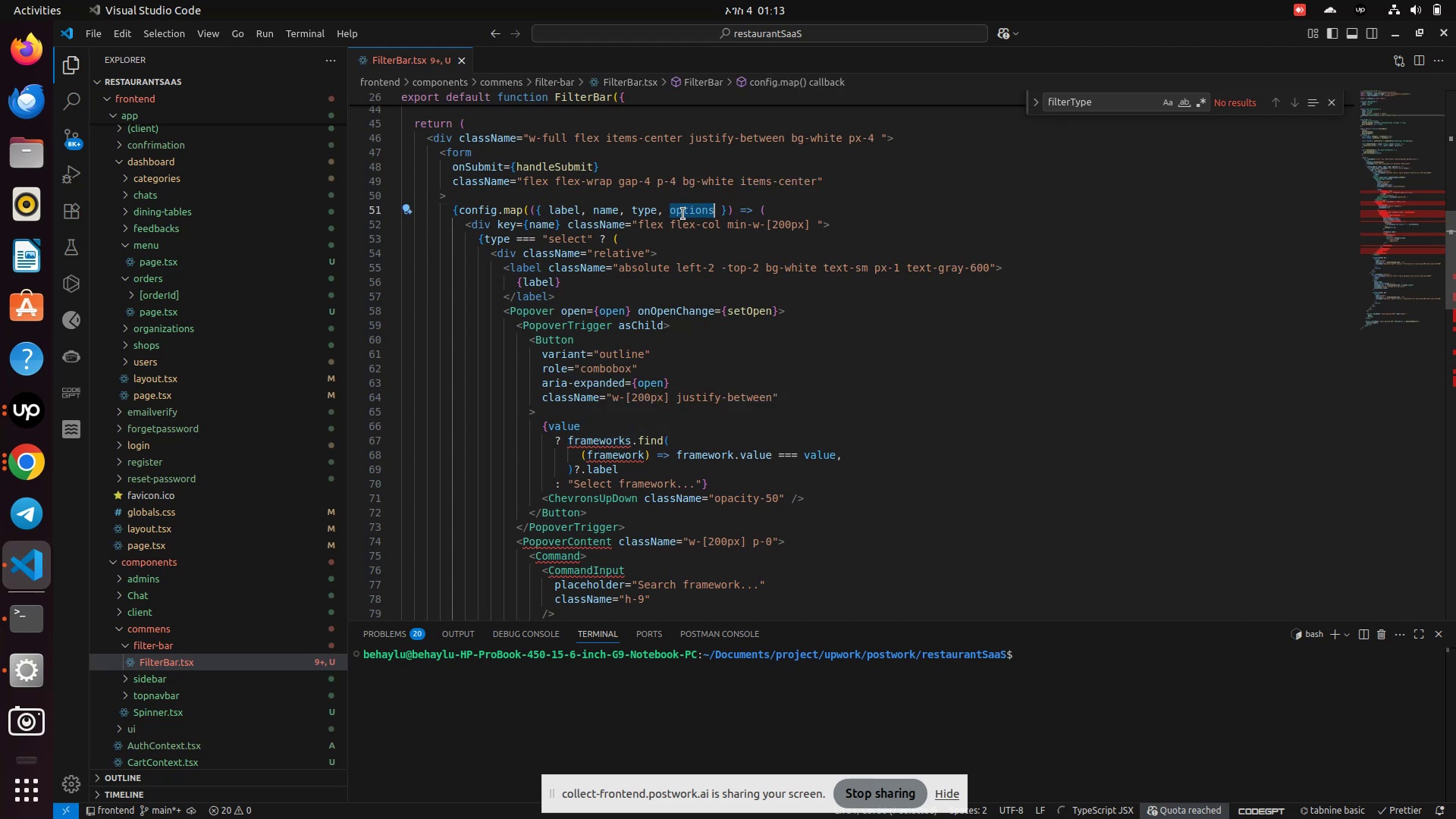 
key(Control+C)
 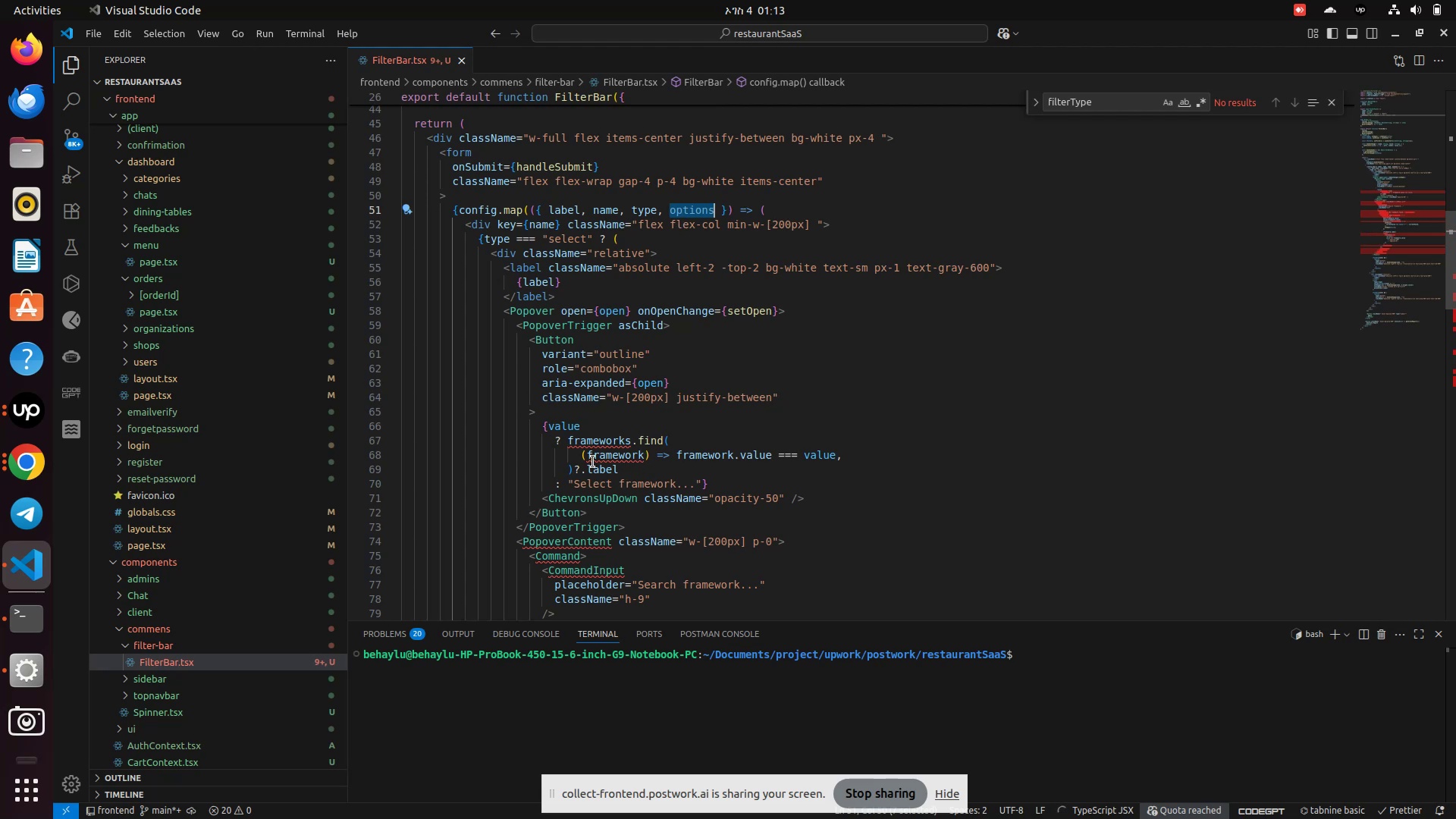 
double_click([579, 438])
 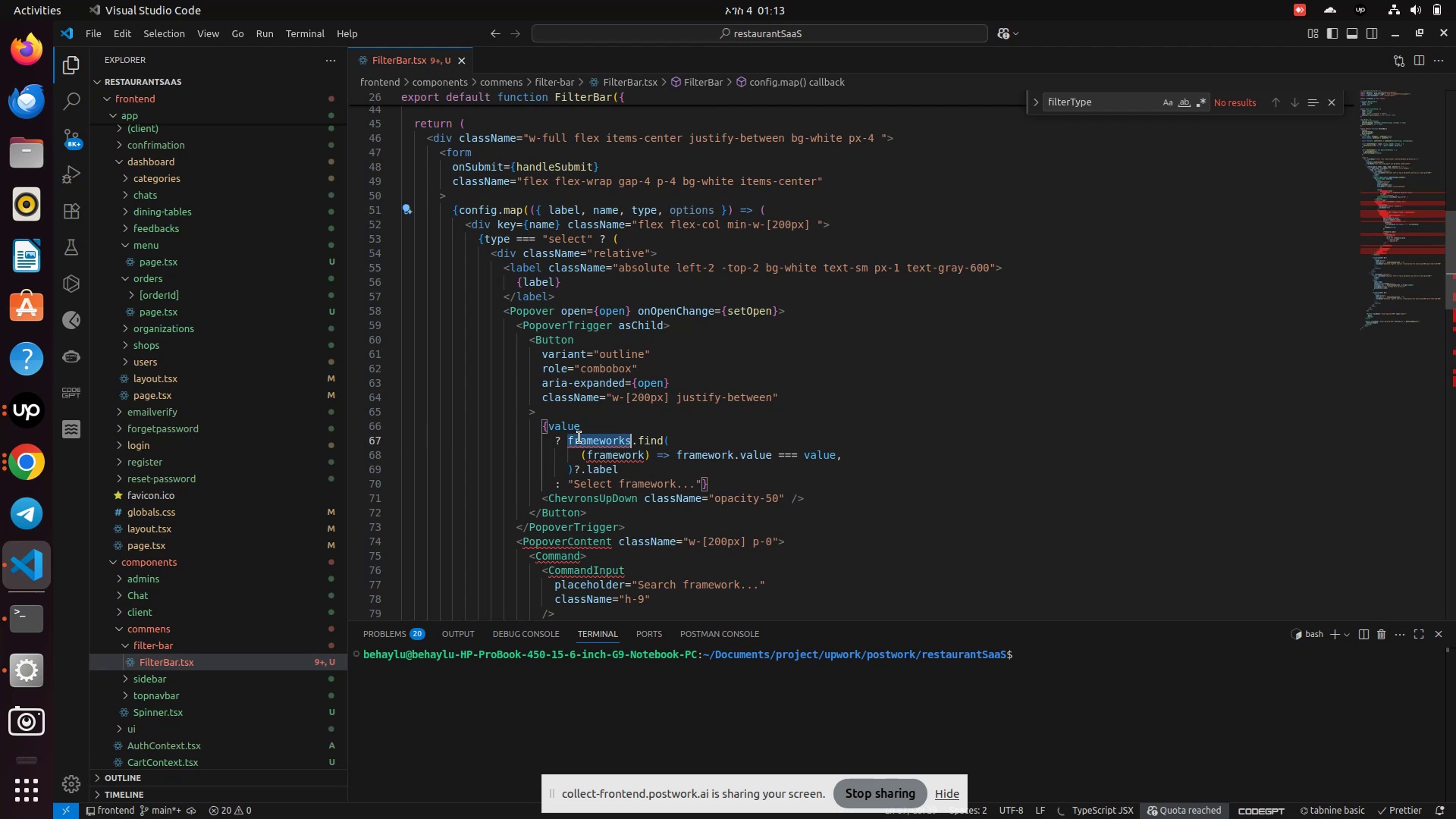 
key(Control+V)
 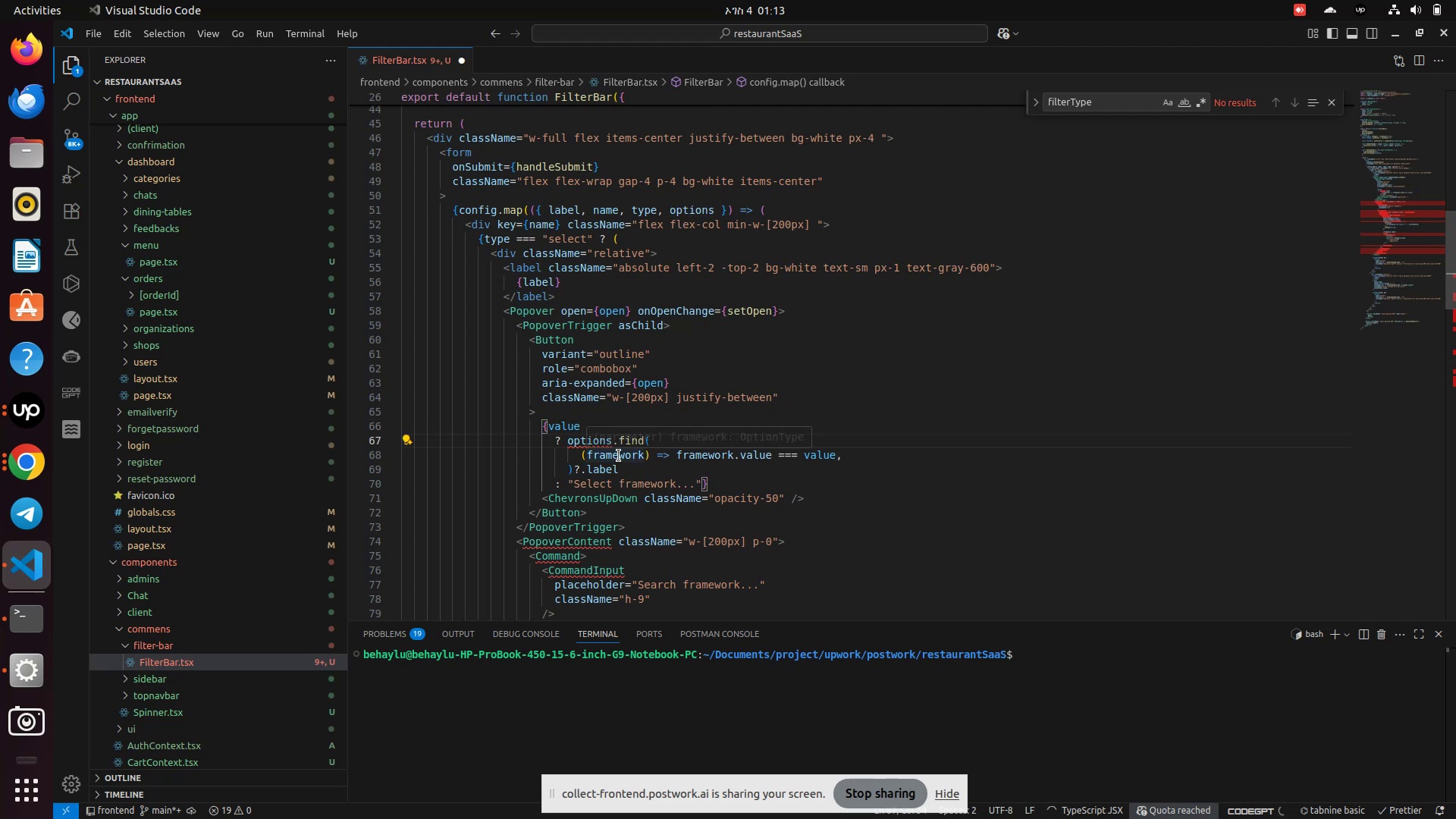 
left_click([619, 456])
 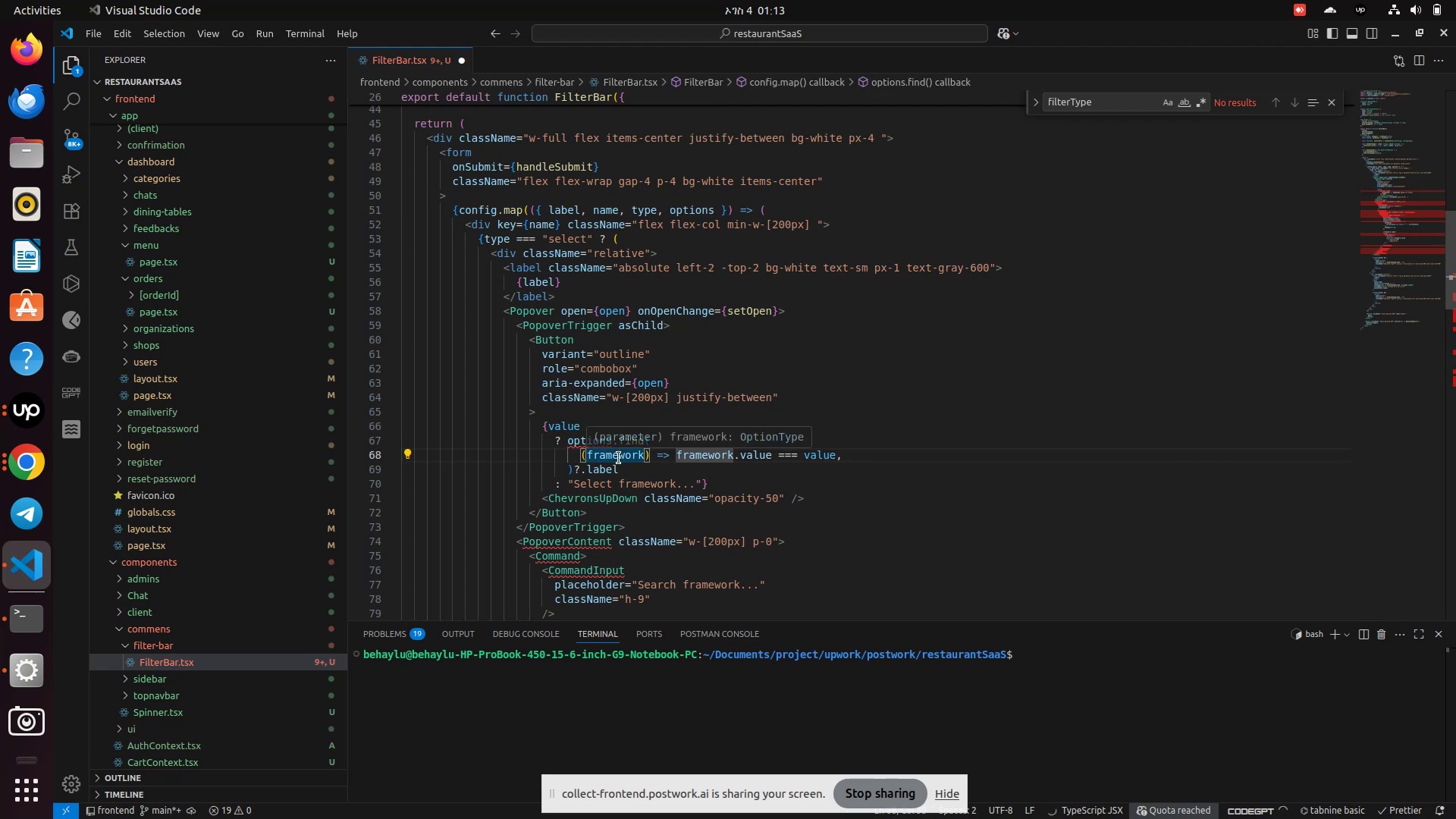 
double_click([619, 458])
 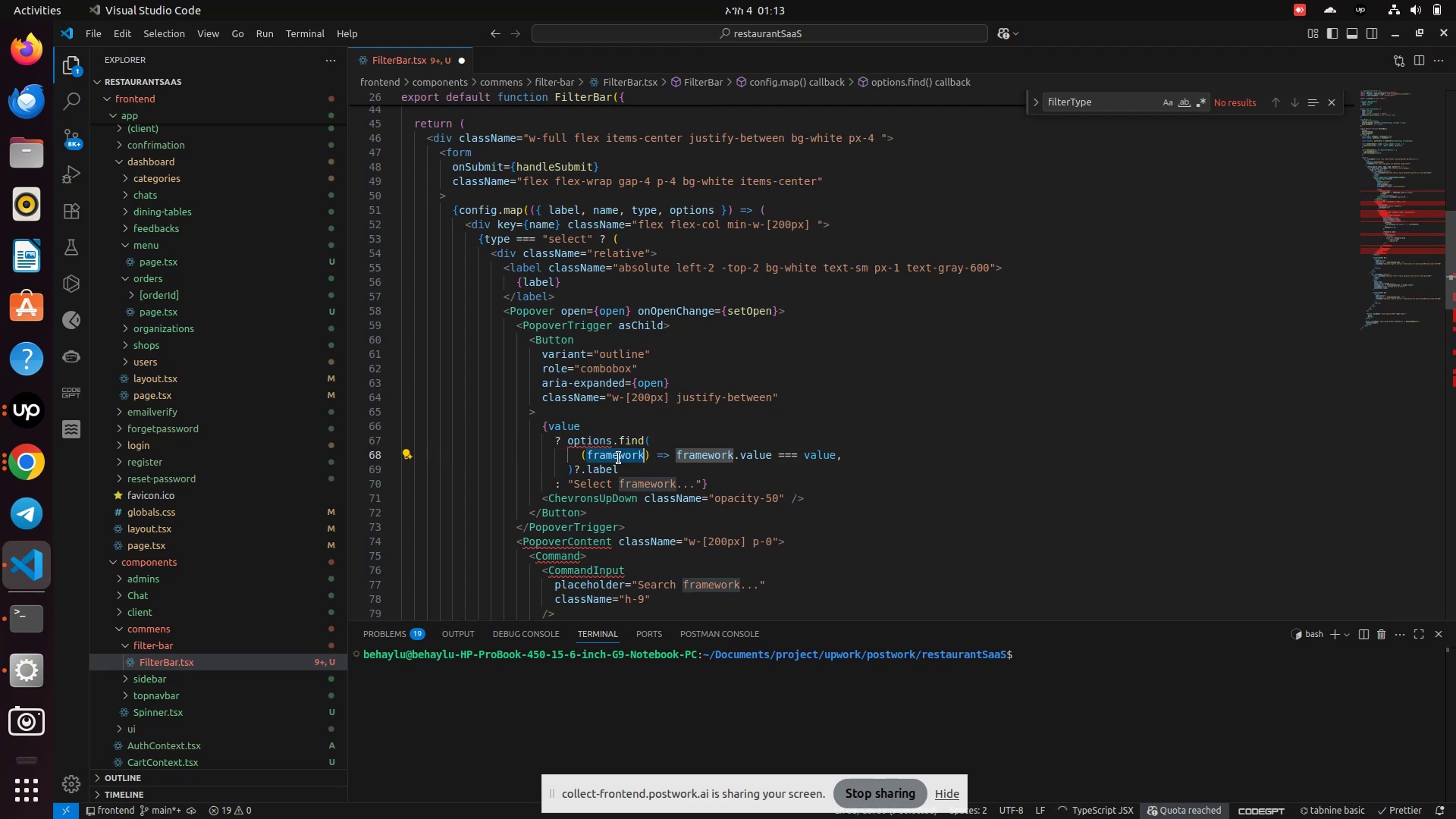 
hold_key(key=ControlLeft, duration=0.75)
 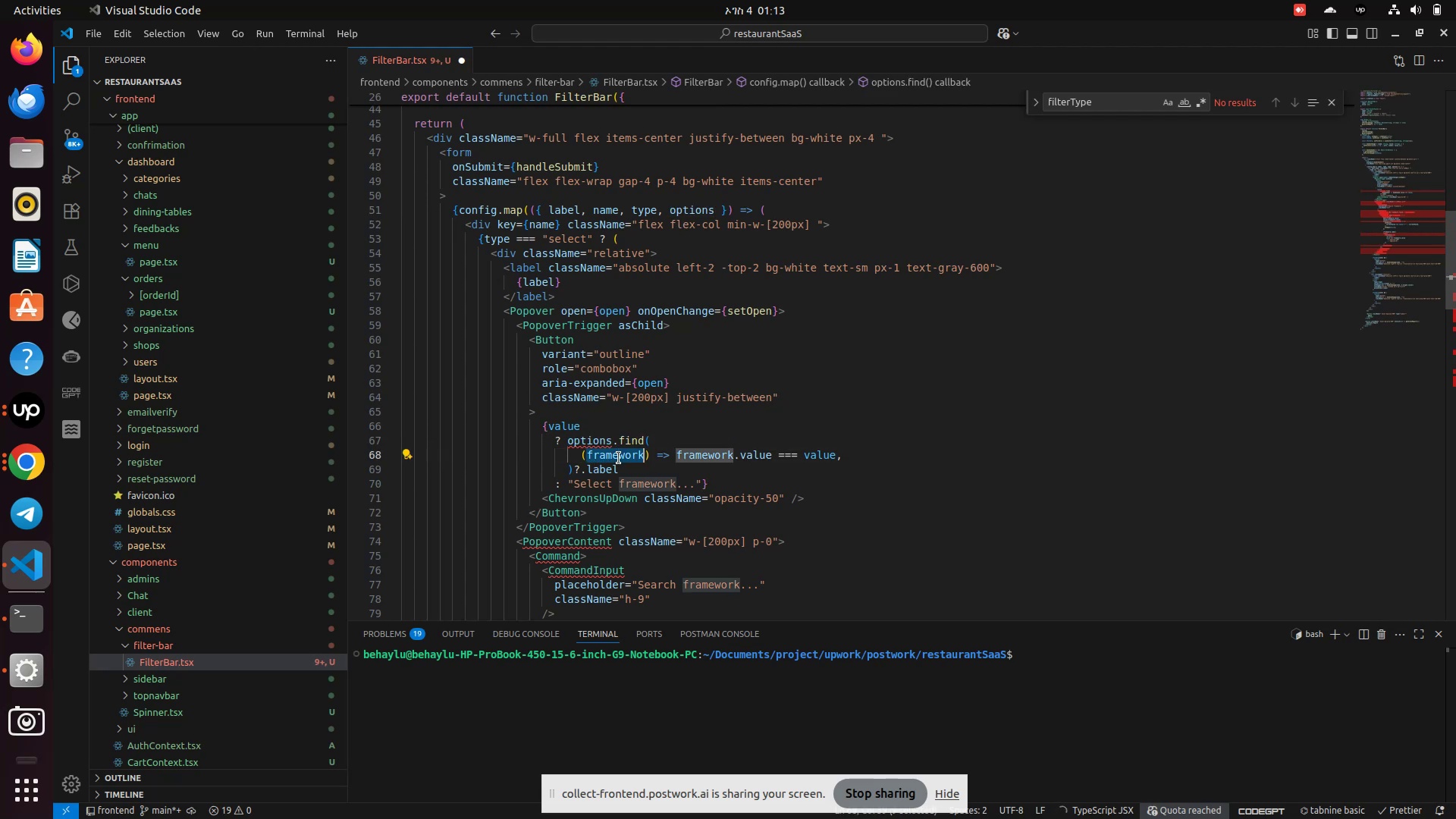 
hold_key(key=ControlLeft, duration=0.42)
 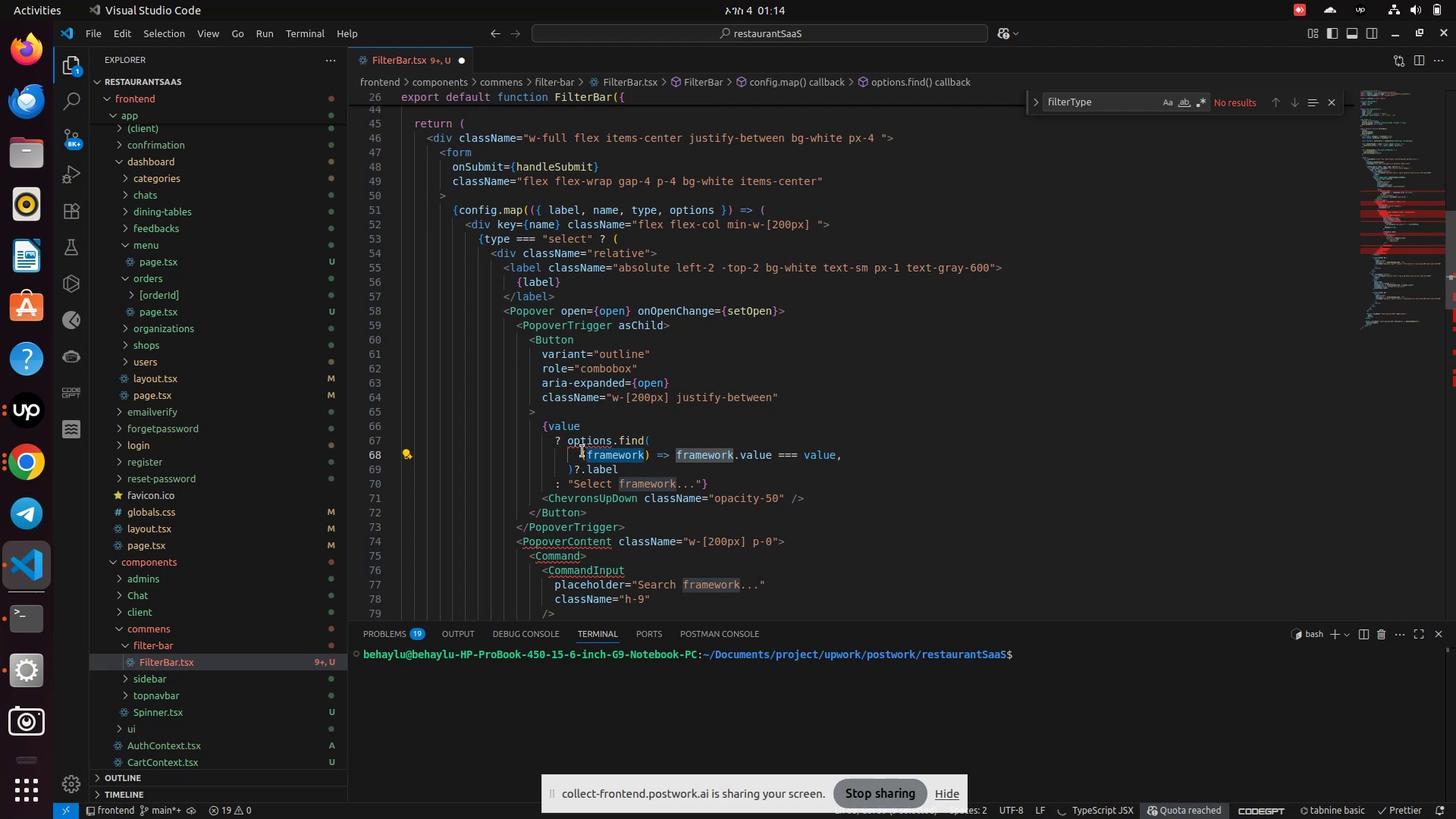 
wait(8.79)
 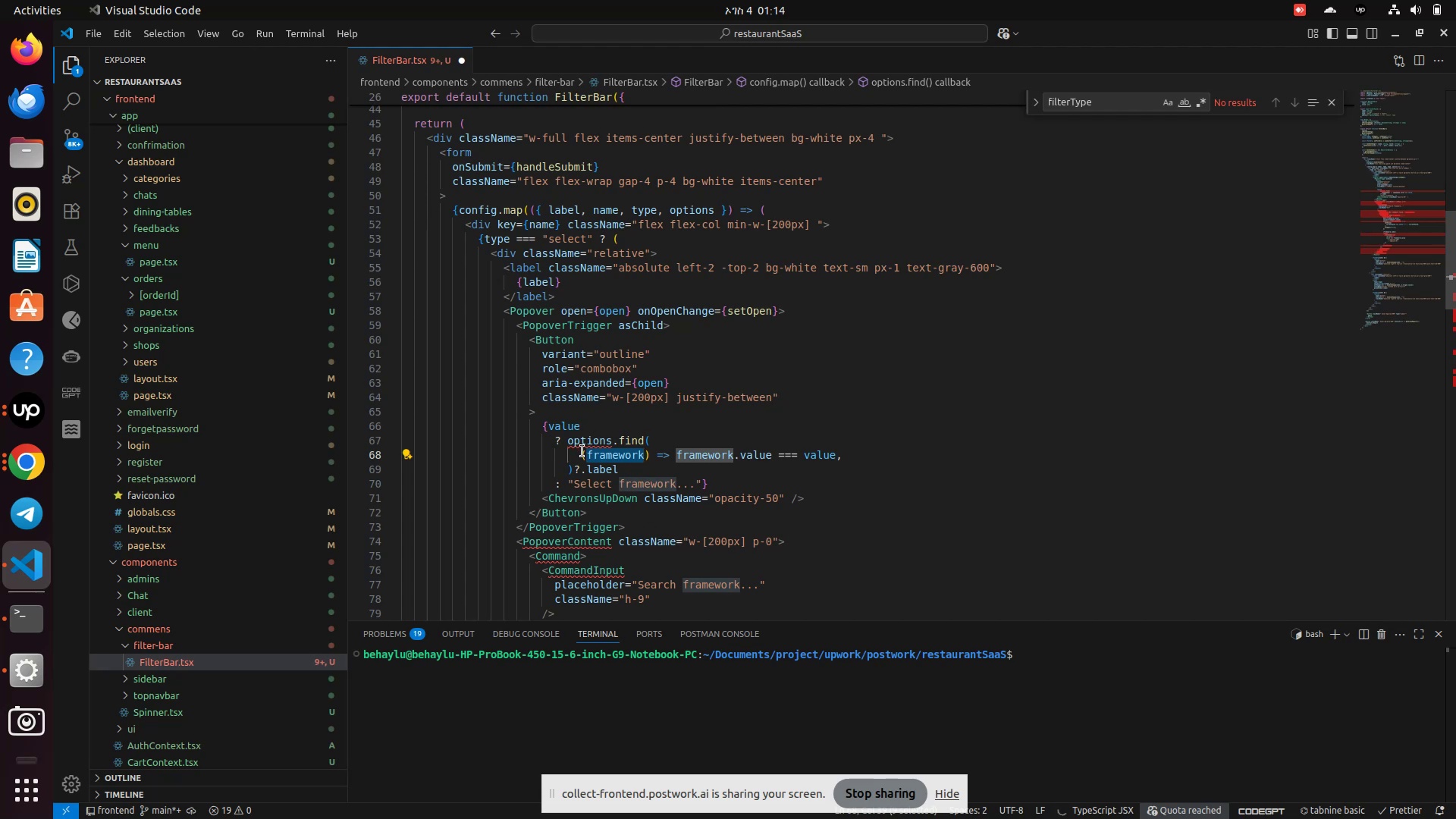 
left_click([607, 439])
 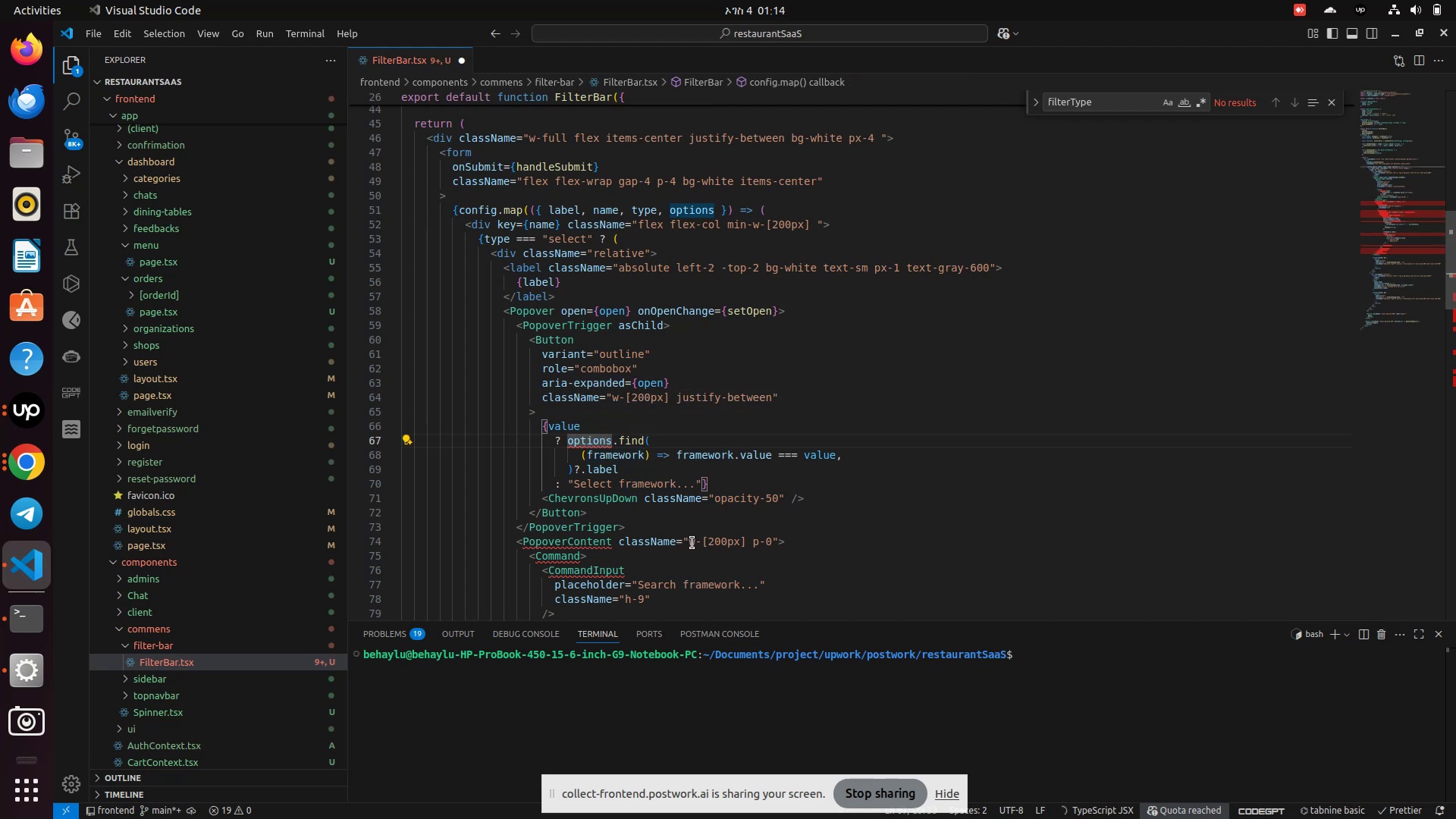 
key(ArrowRight)
 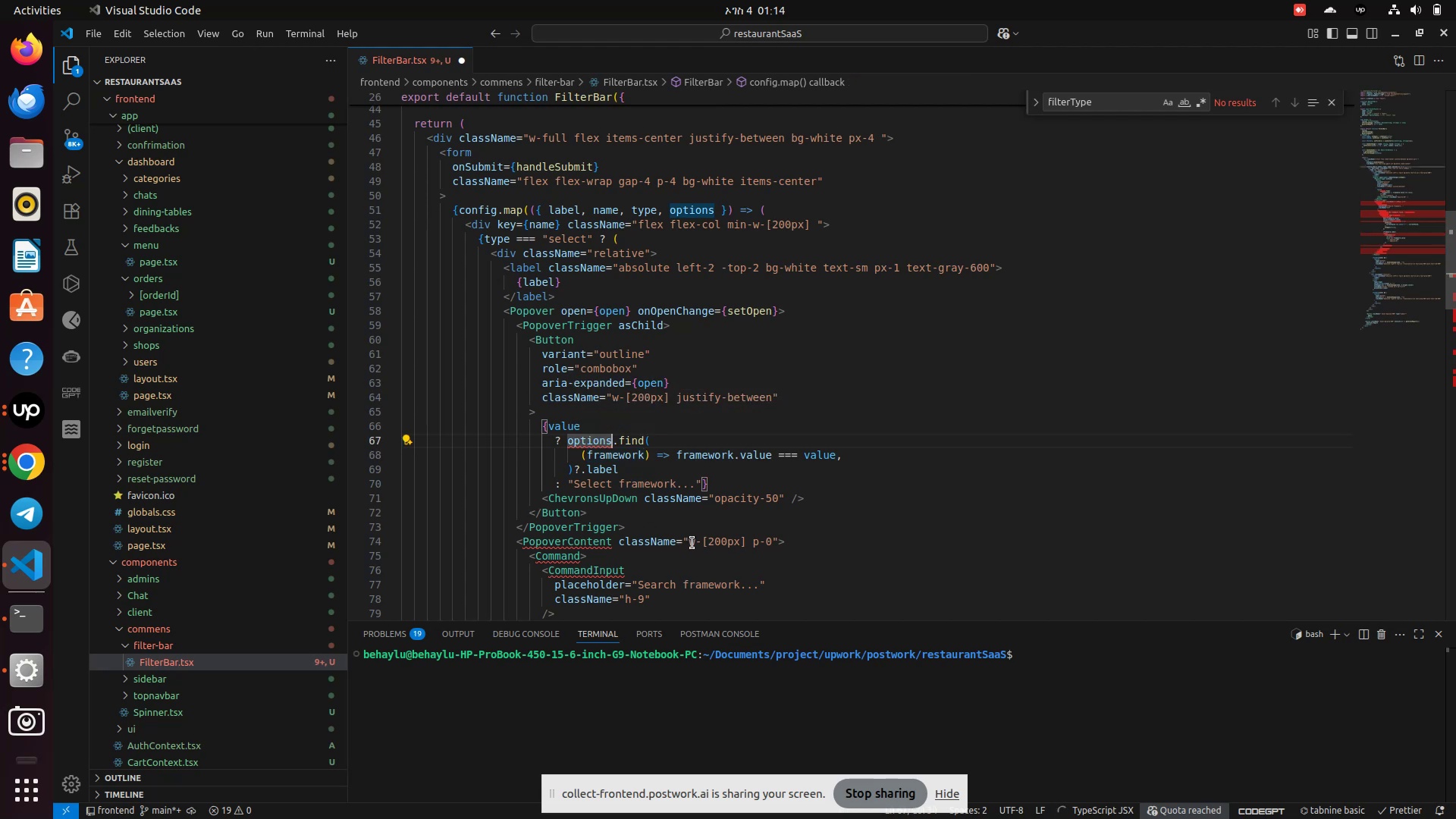 
key(Shift+Slash)
 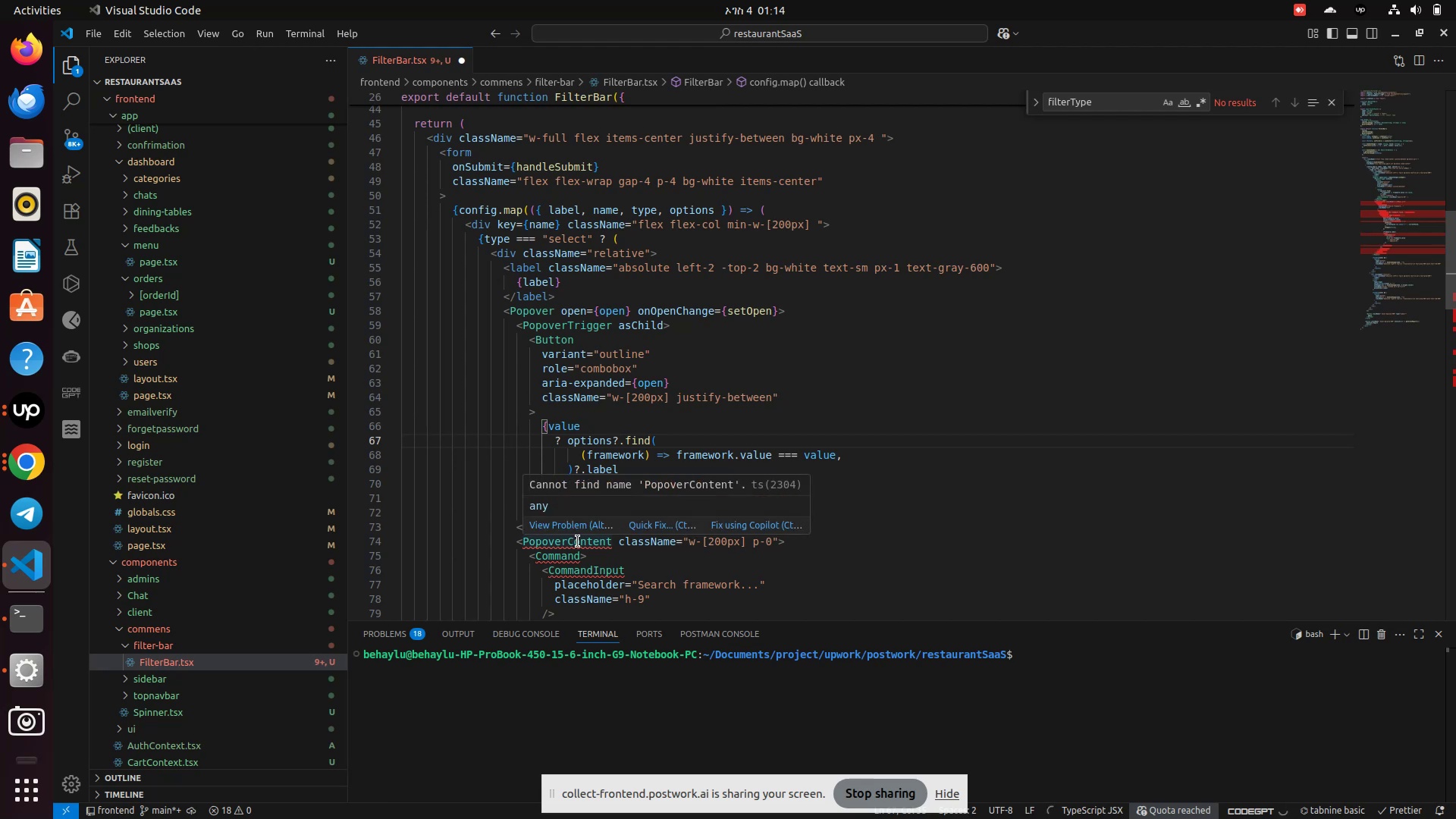 
left_click([634, 519])
 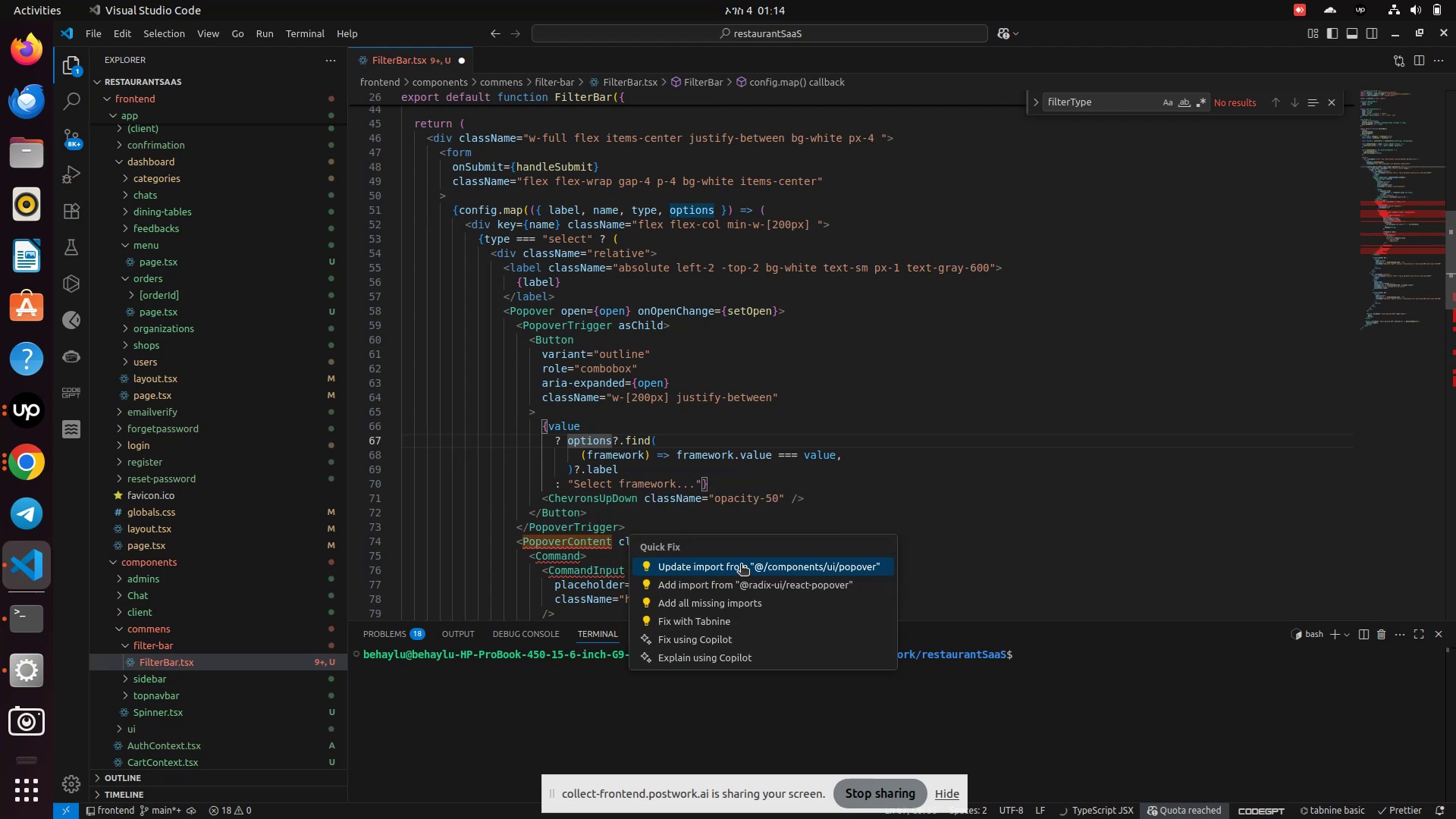 
left_click([741, 565])
 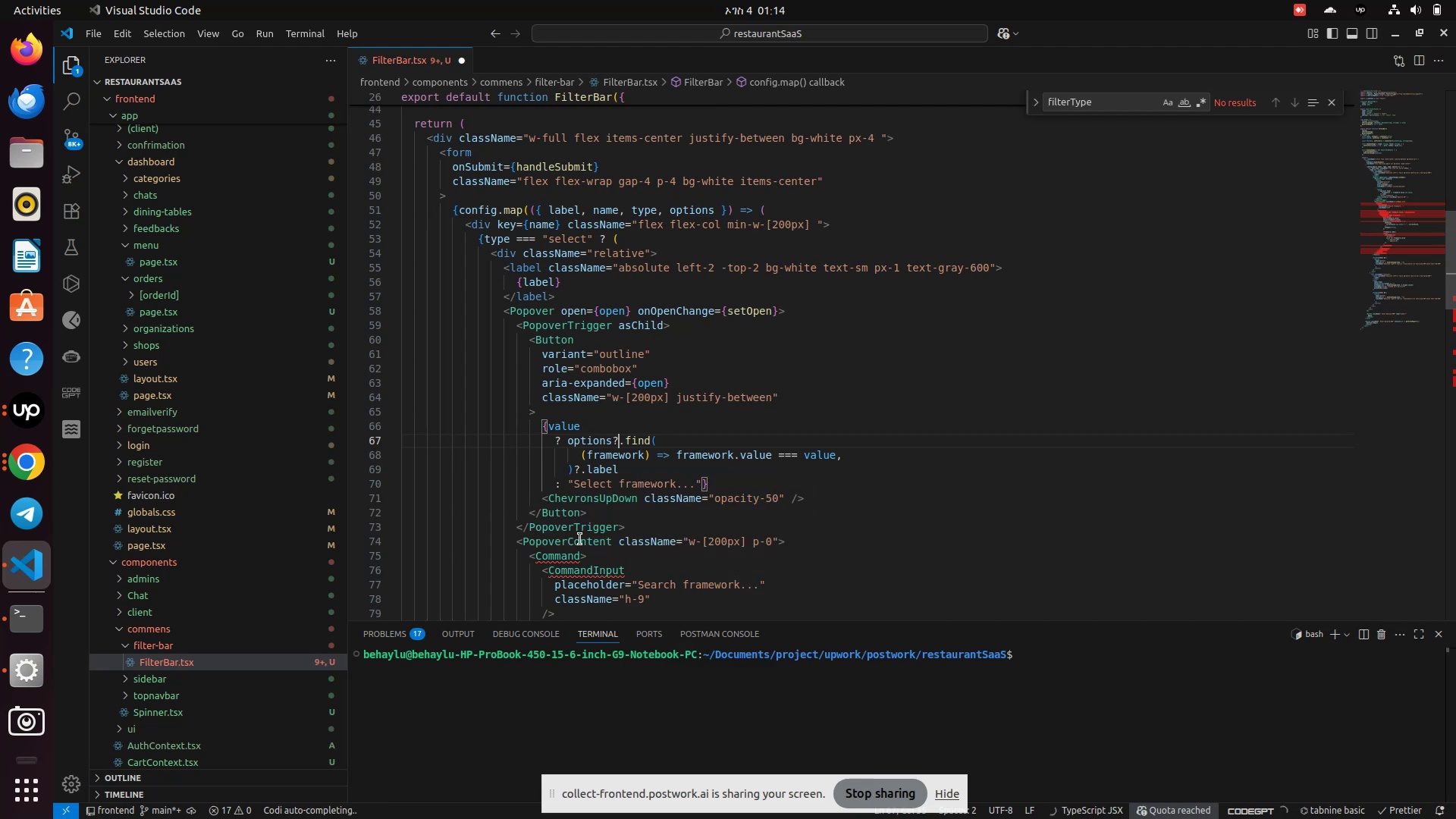 
scroll: coordinate [572, 538], scroll_direction: down, amount: 1.0
 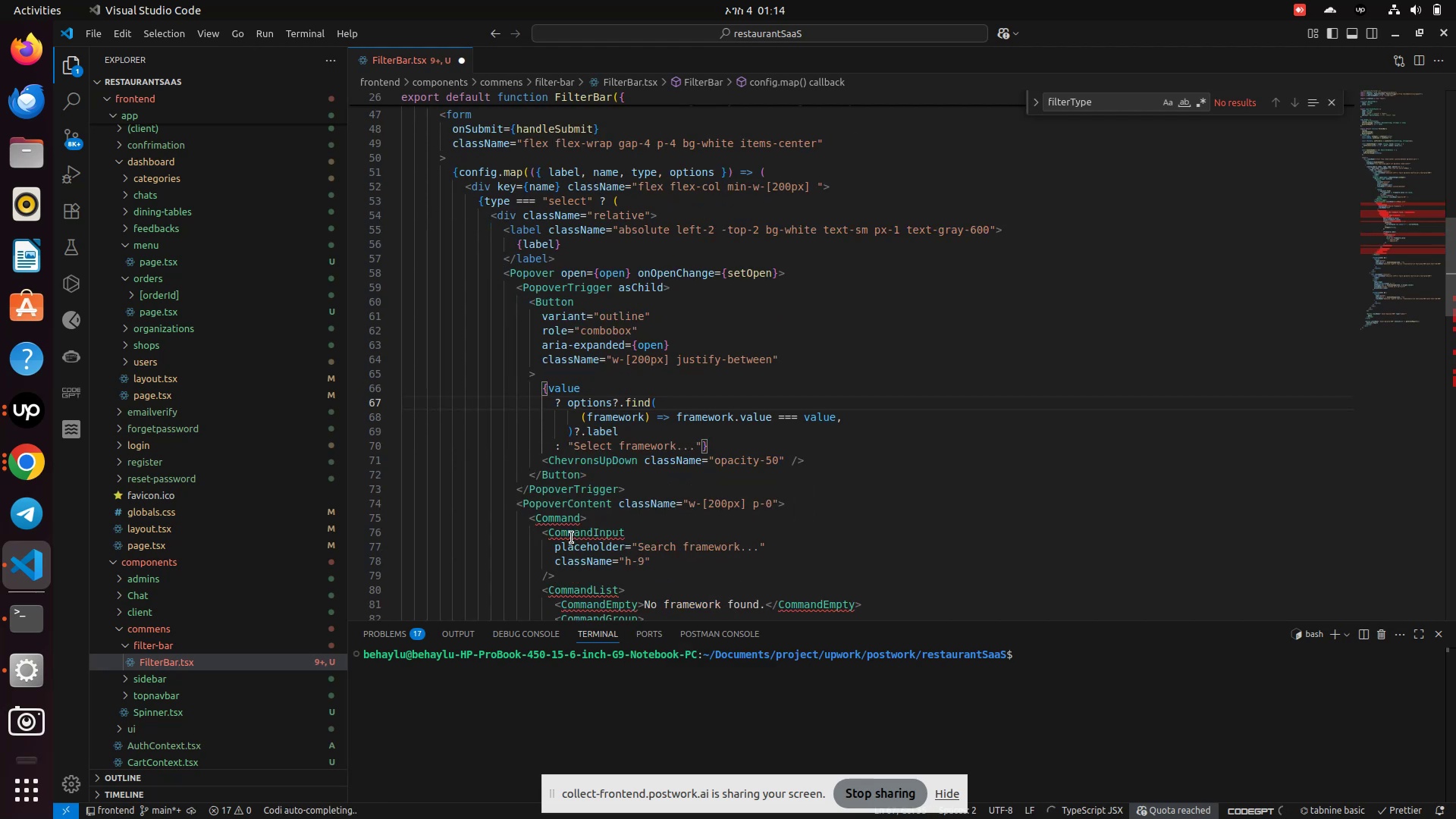 
mouse_move([576, 514])
 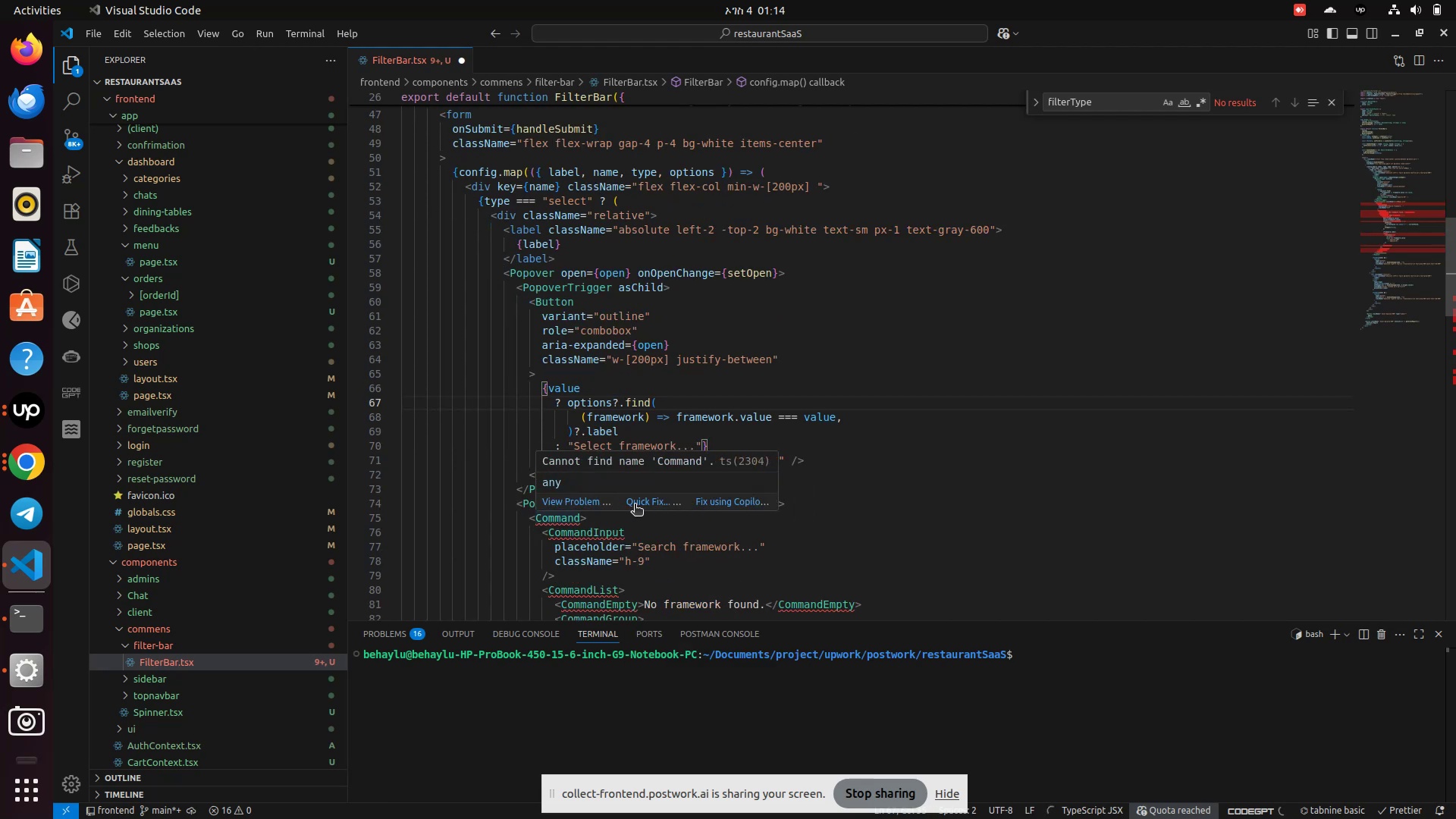 
left_click([636, 505])
 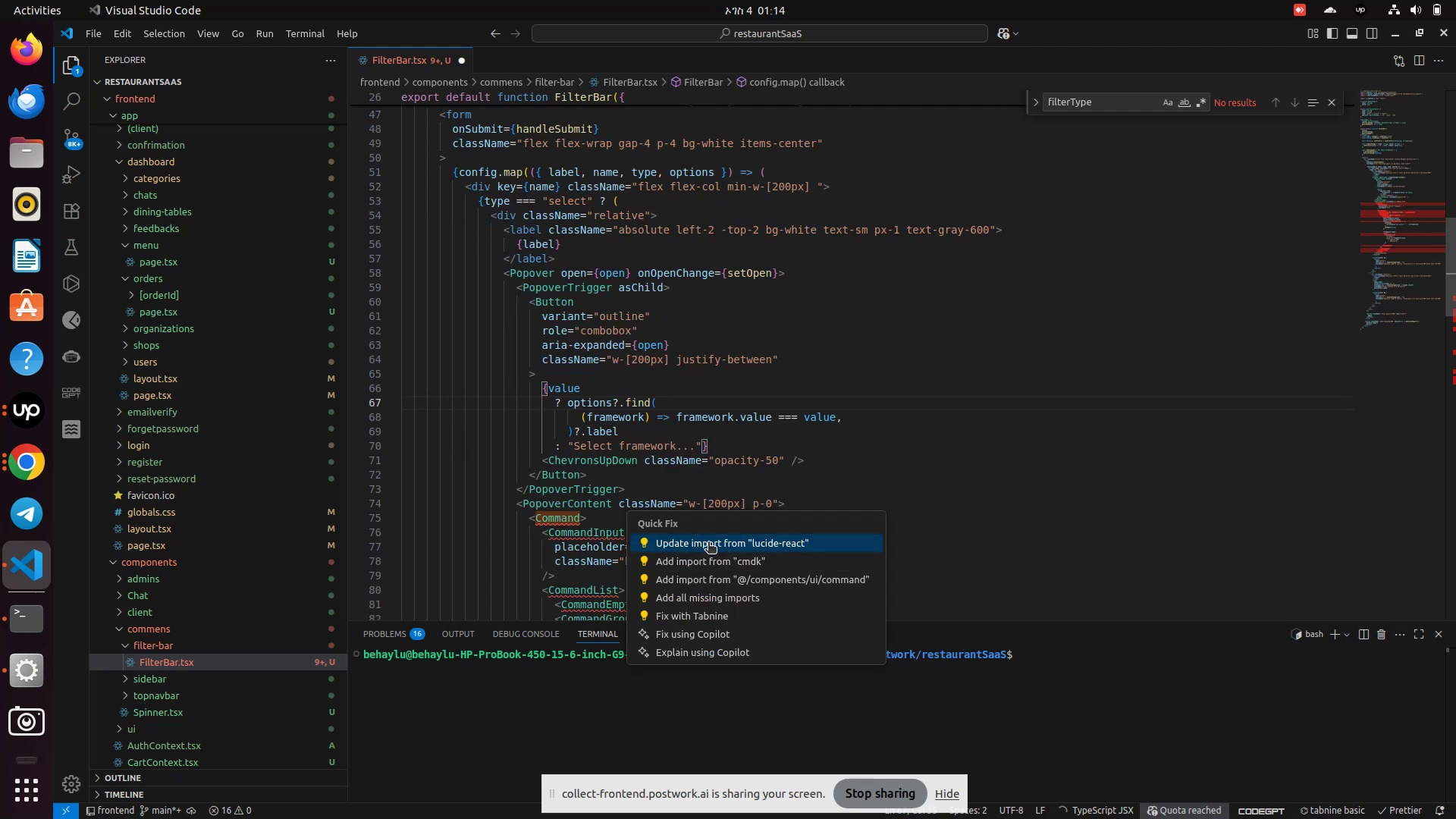 
left_click([708, 541])
 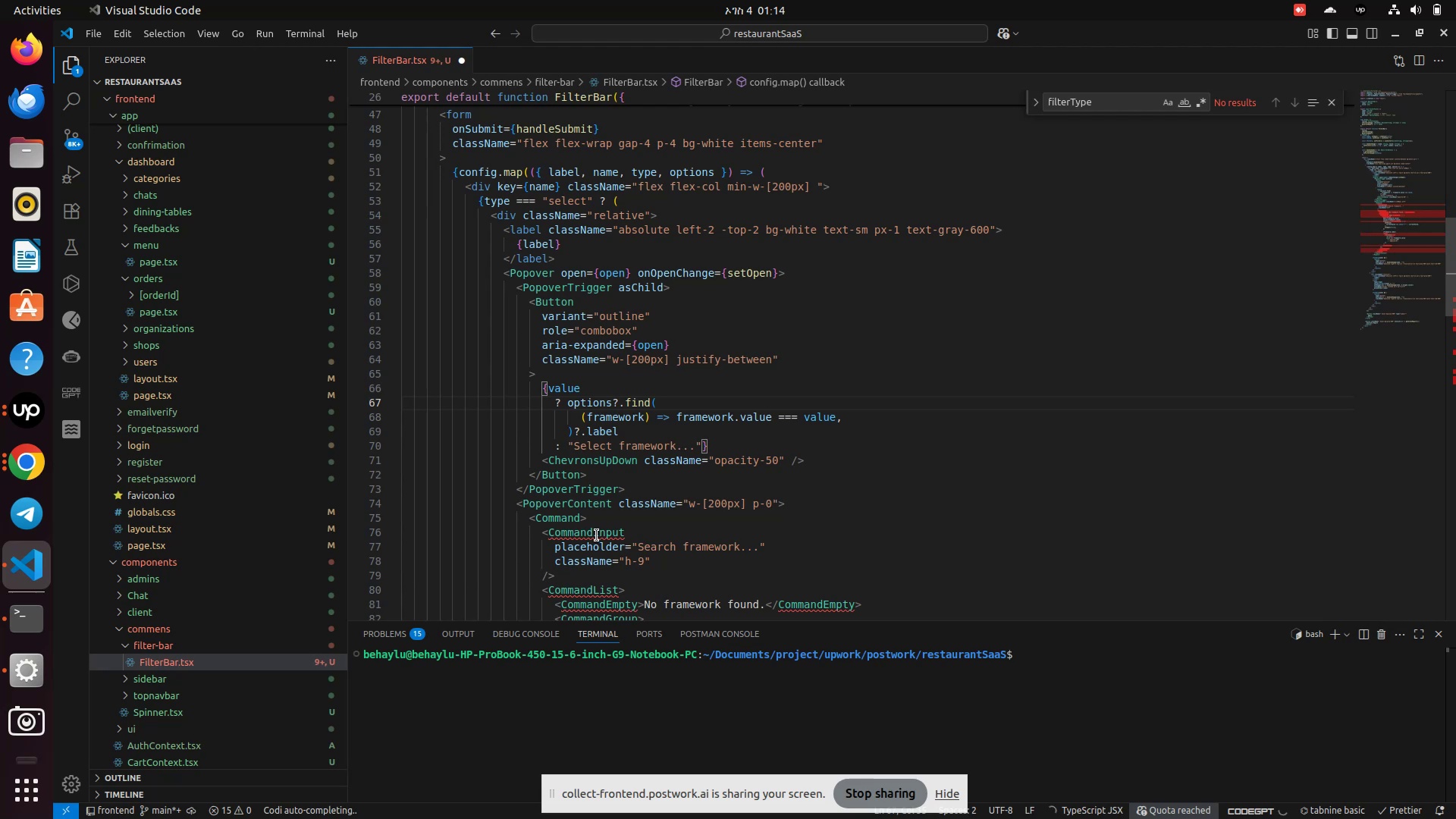 
key(Control+Z)
 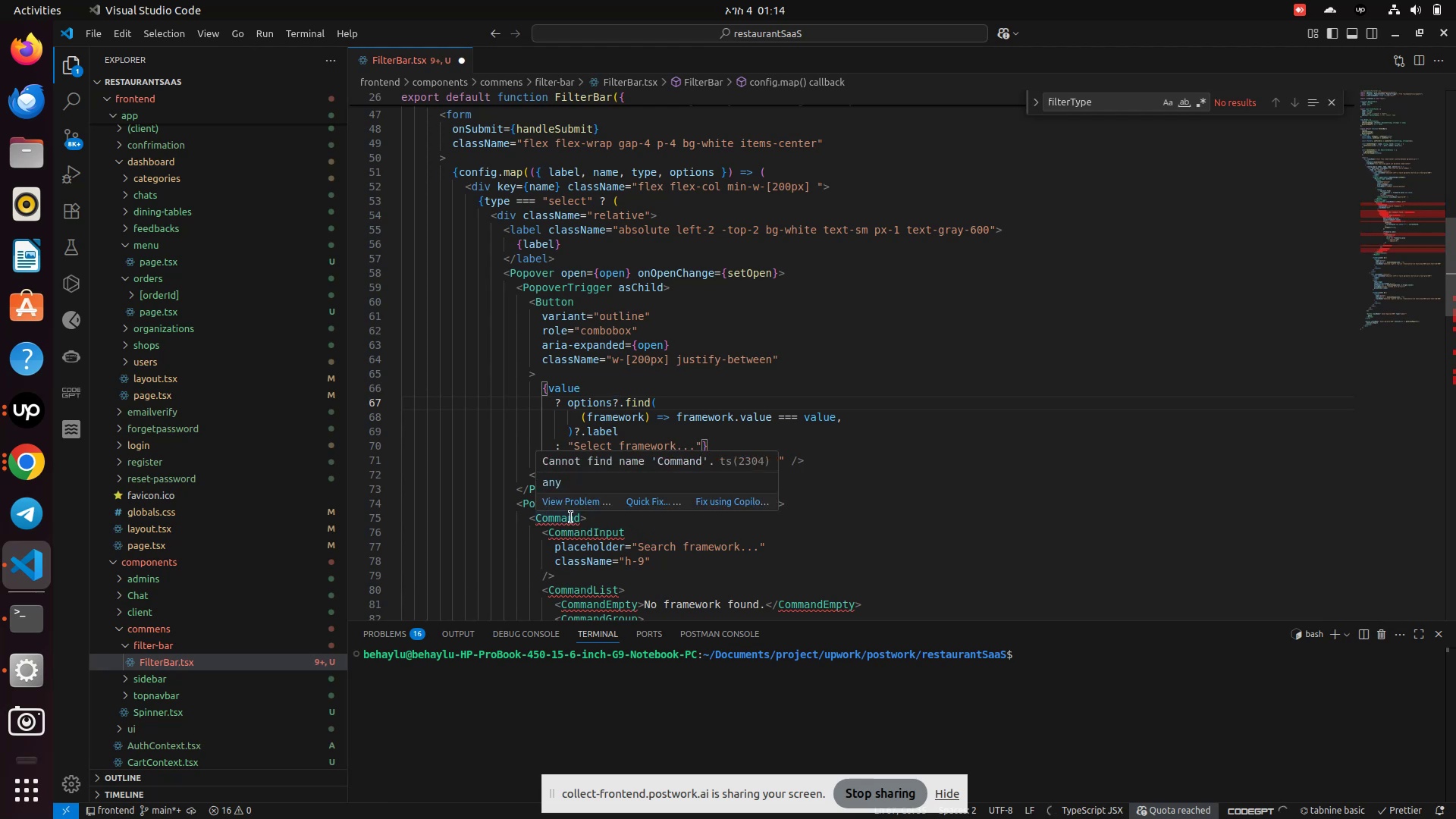 
left_click([633, 506])
 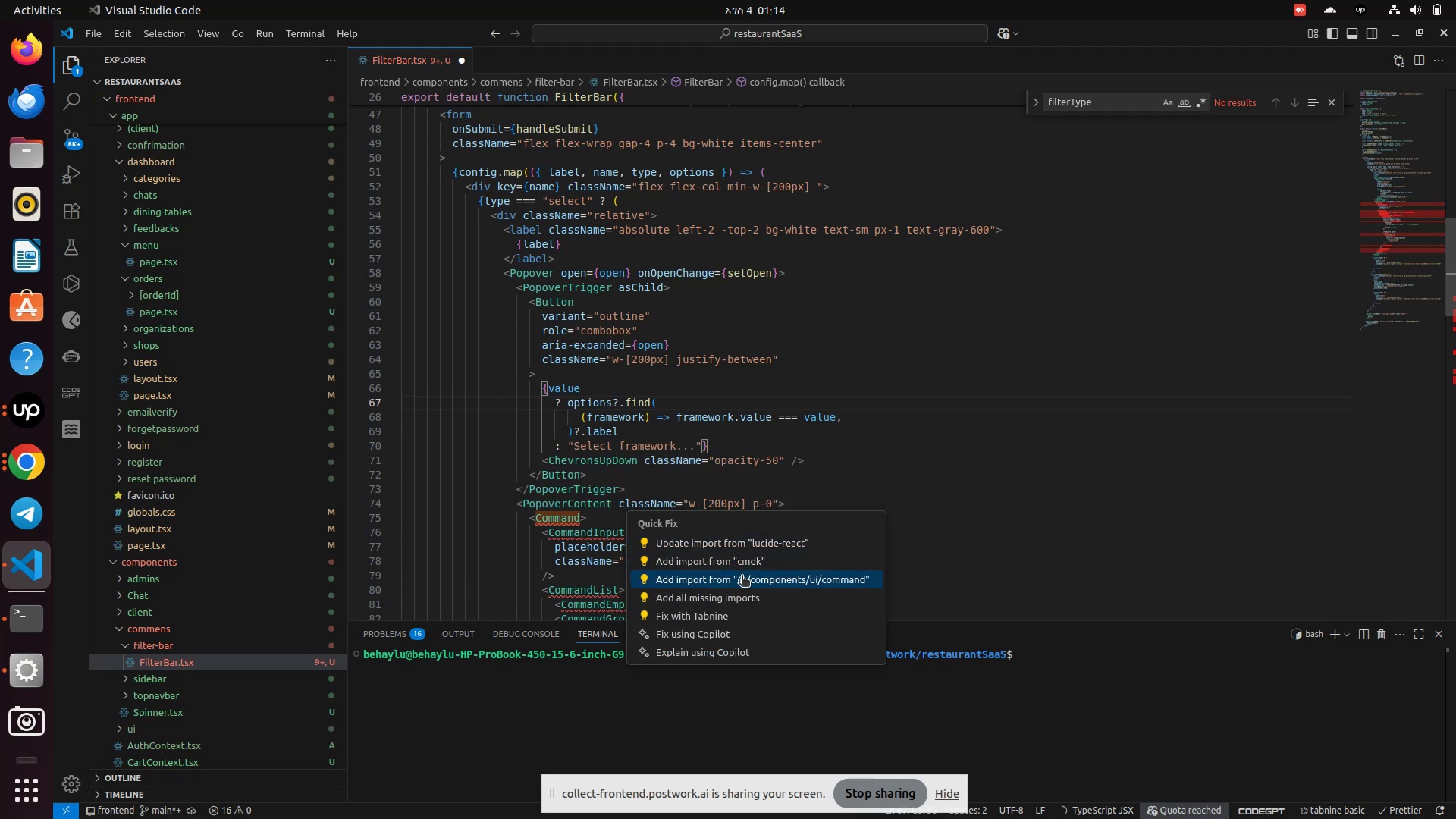 
left_click([742, 578])
 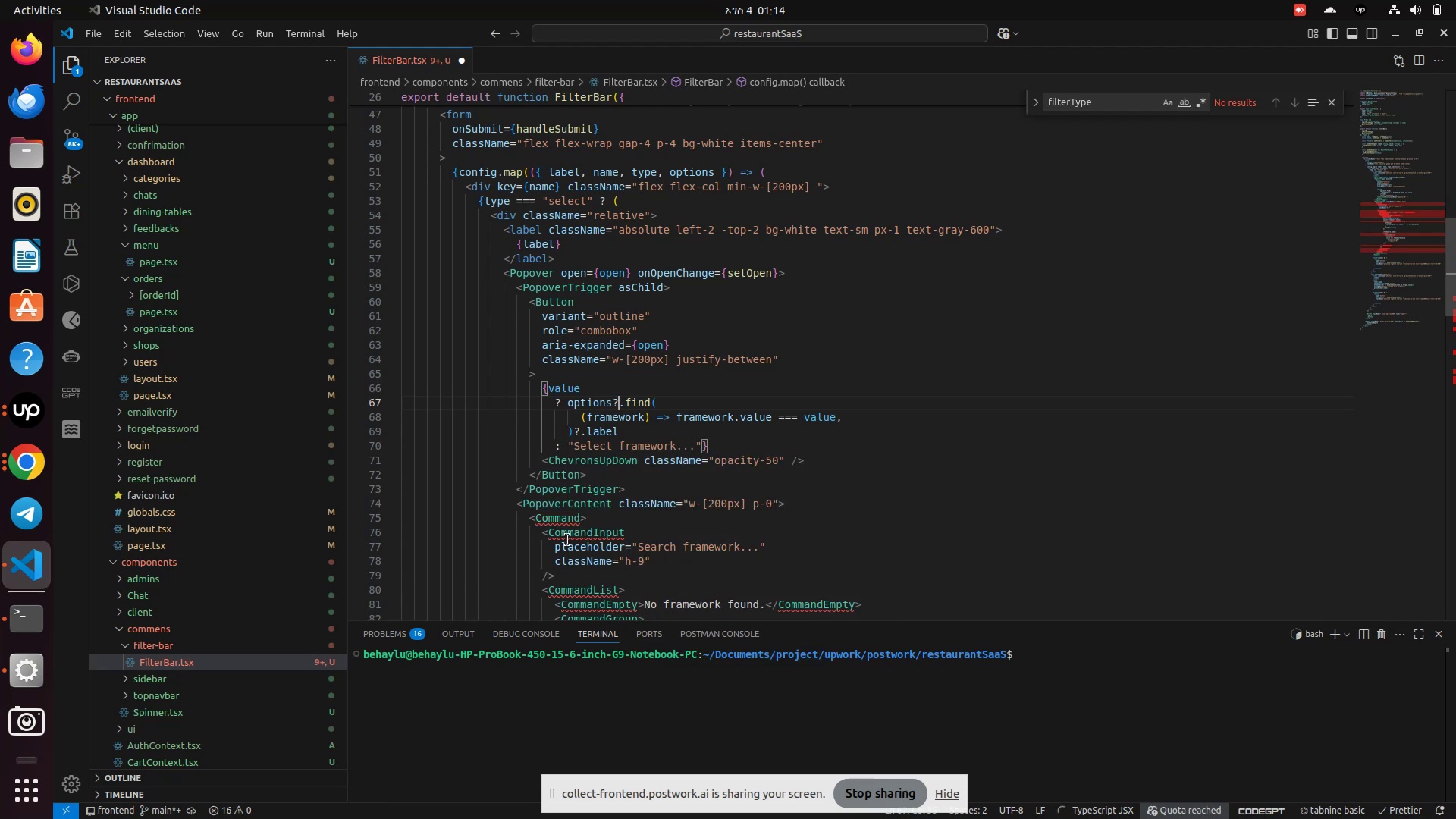 
scroll: coordinate [567, 540], scroll_direction: down, amount: 2.0
 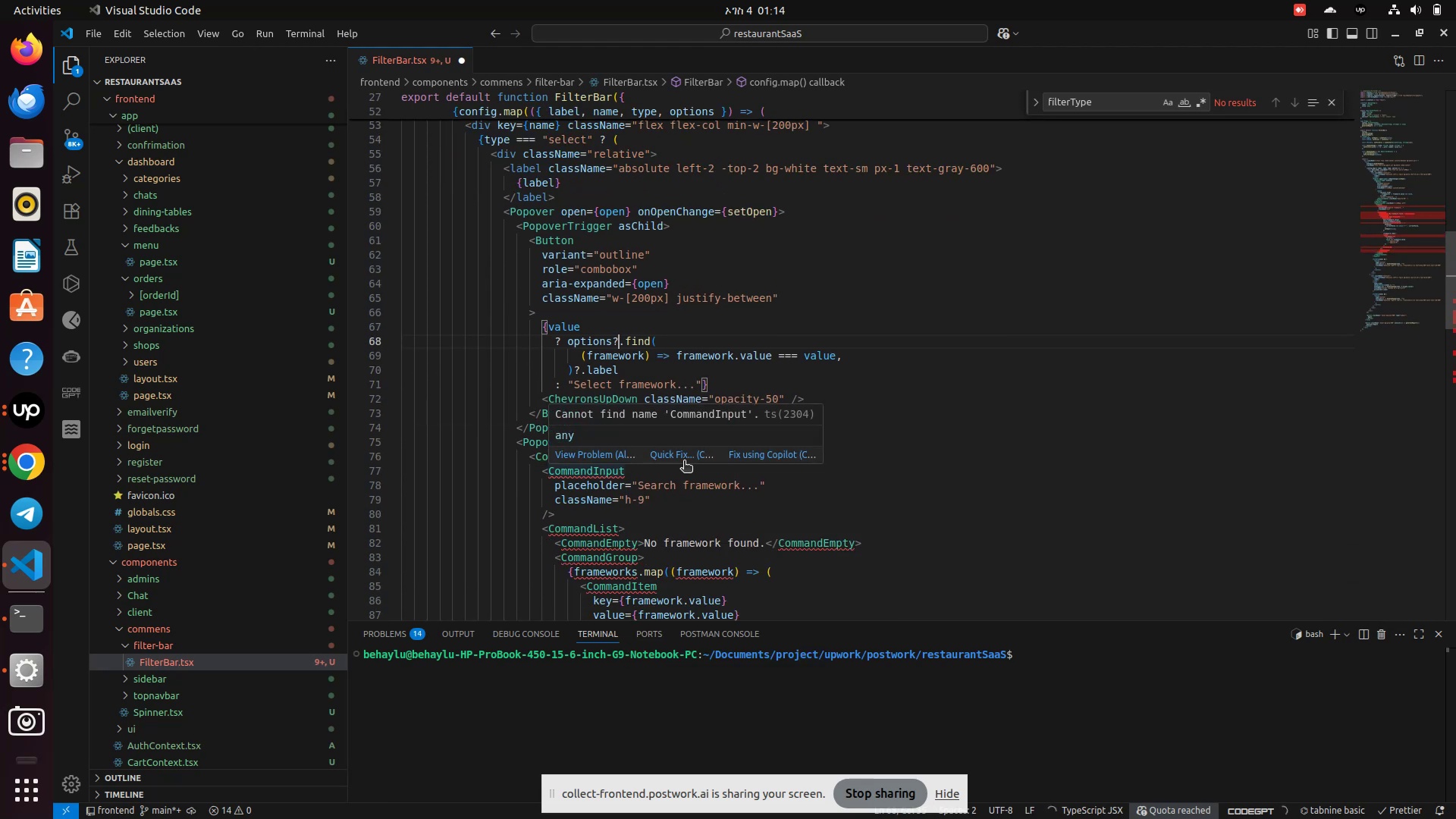 
left_click([676, 452])
 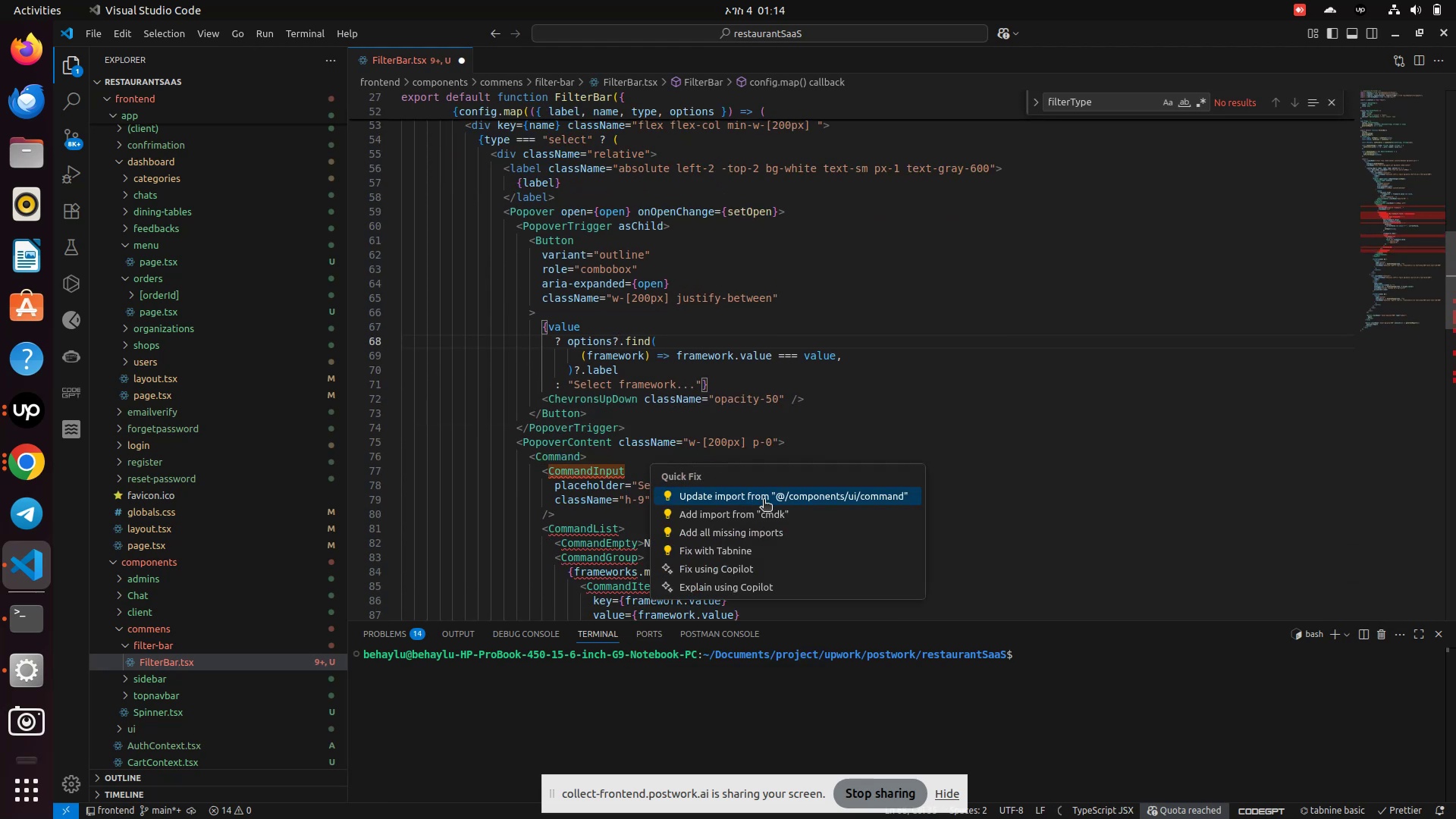 
left_click_drag(start_coordinate=[766, 505], to_coordinate=[765, 494])
 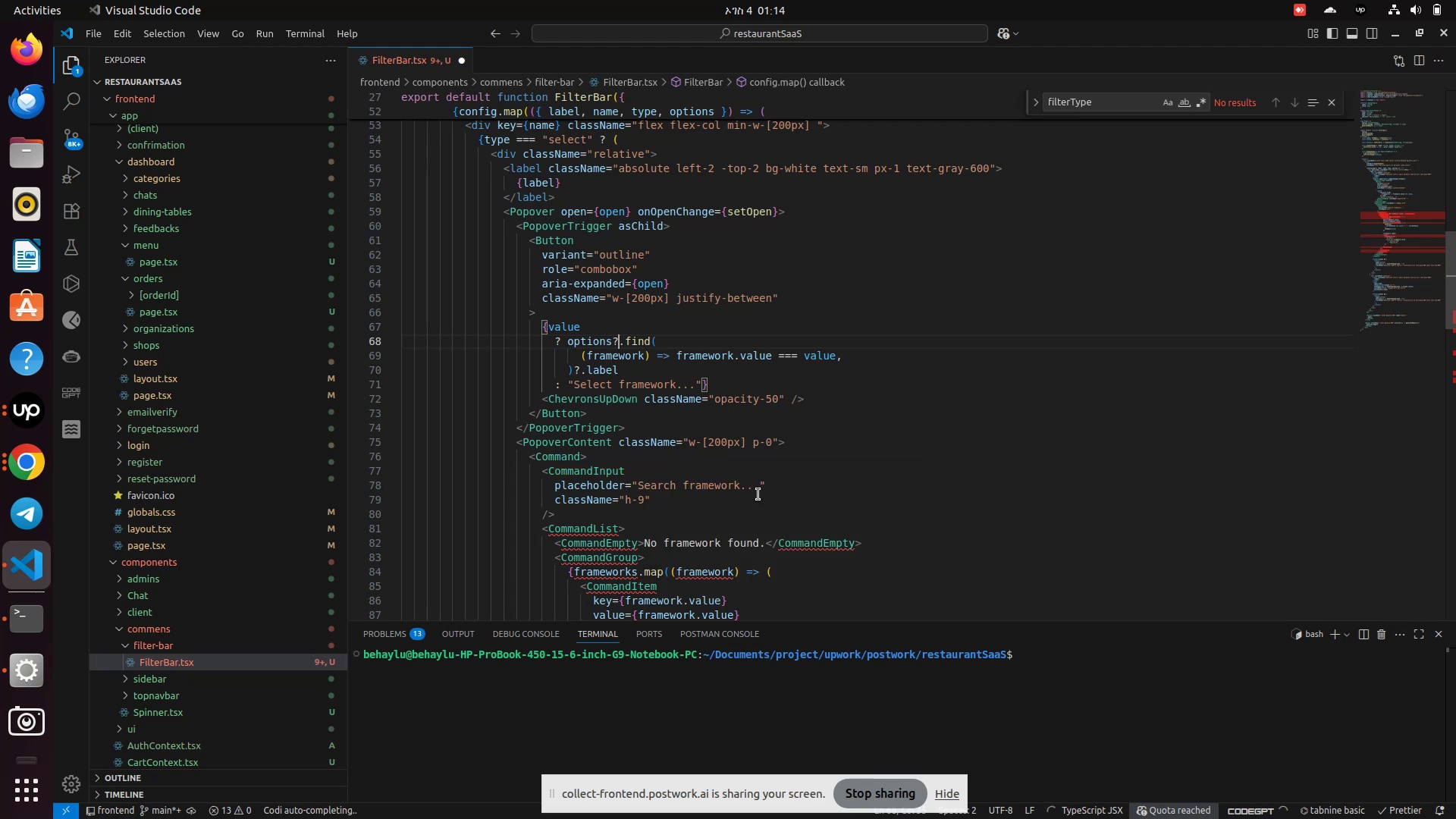 
scroll: coordinate [662, 494], scroll_direction: down, amount: 1.0
 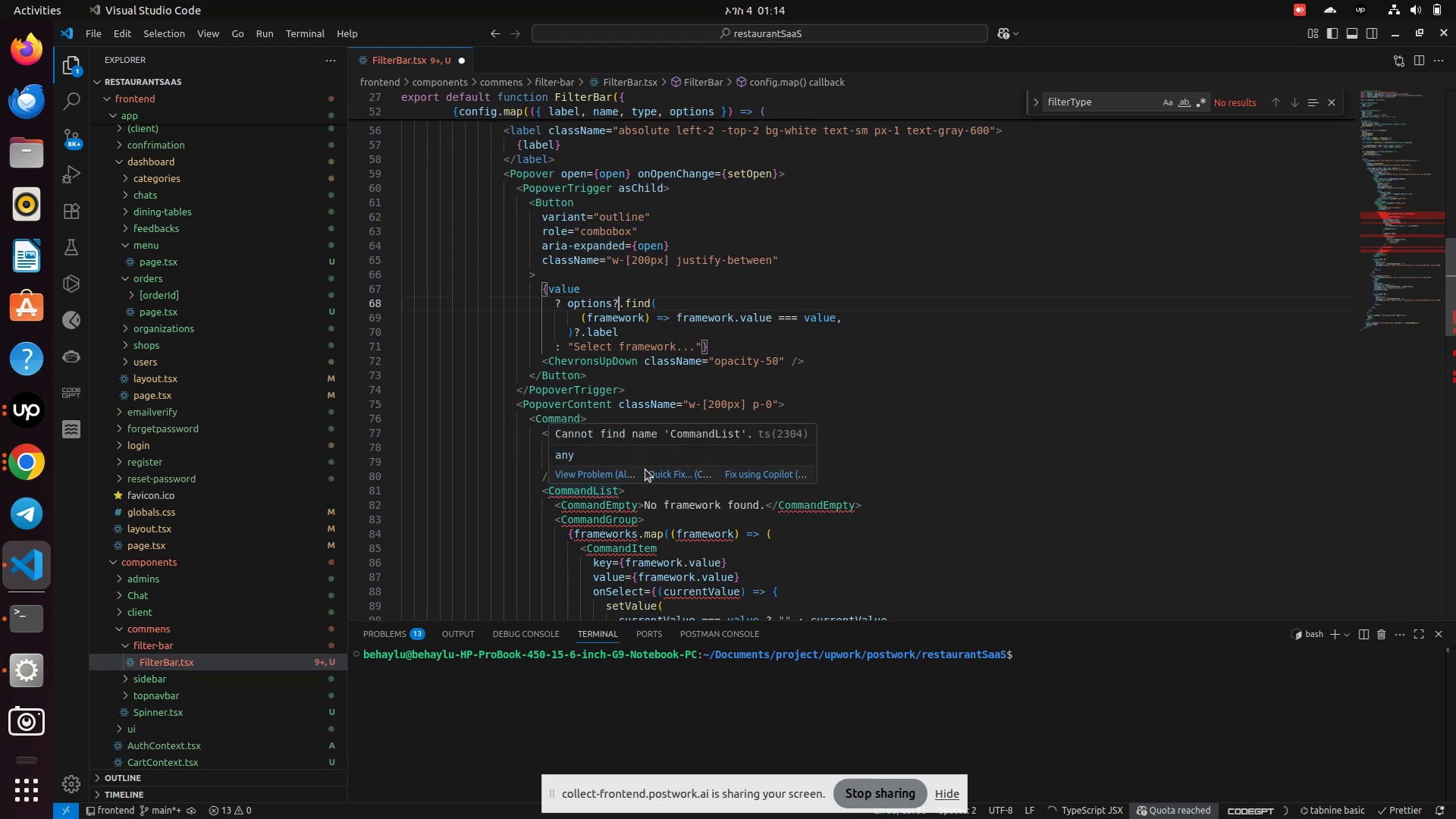 
left_click([651, 470])
 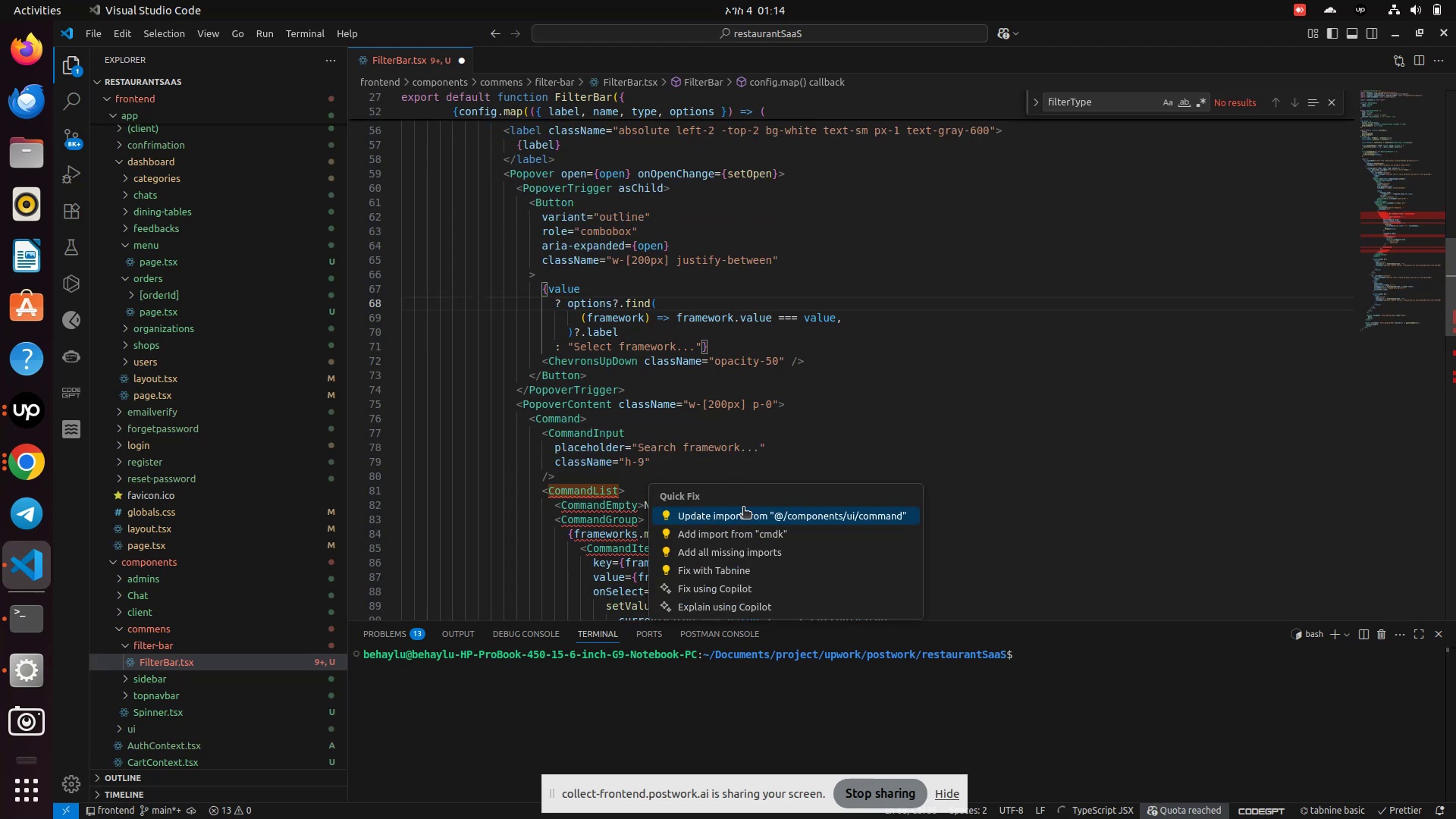 
left_click([746, 510])
 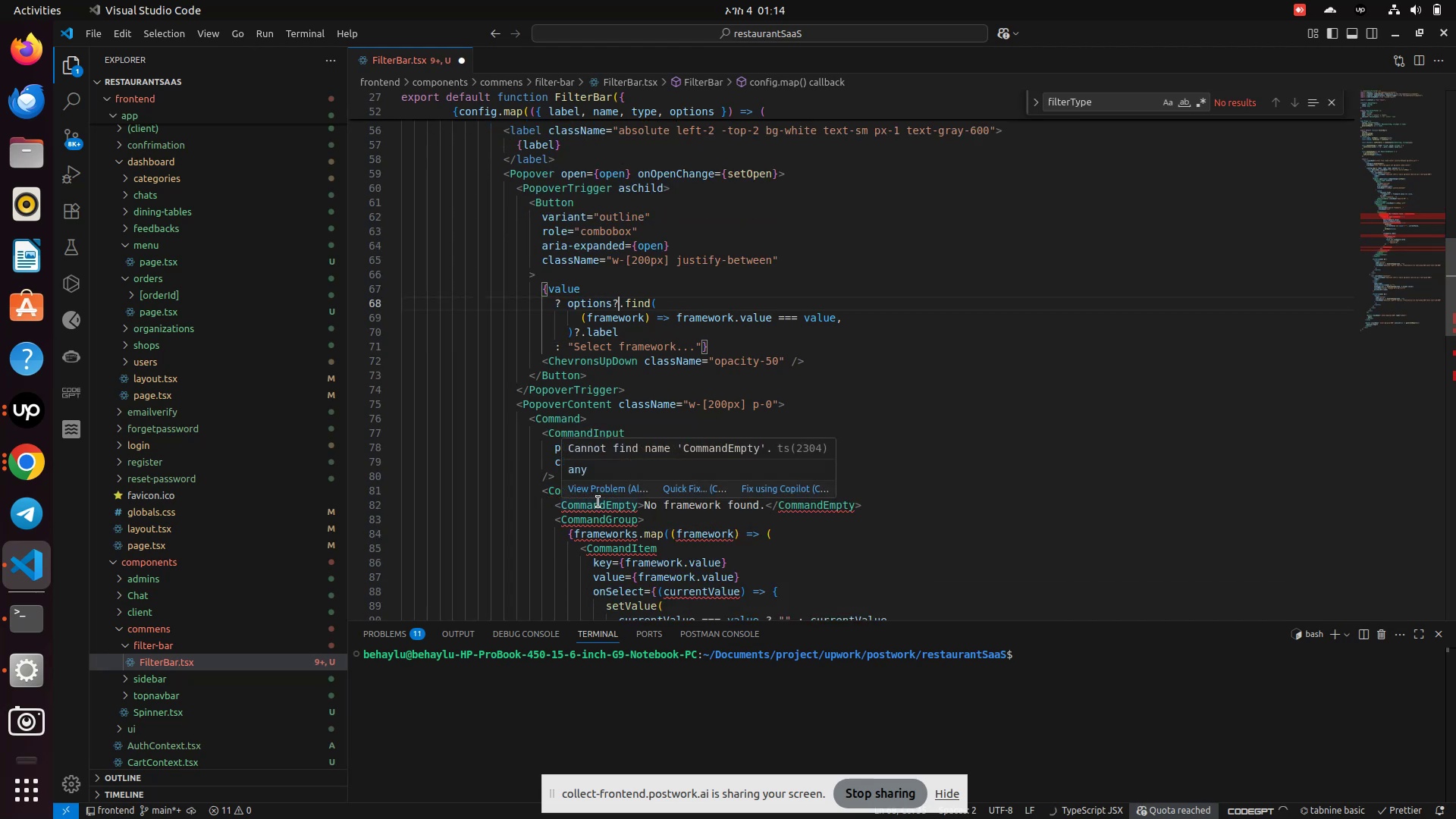 
left_click([670, 488])
 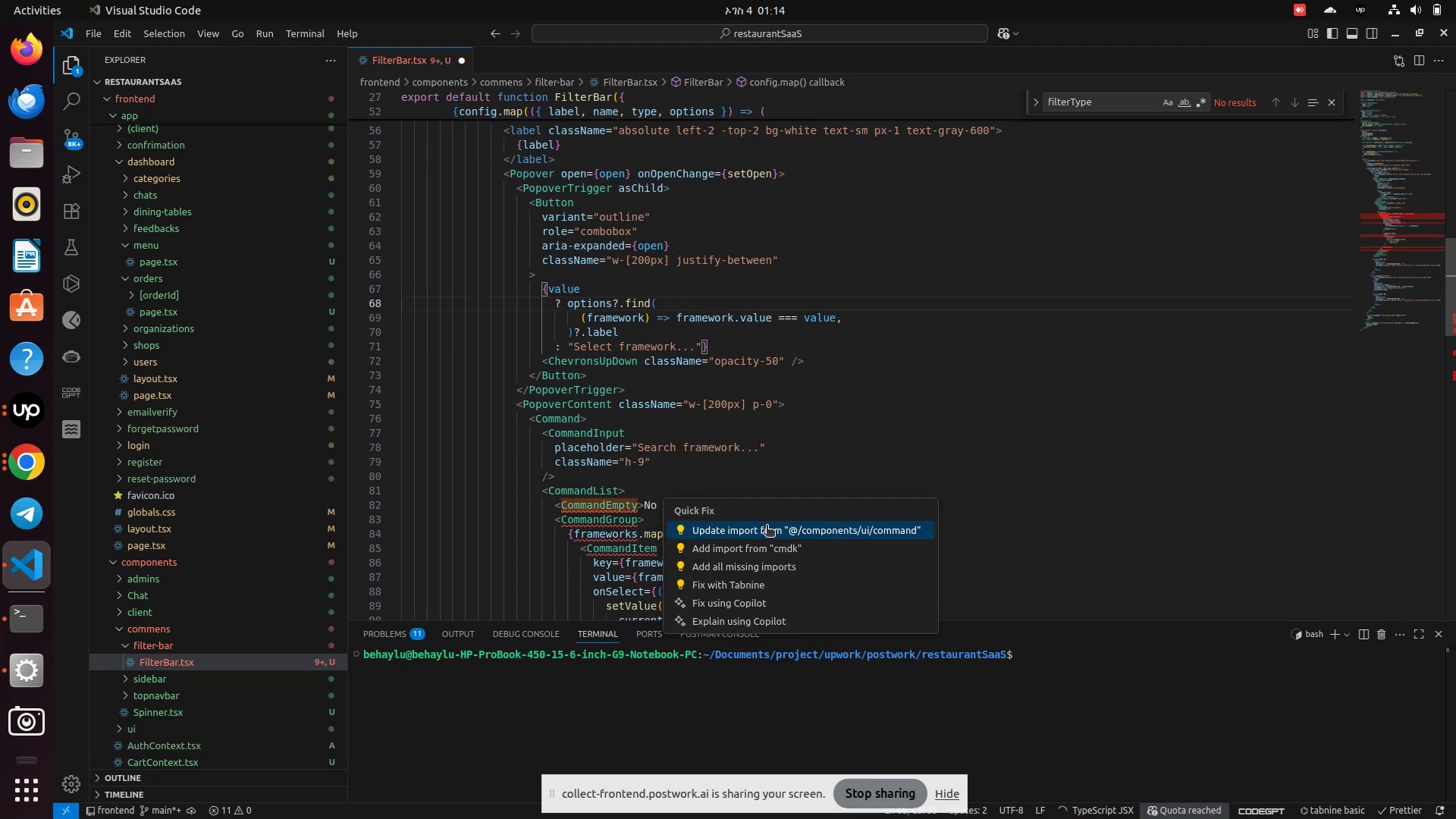 
left_click([767, 526])
 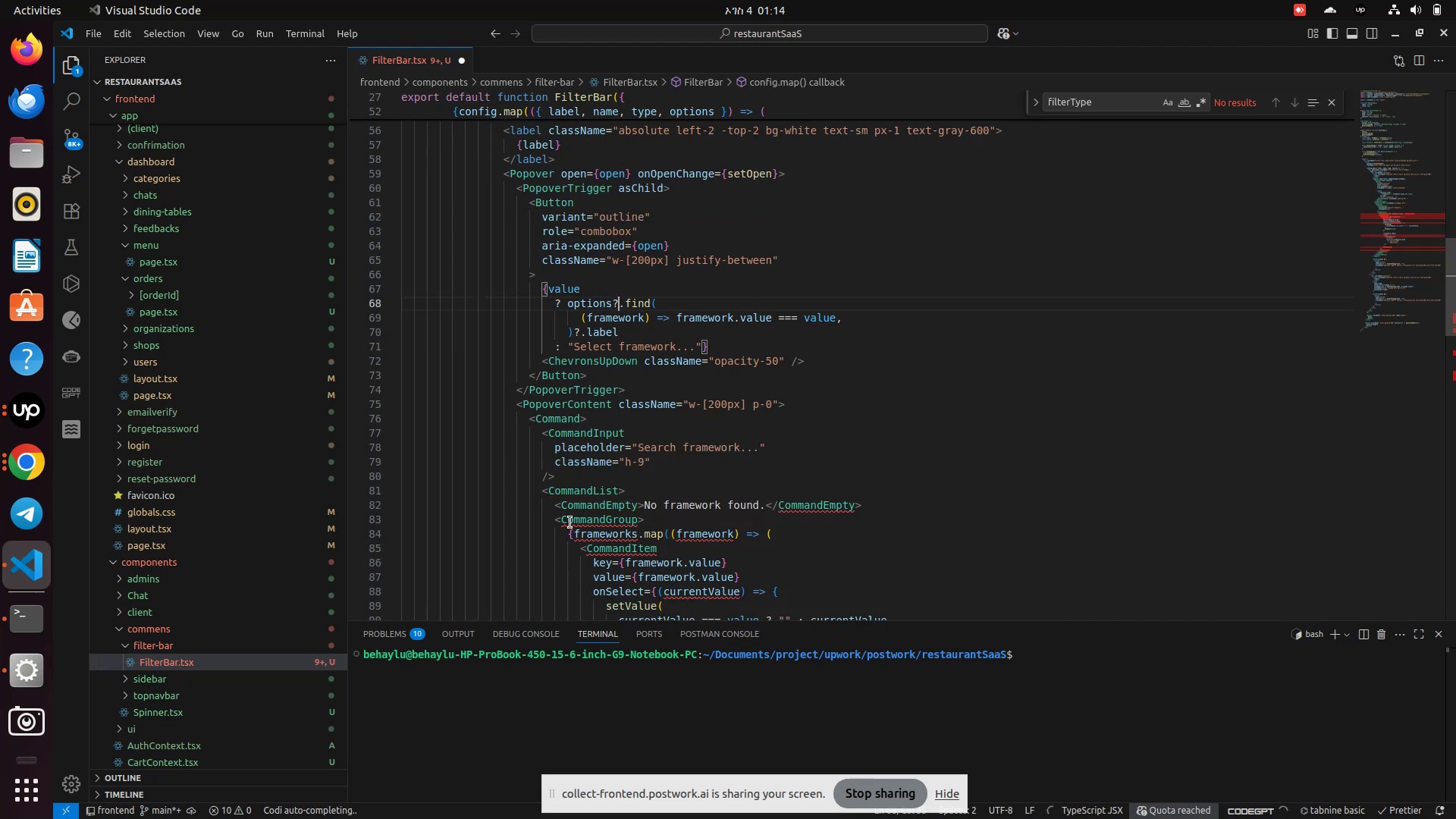 
scroll: coordinate [566, 522], scroll_direction: down, amount: 1.0
 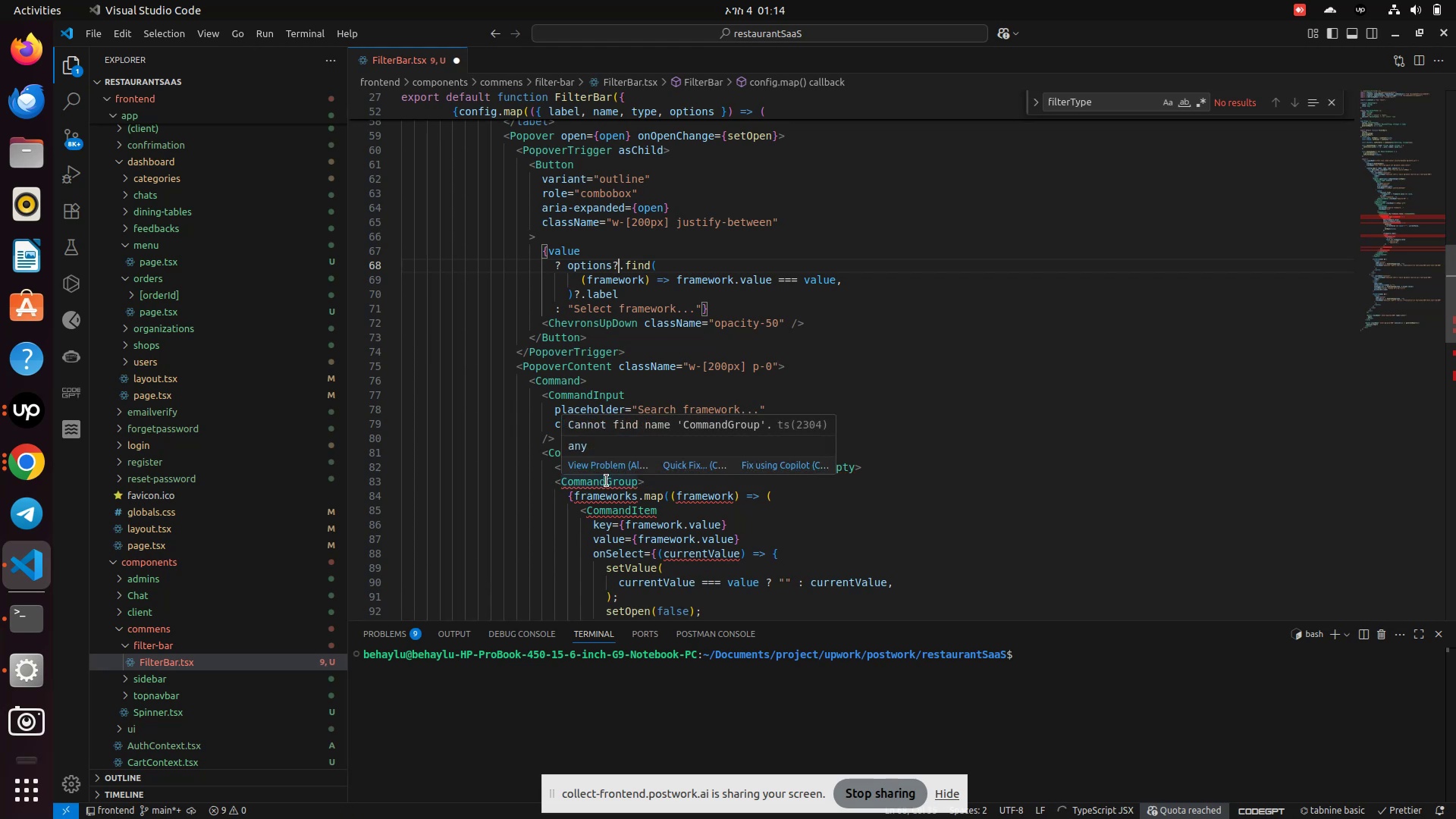 
wait(6.79)
 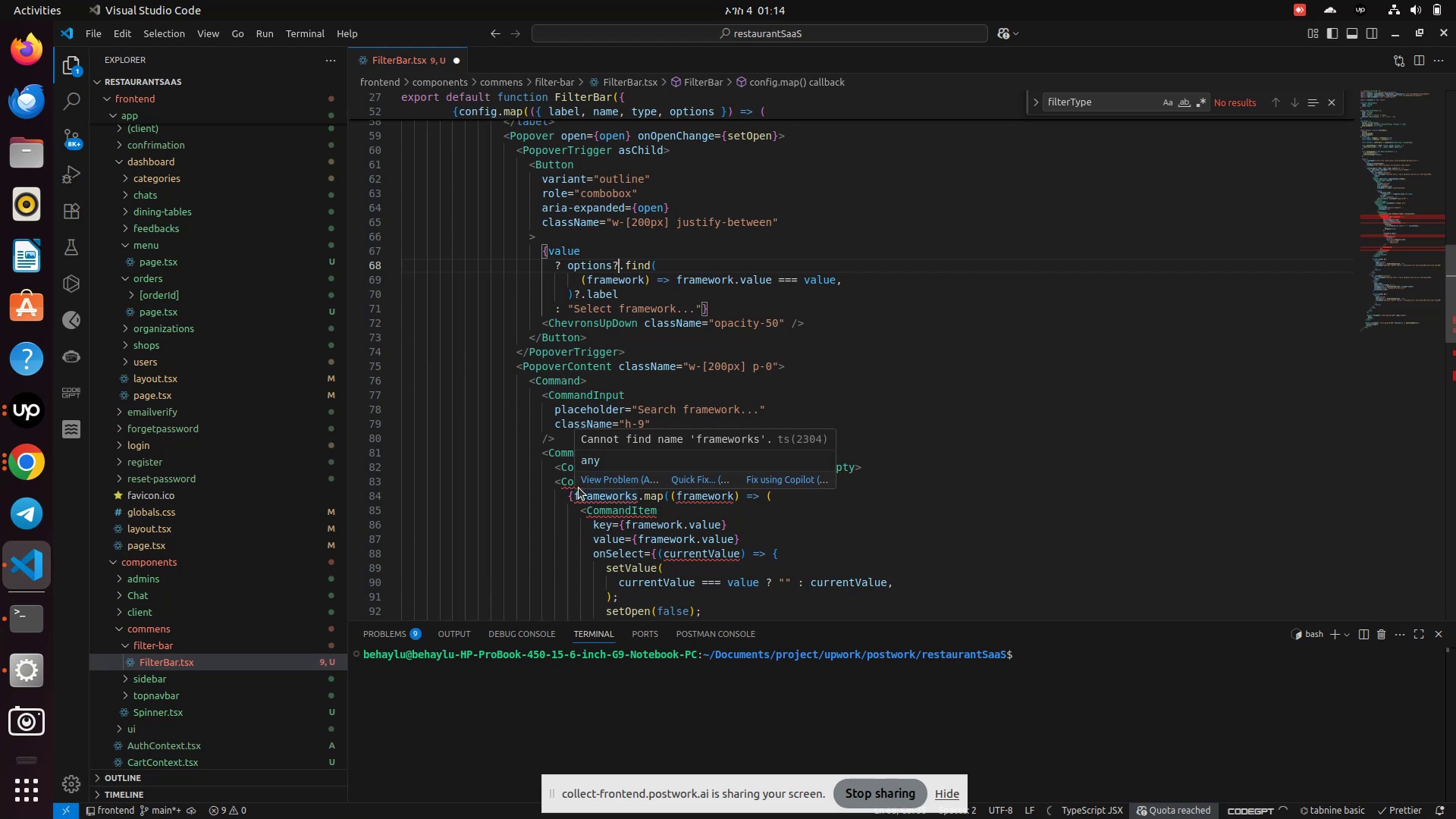 
left_click([673, 467])
 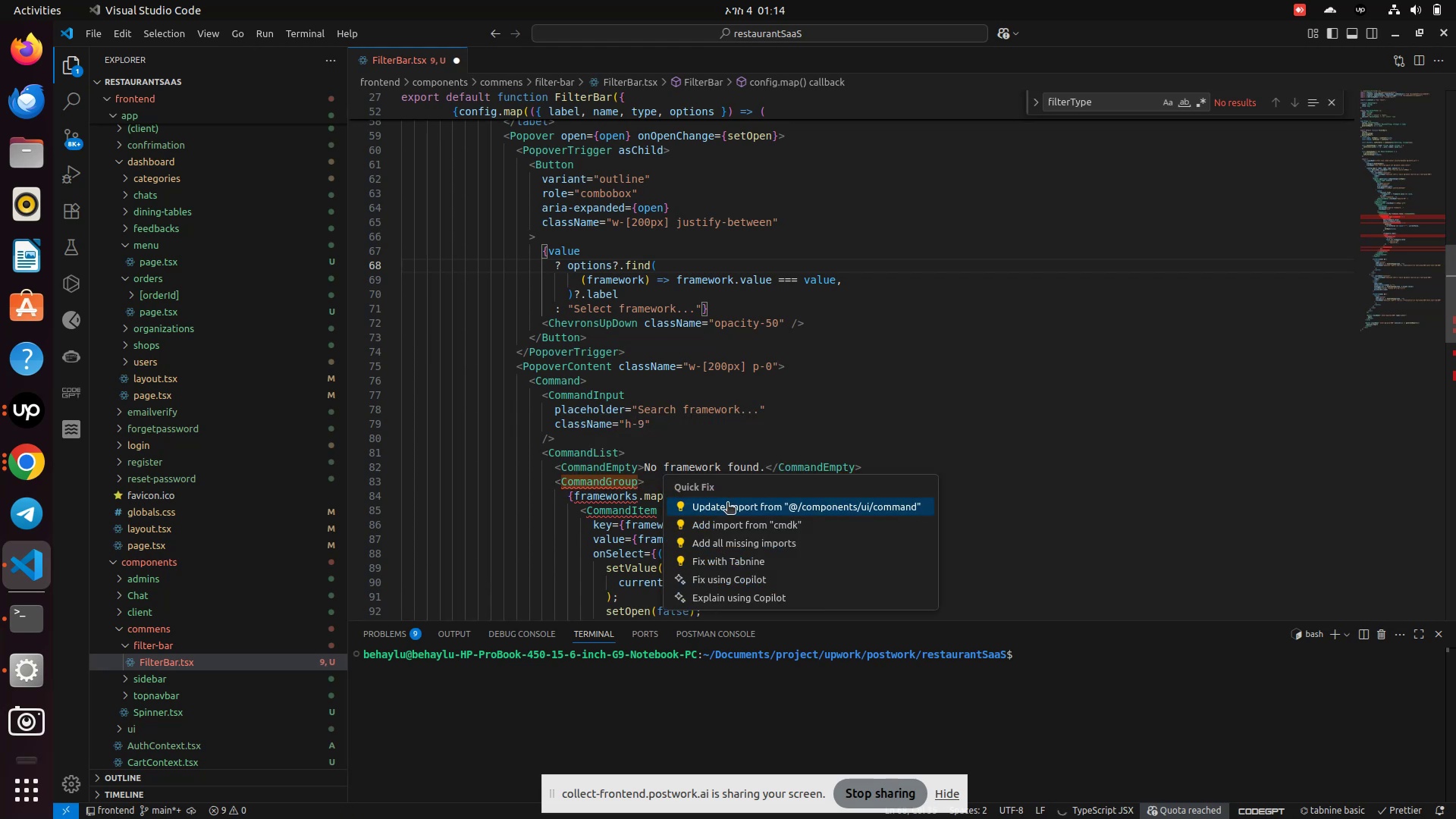 
left_click([728, 504])
 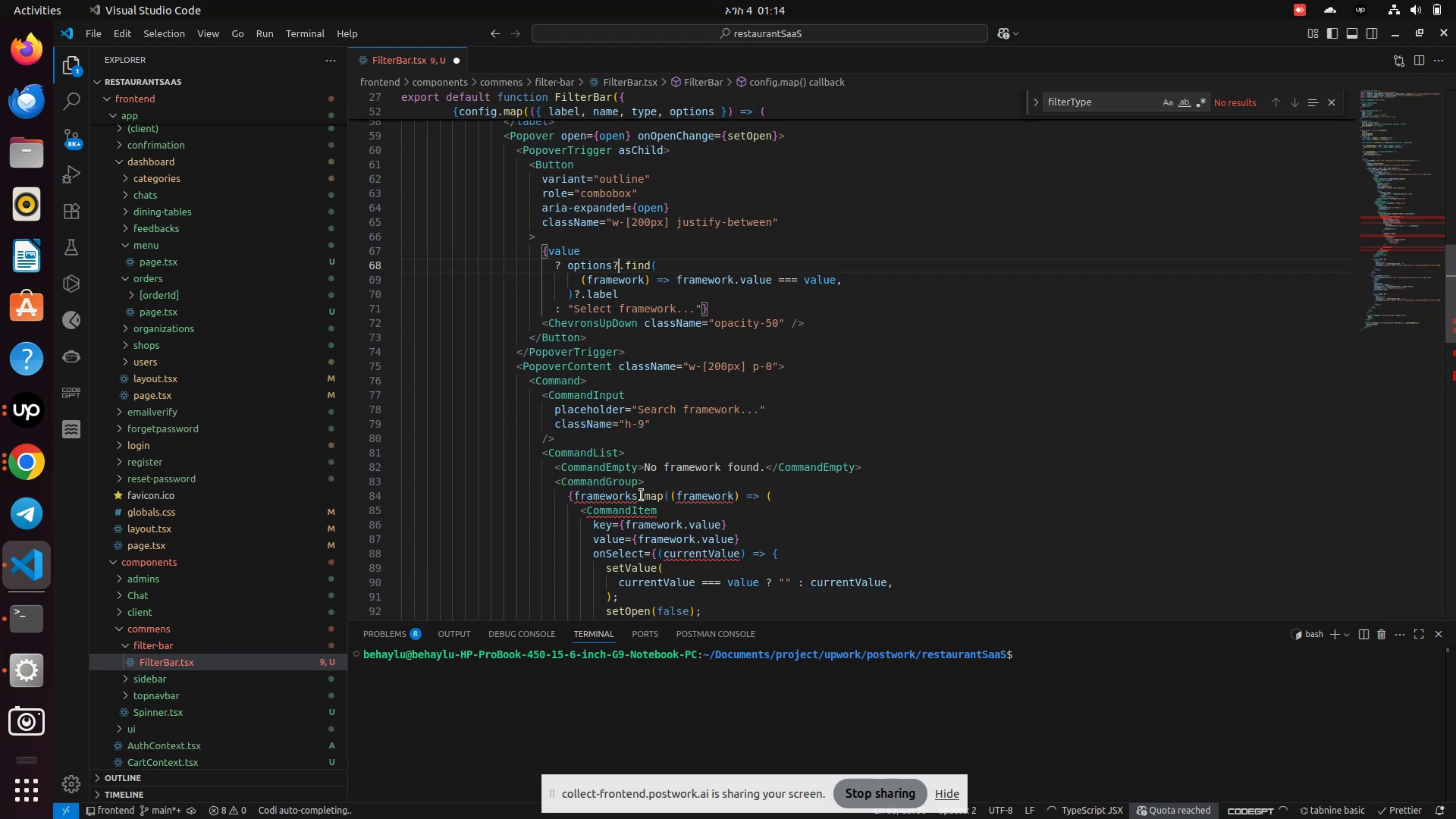 
scroll: coordinate [641, 495], scroll_direction: down, amount: 1.0
 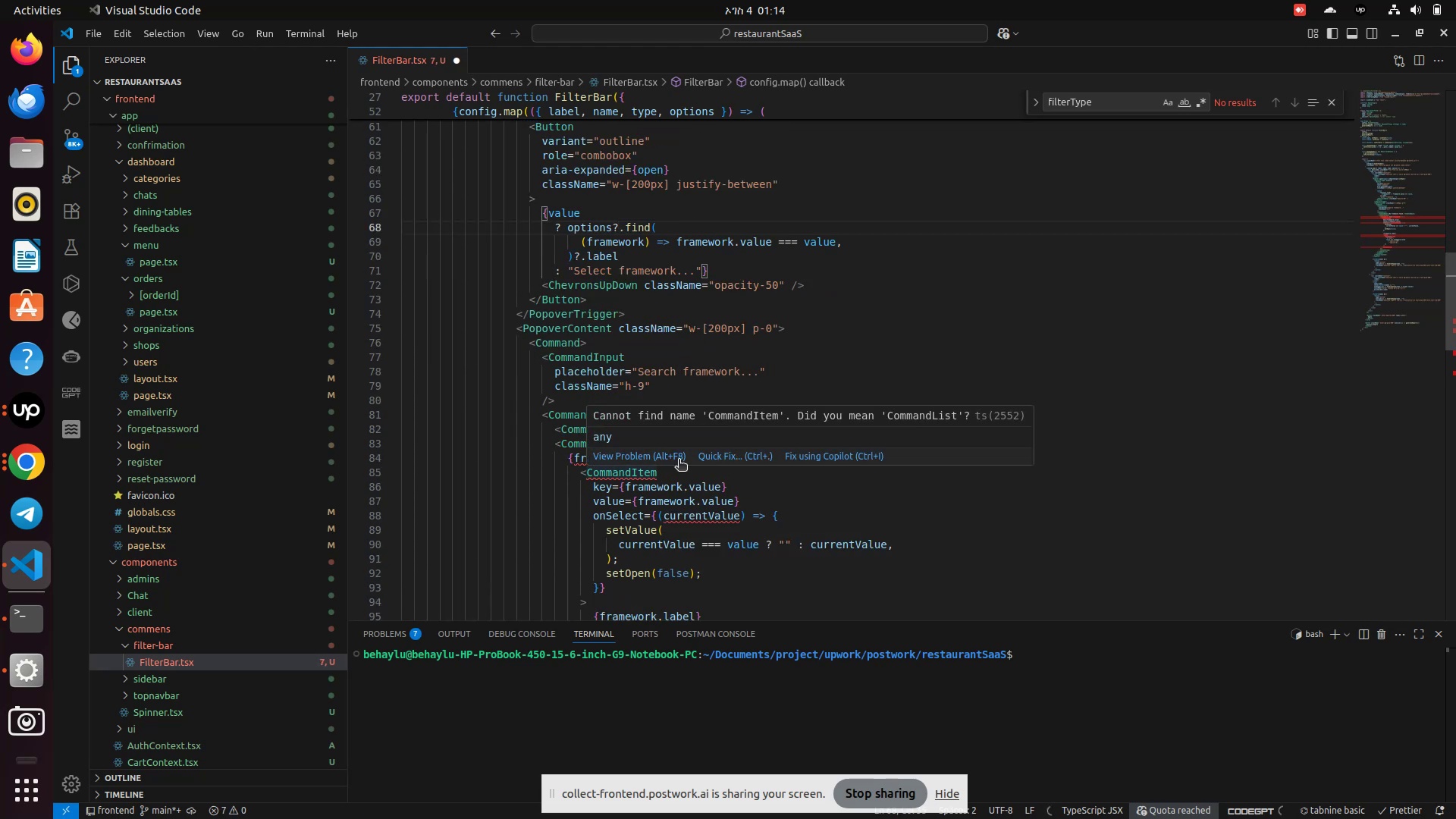 
left_click([728, 459])
 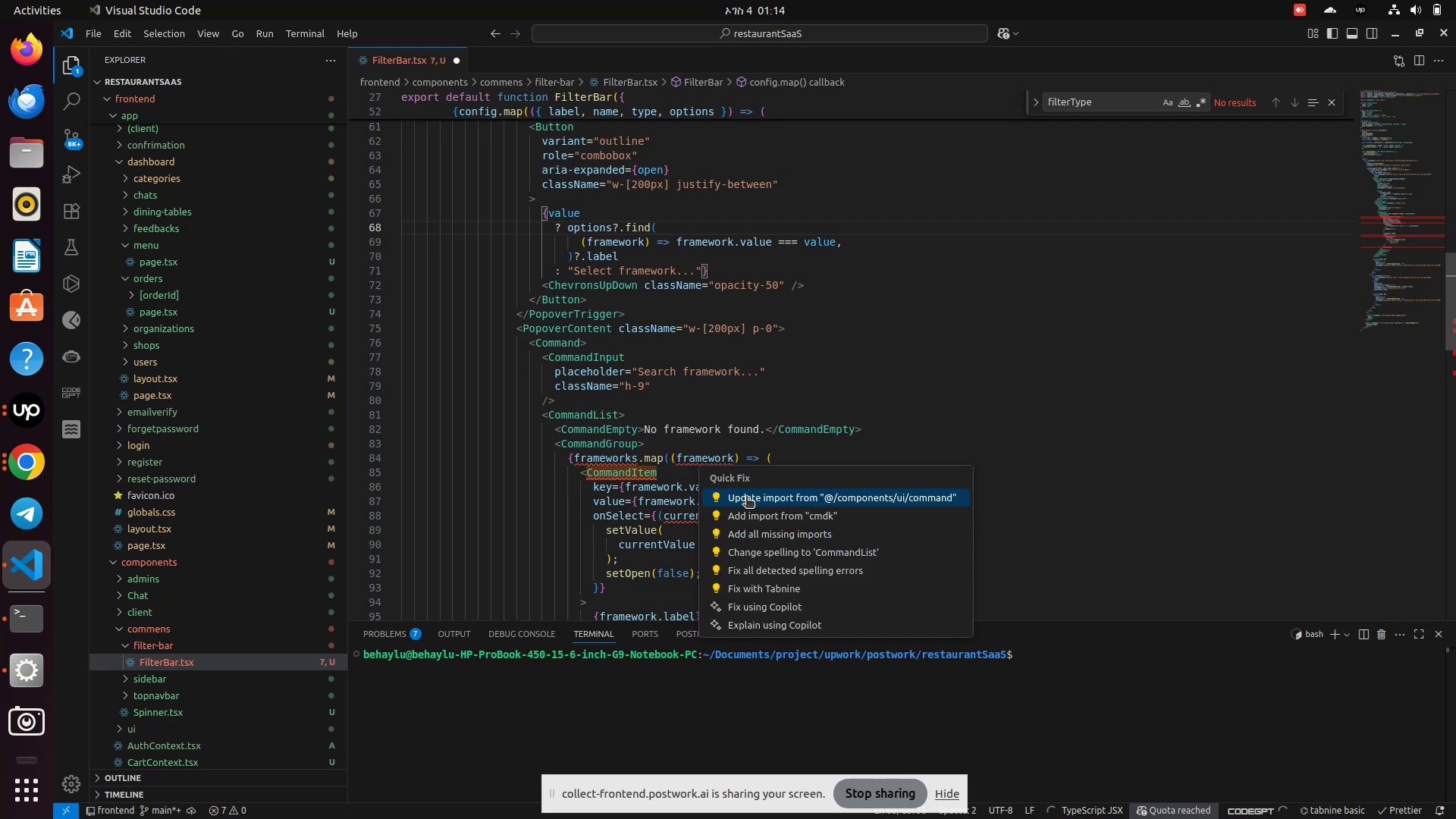 
left_click([747, 498])
 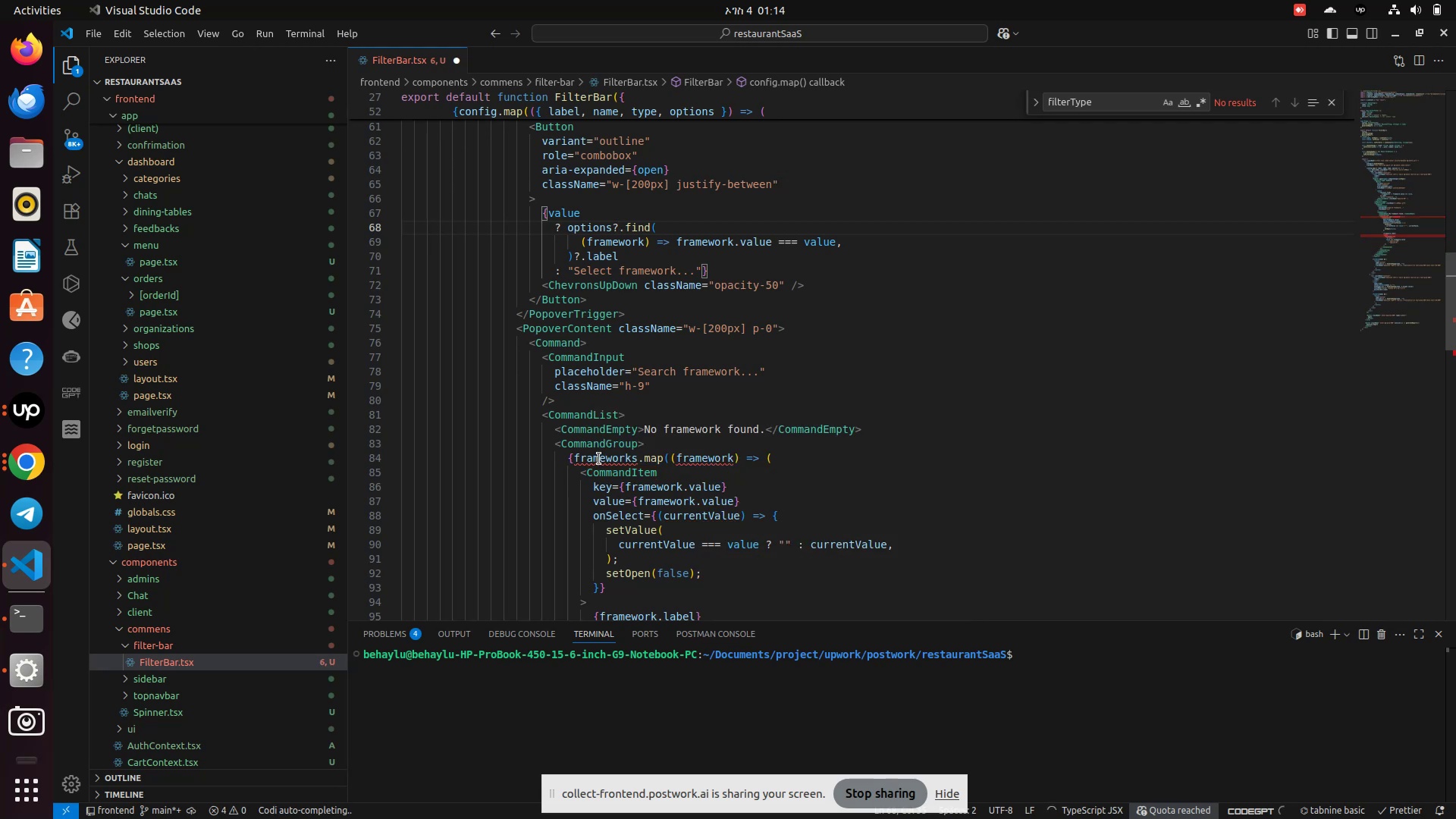 
double_click([599, 459])
 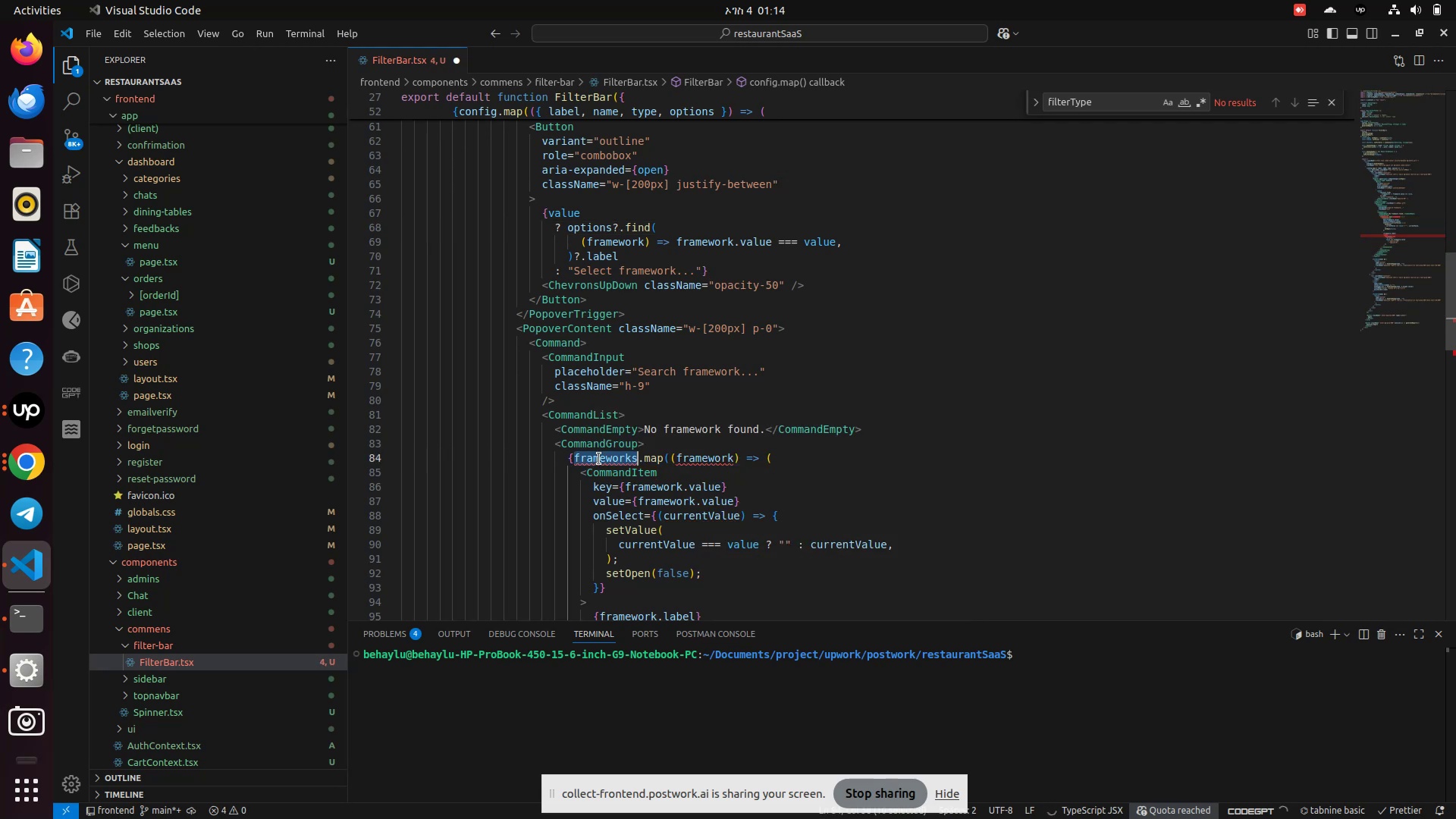 
key(Control+V)
 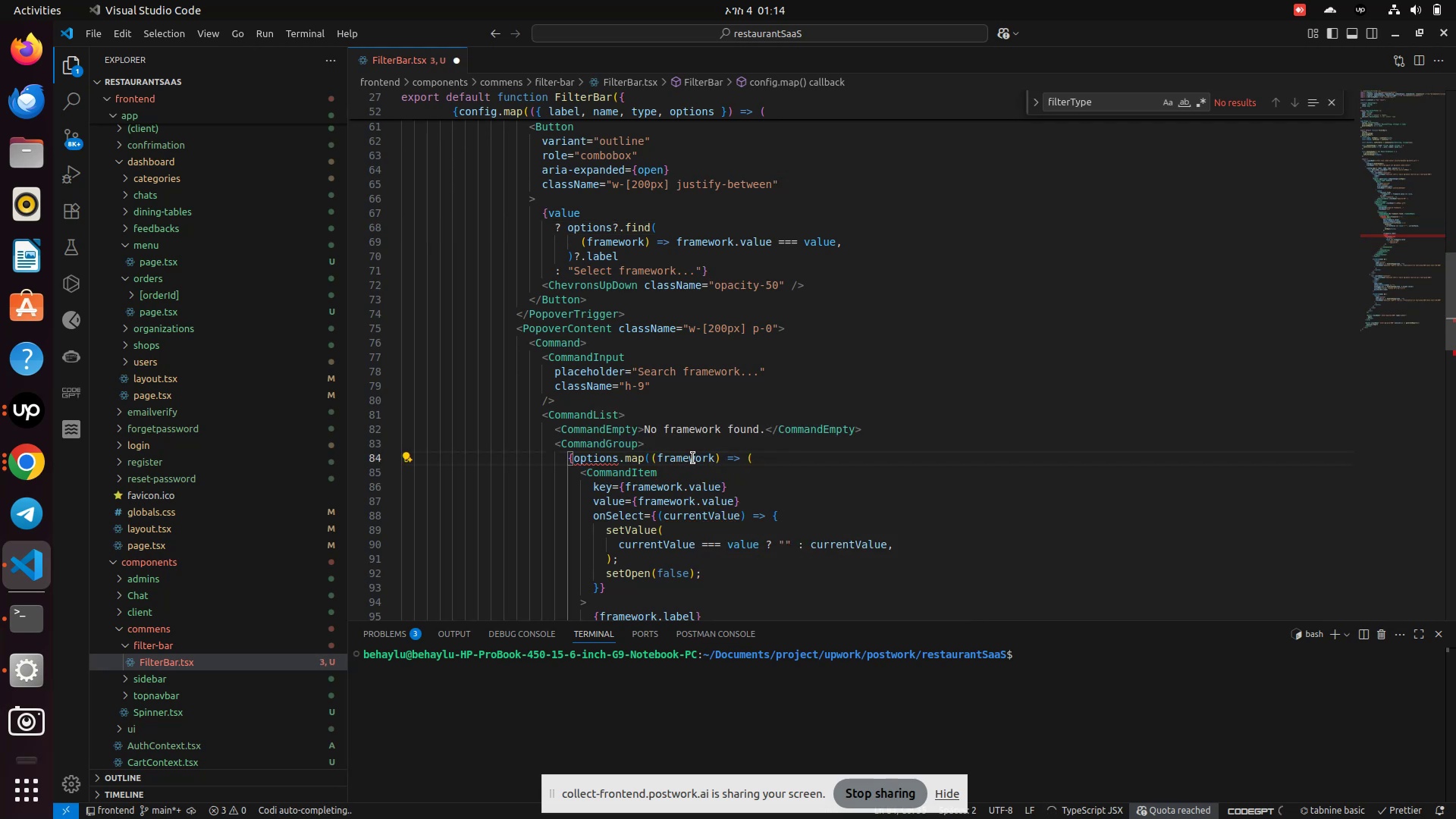 
double_click([693, 458])
 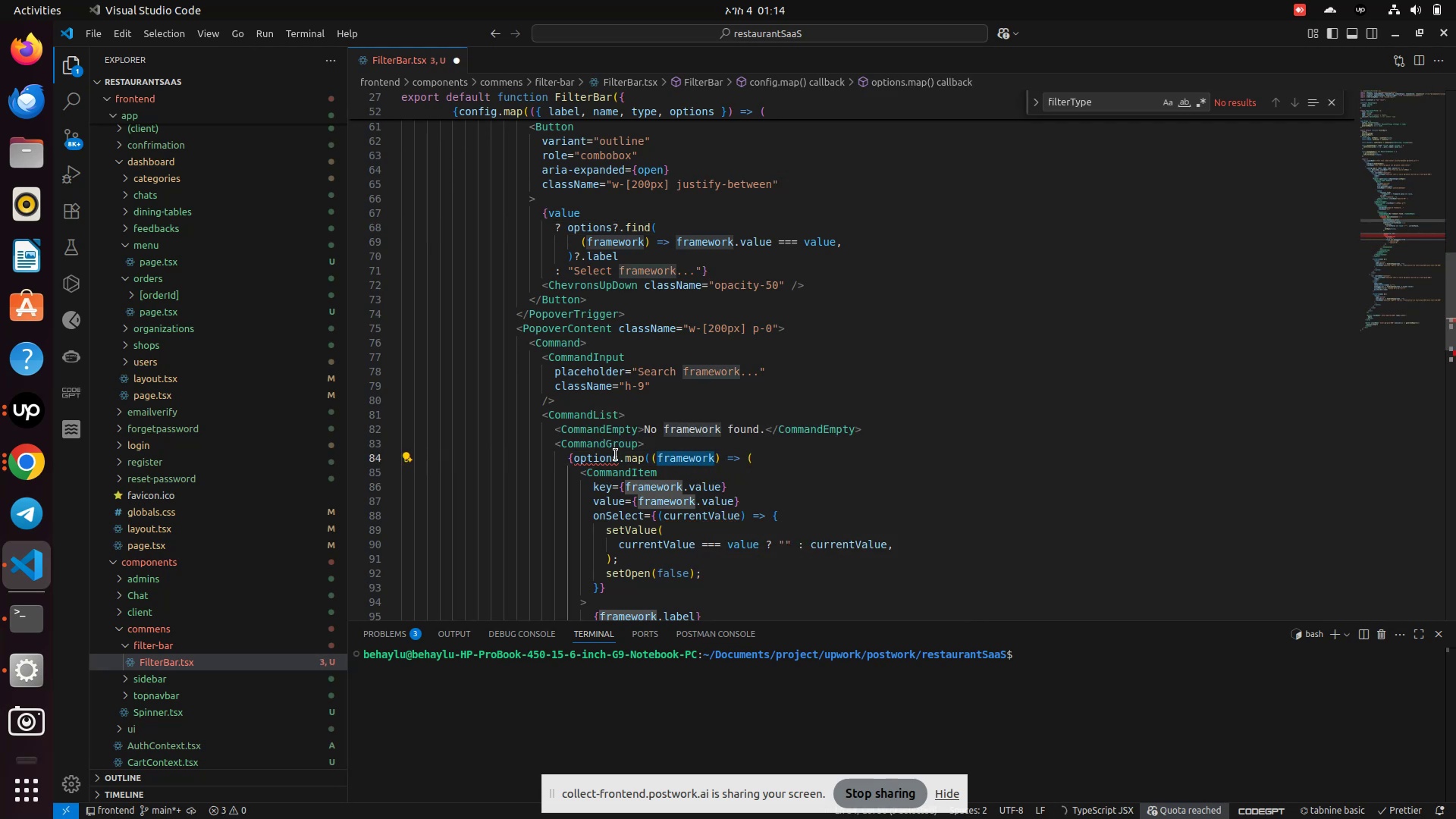 
left_click([616, 455])
 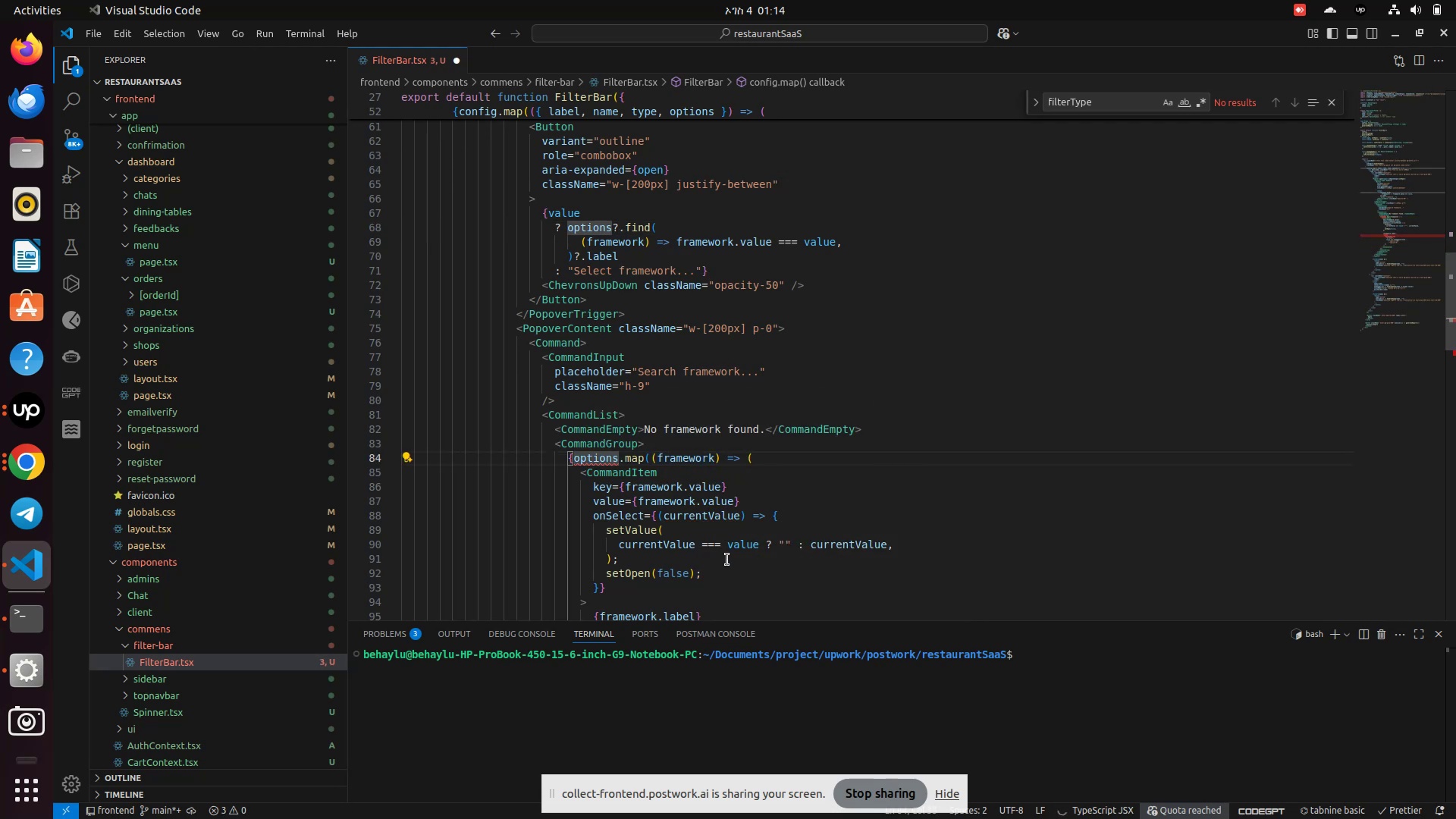 
key(Shift+Slash)
 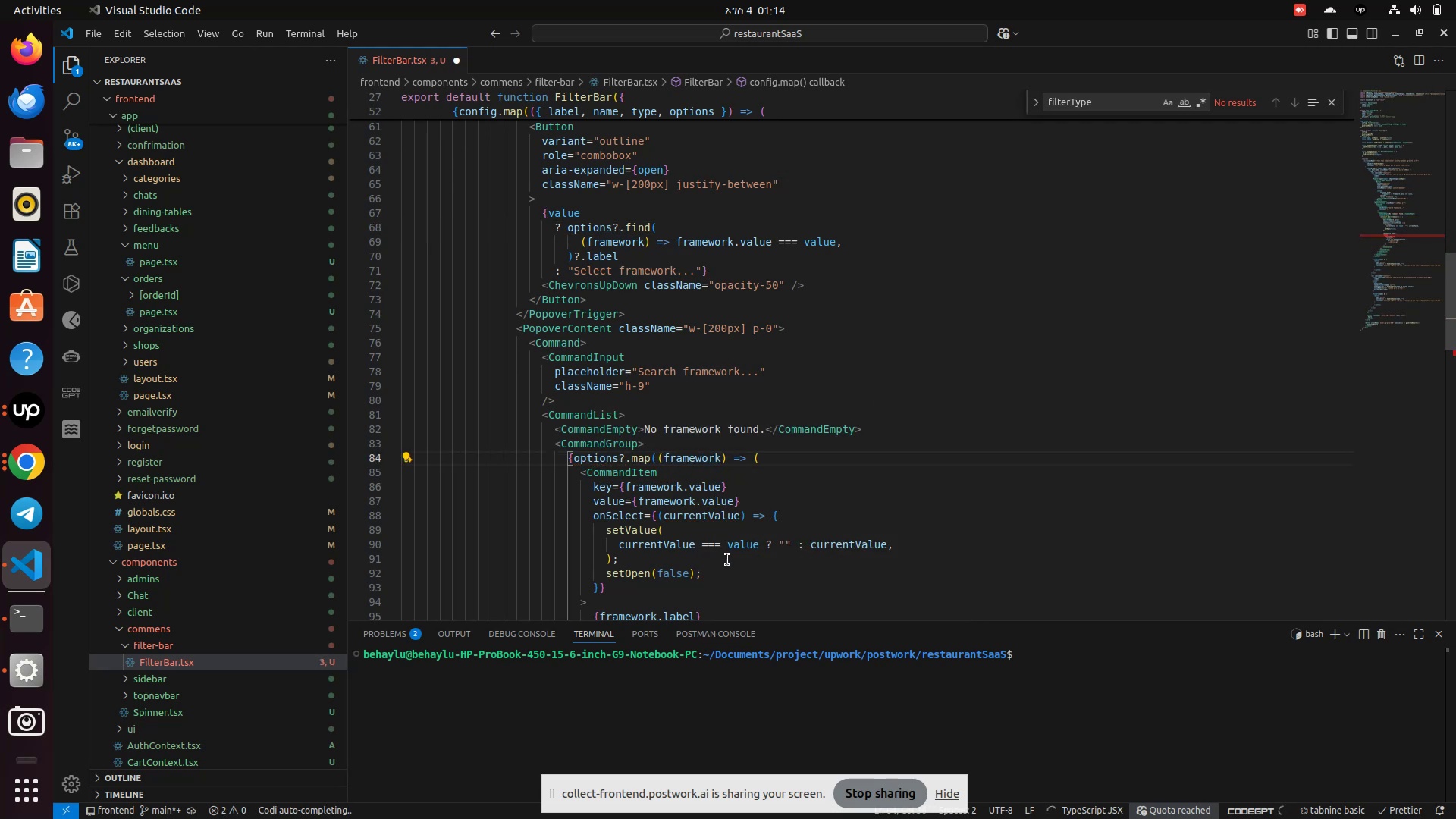 
key(Control+S)
 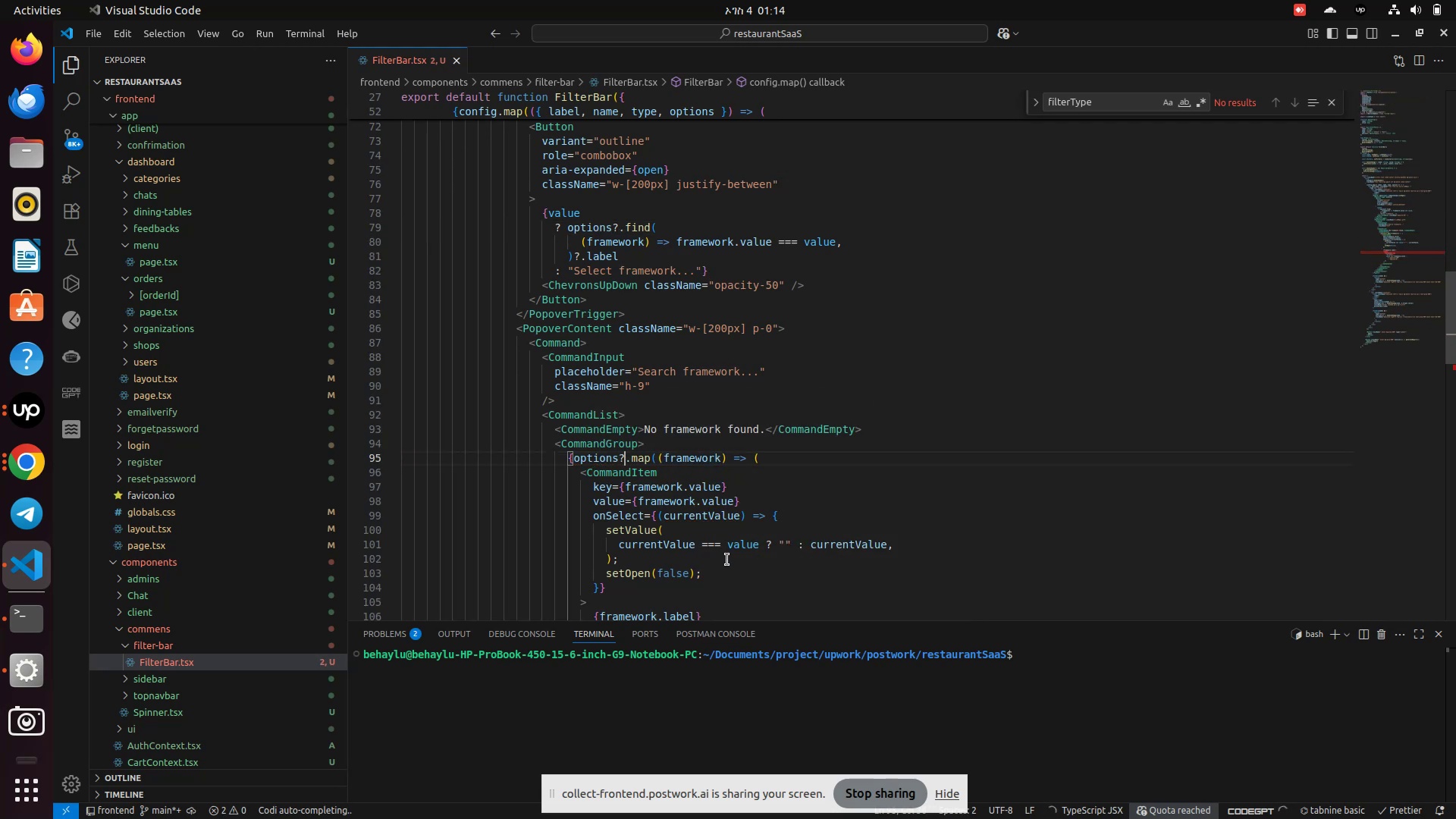 
scroll: coordinate [713, 549], scroll_direction: down, amount: 4.0
 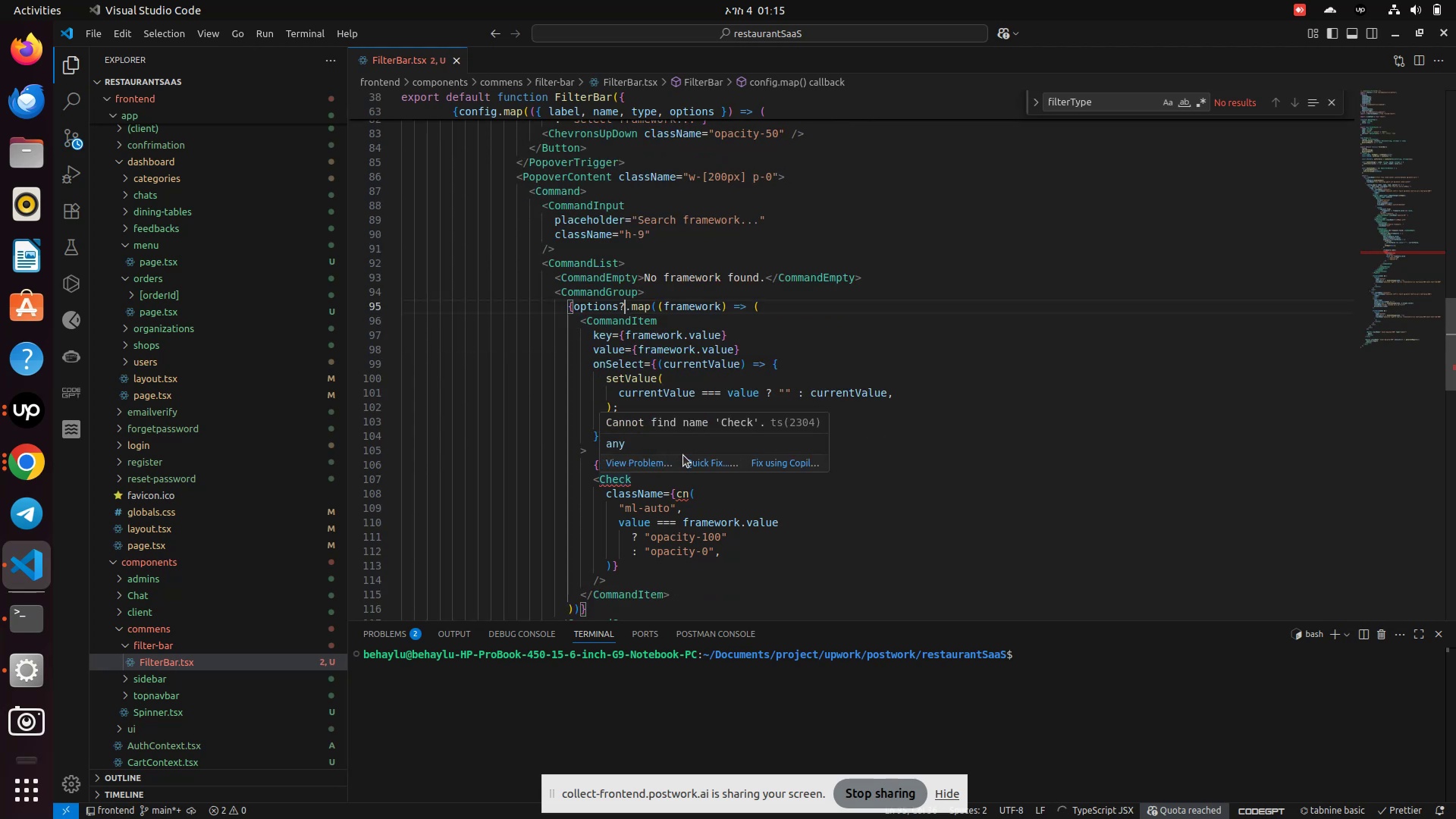 
left_click([754, 457])
 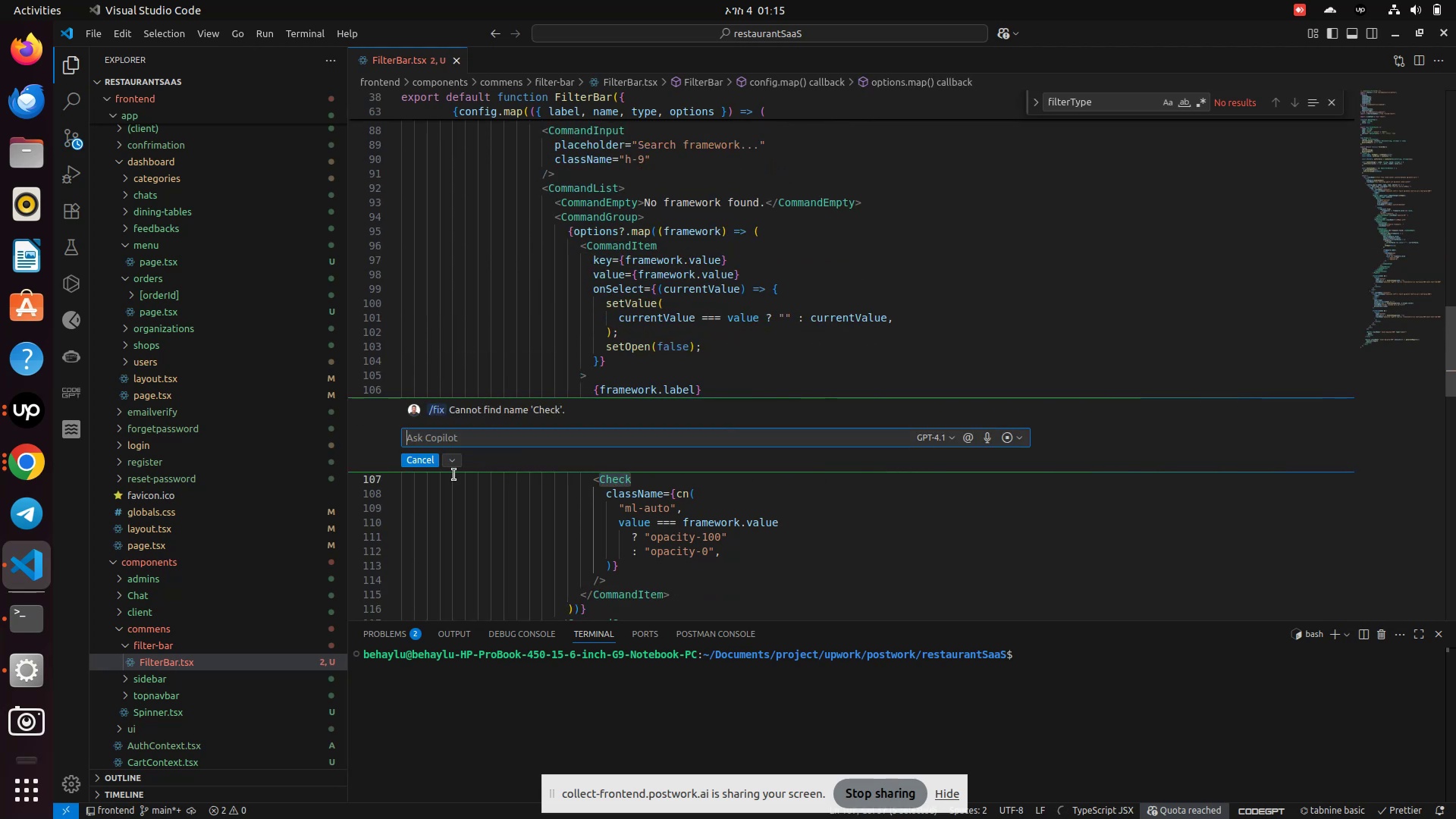 
left_click([430, 462])
 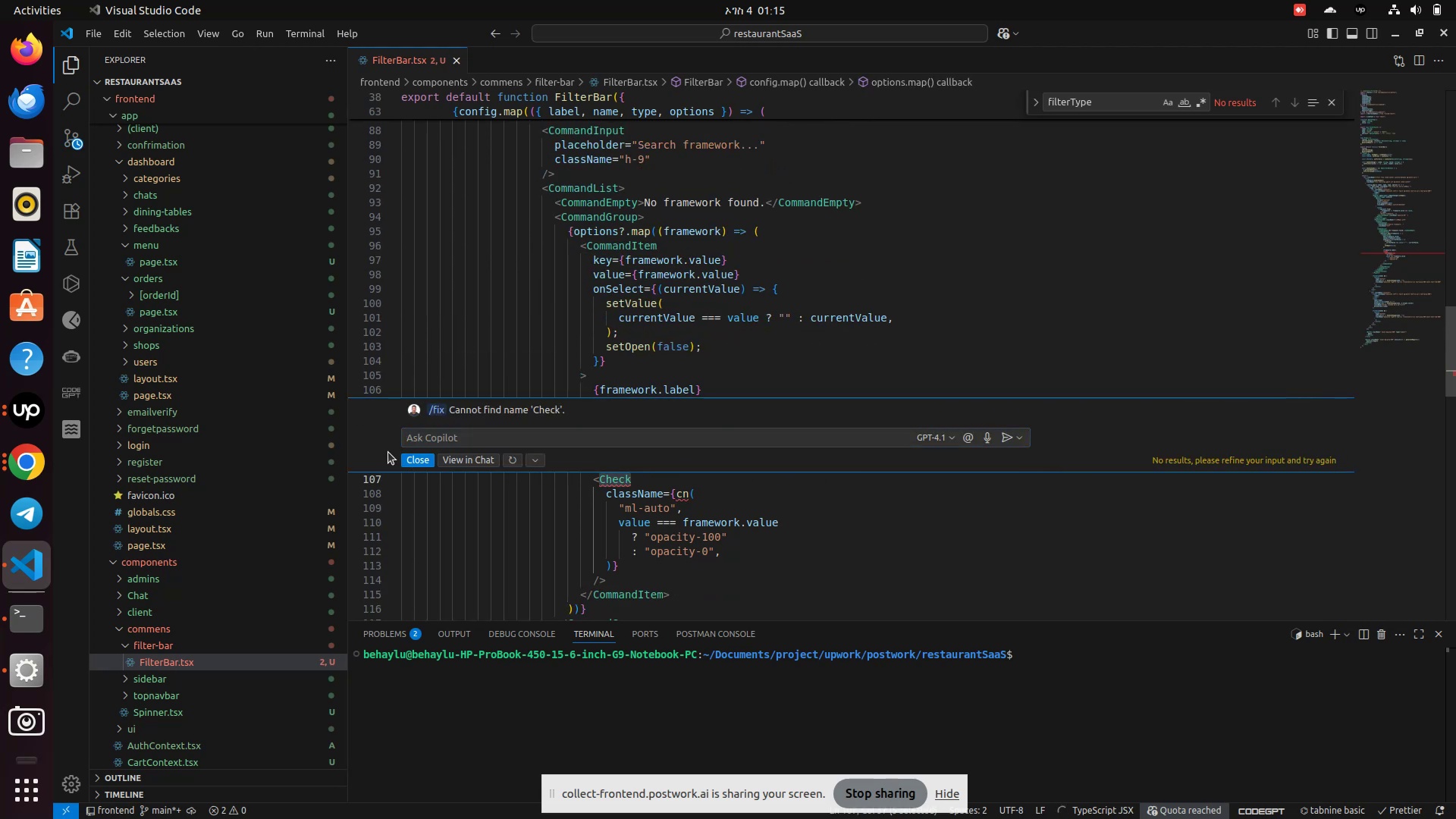 
left_click([419, 460])
 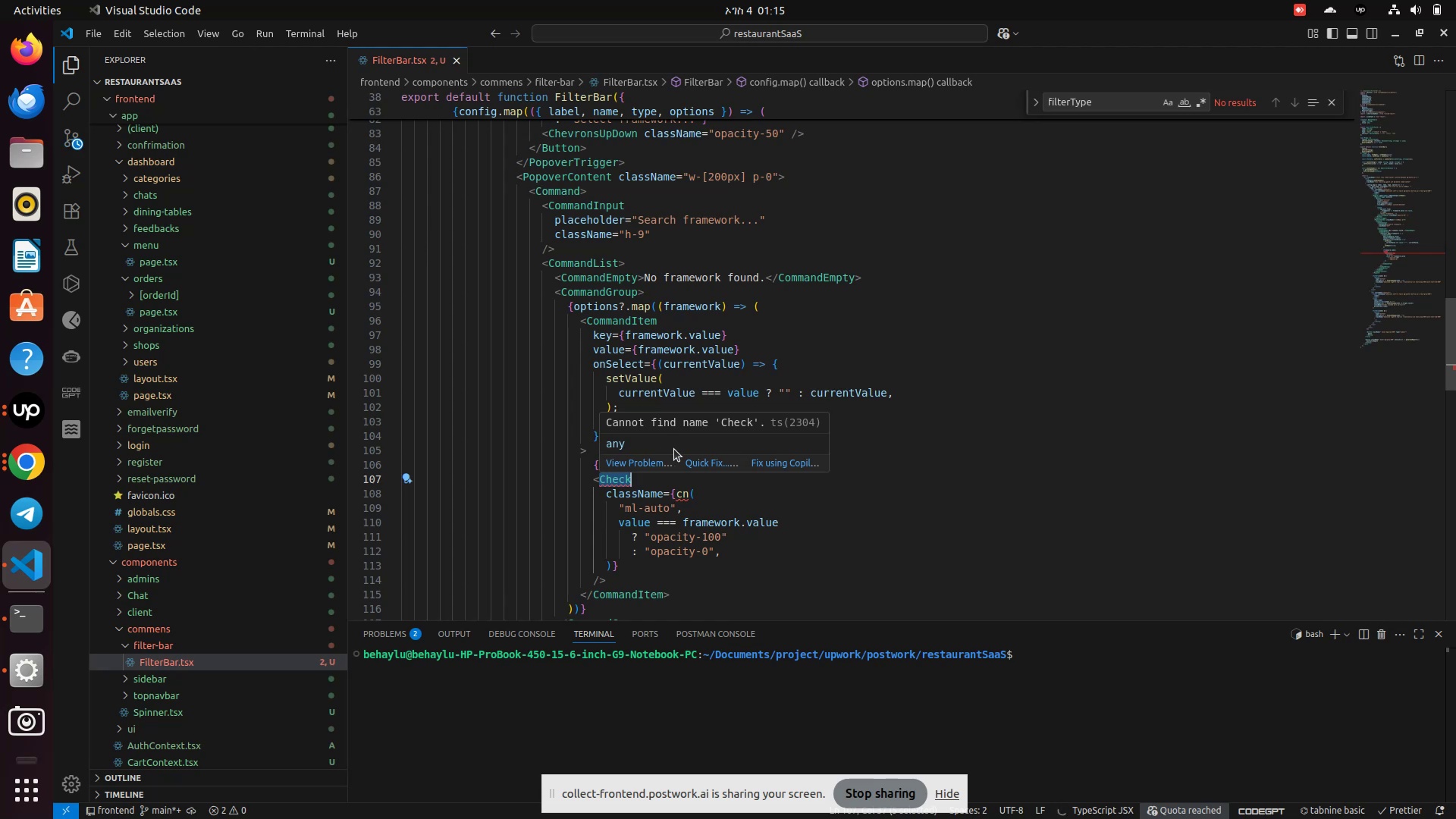 
left_click([698, 469])
 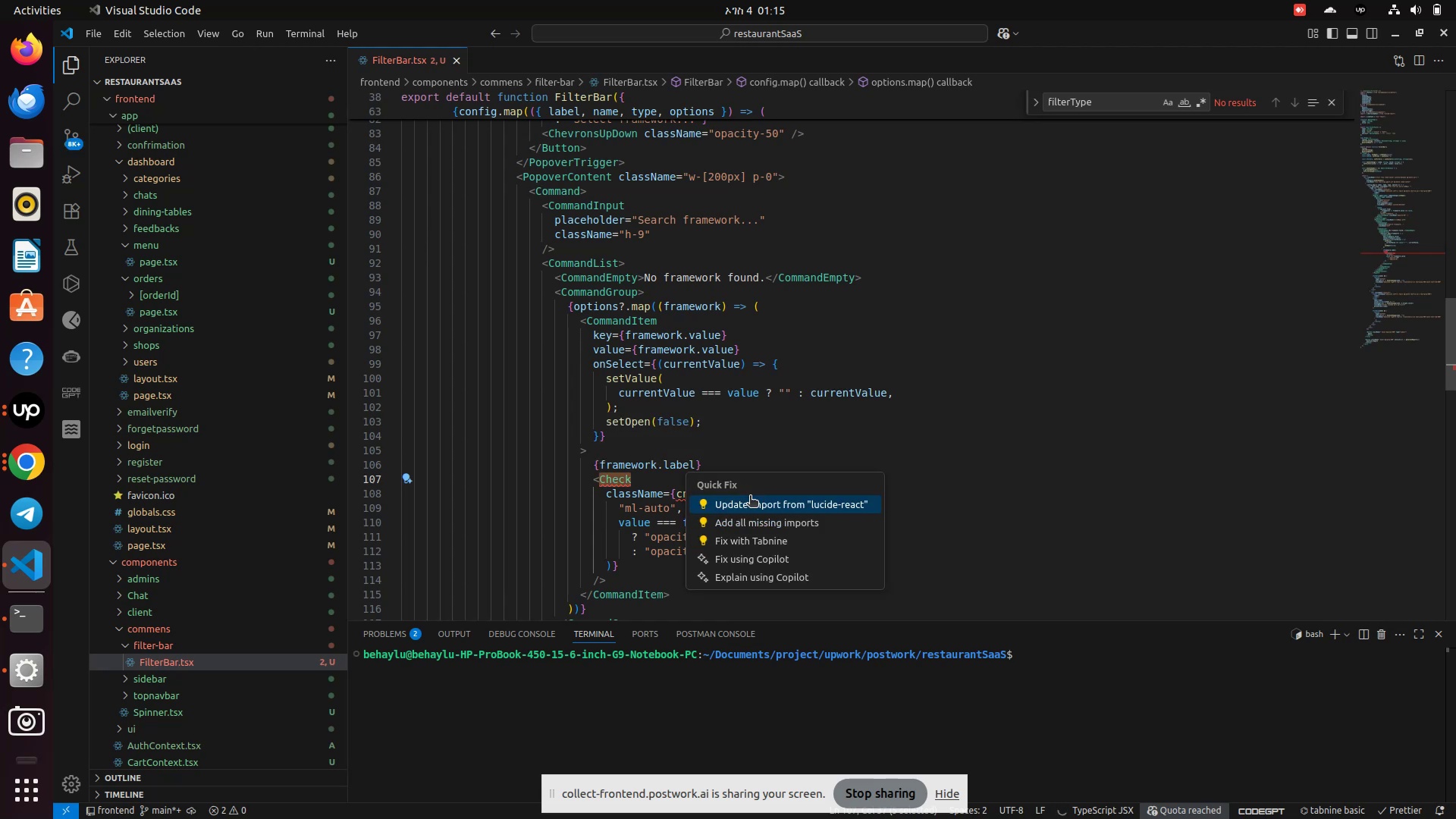 
left_click([751, 501])
 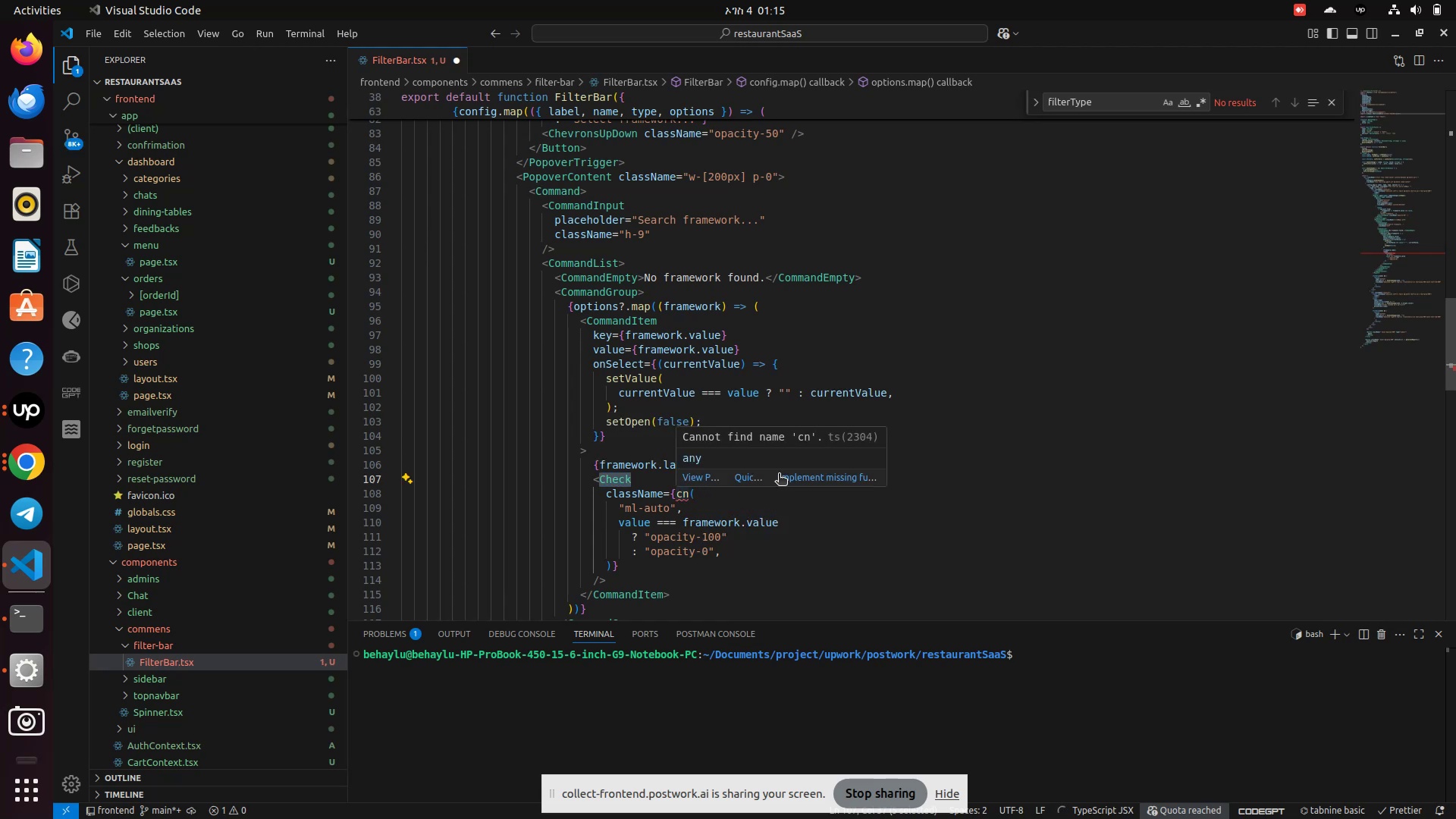 
left_click([742, 480])
 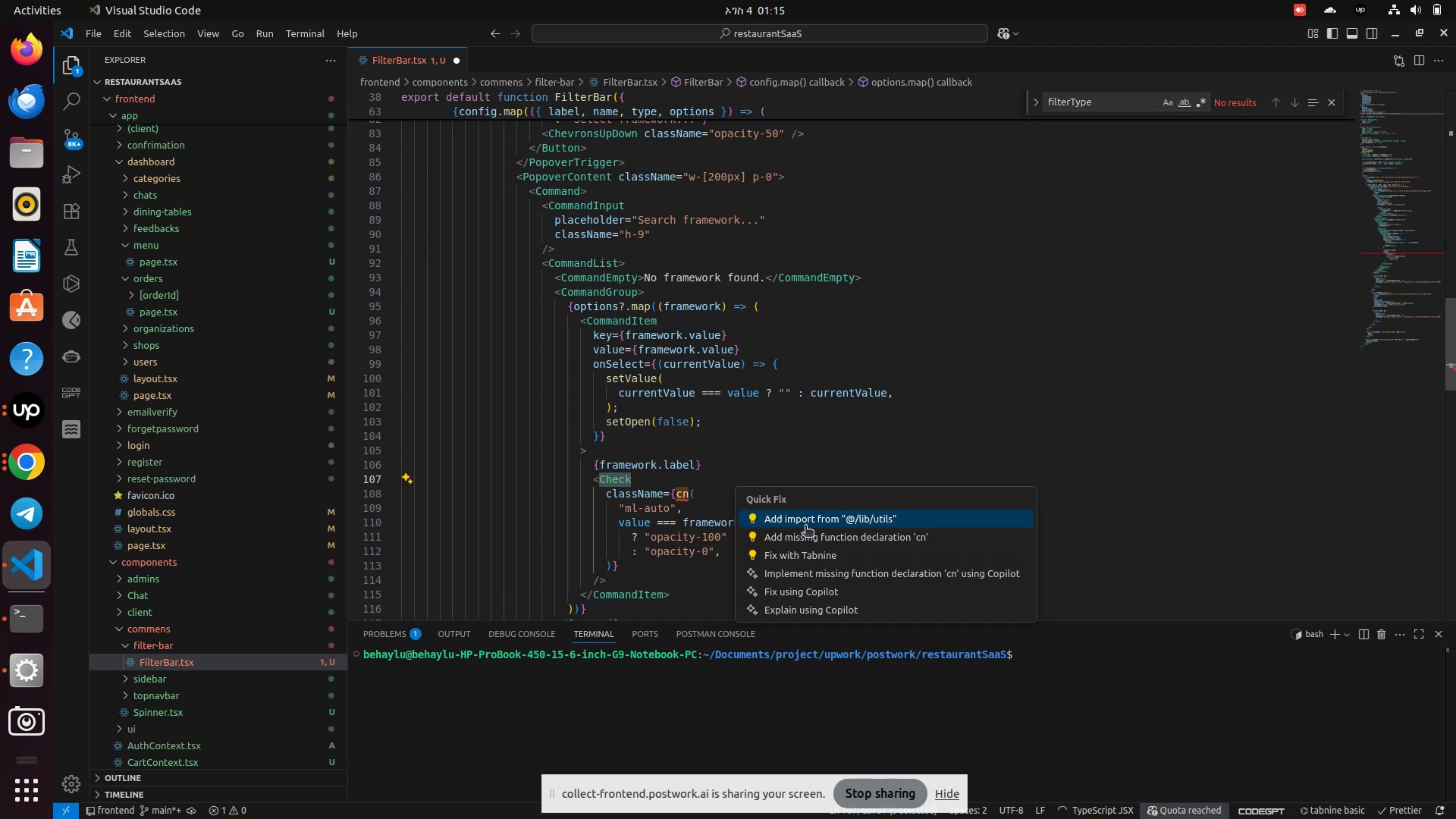 
left_click([805, 527])
 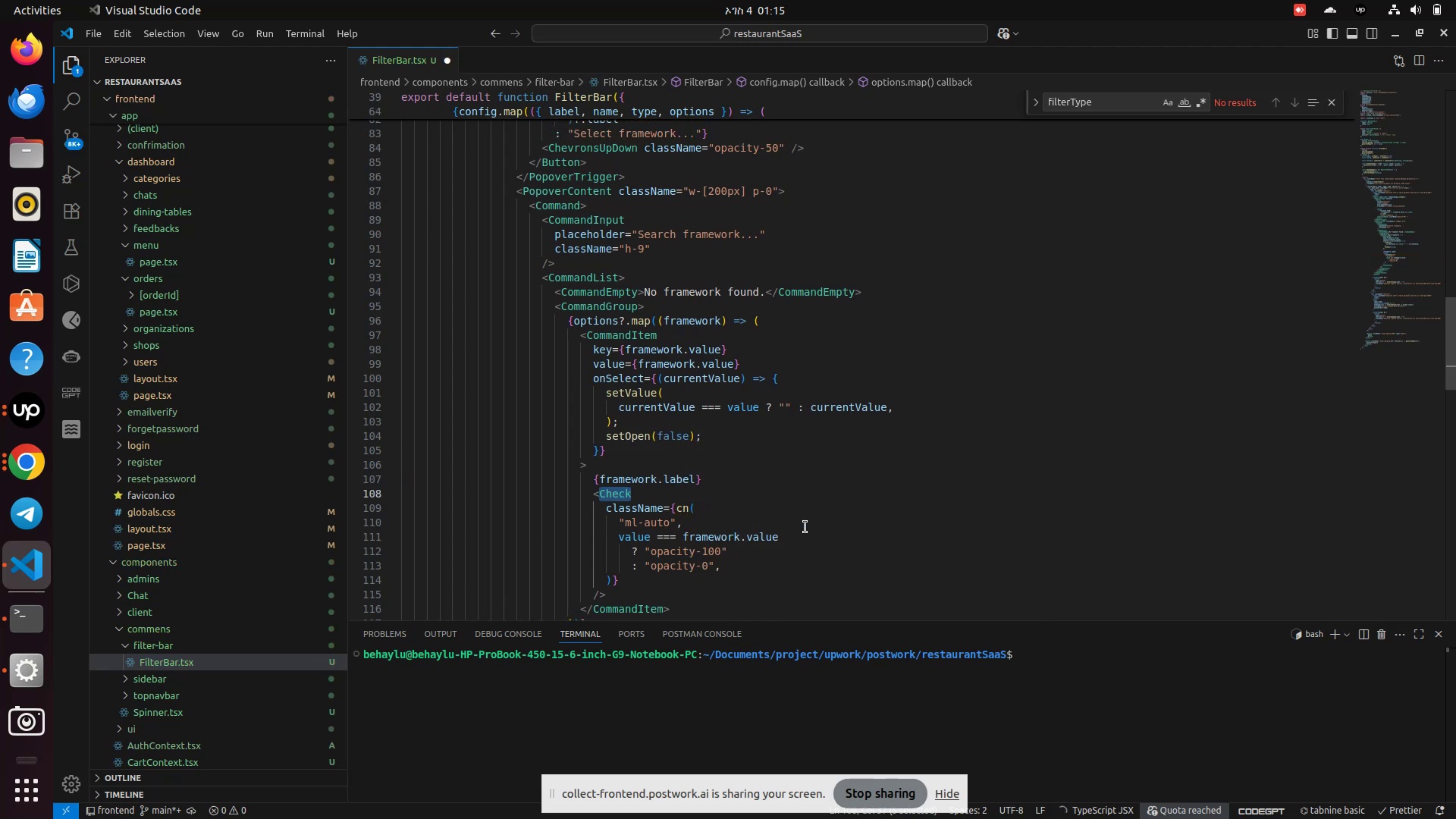 
left_click([805, 528])
 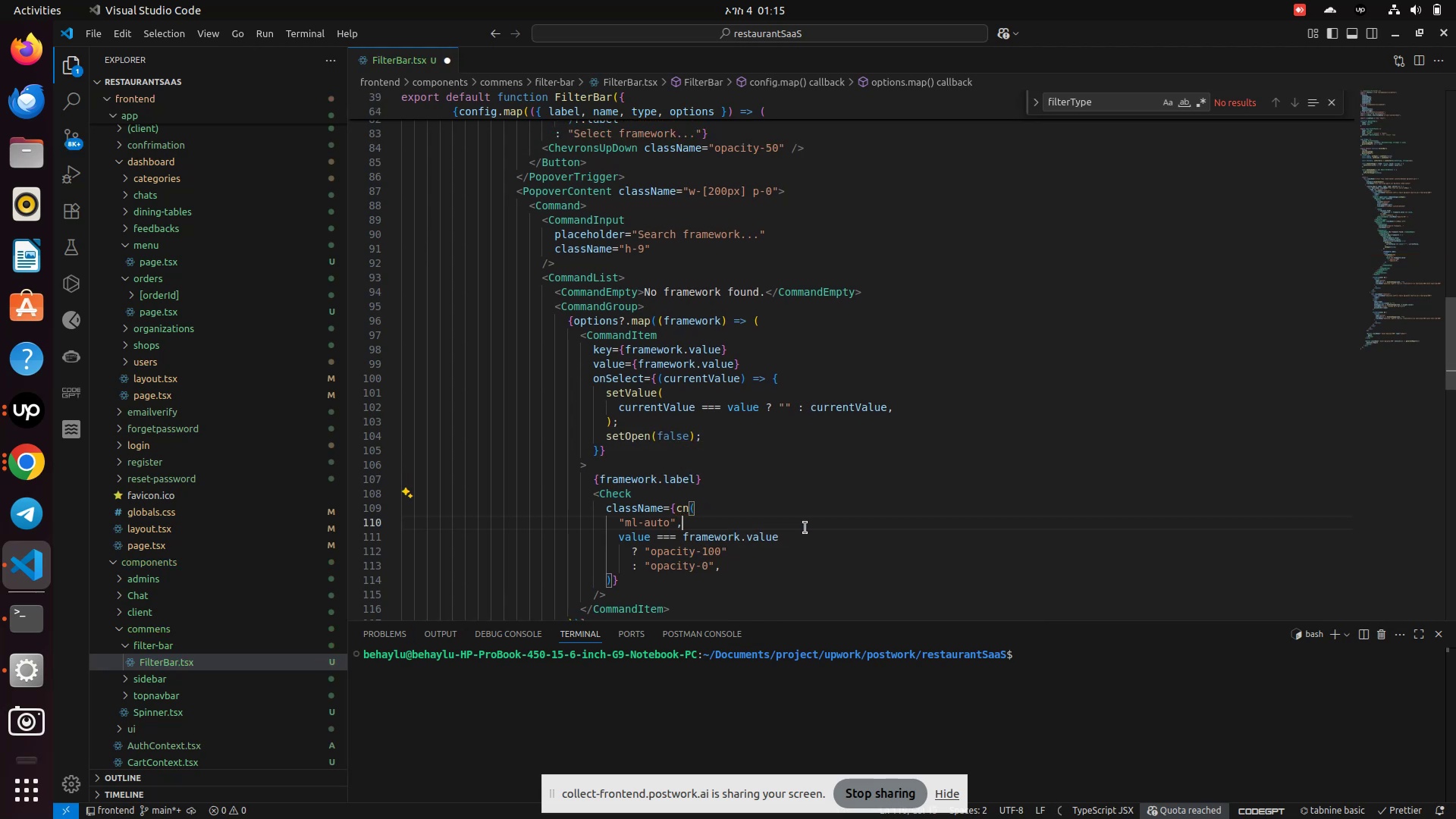 
key(Control+S)
 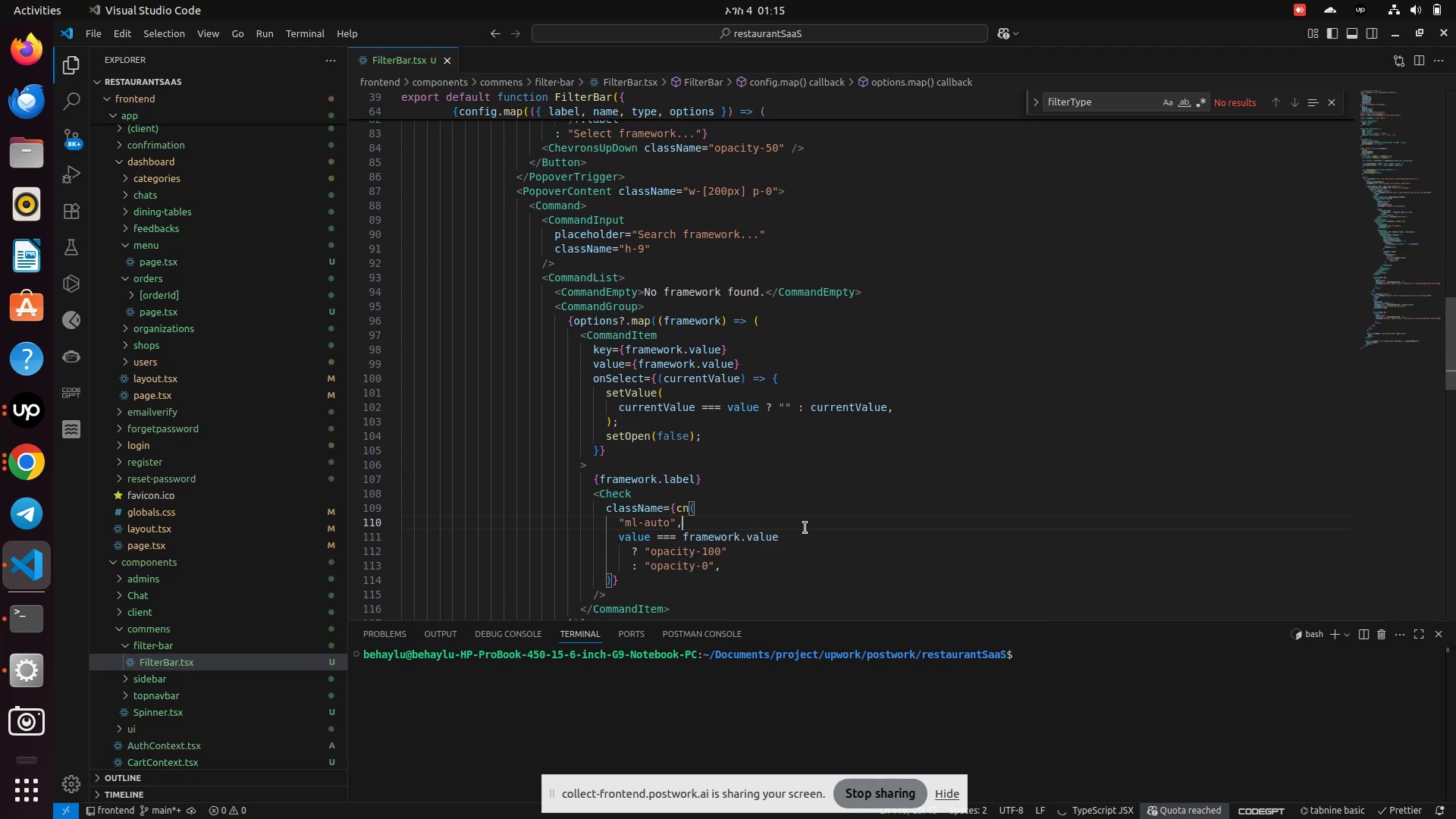 
scroll: coordinate [805, 528], scroll_direction: down, amount: 26.0
 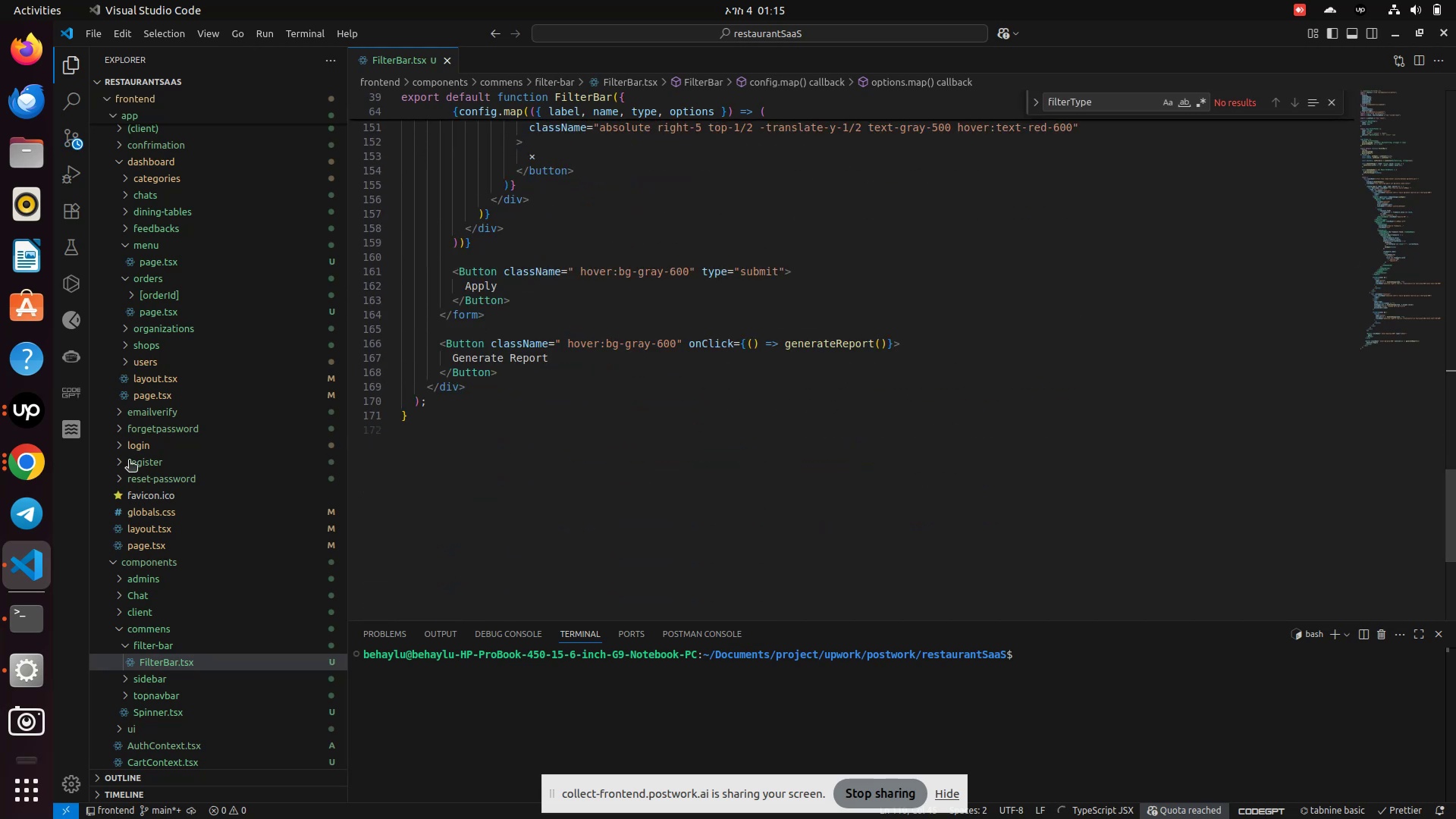 
left_click([34, 457])
 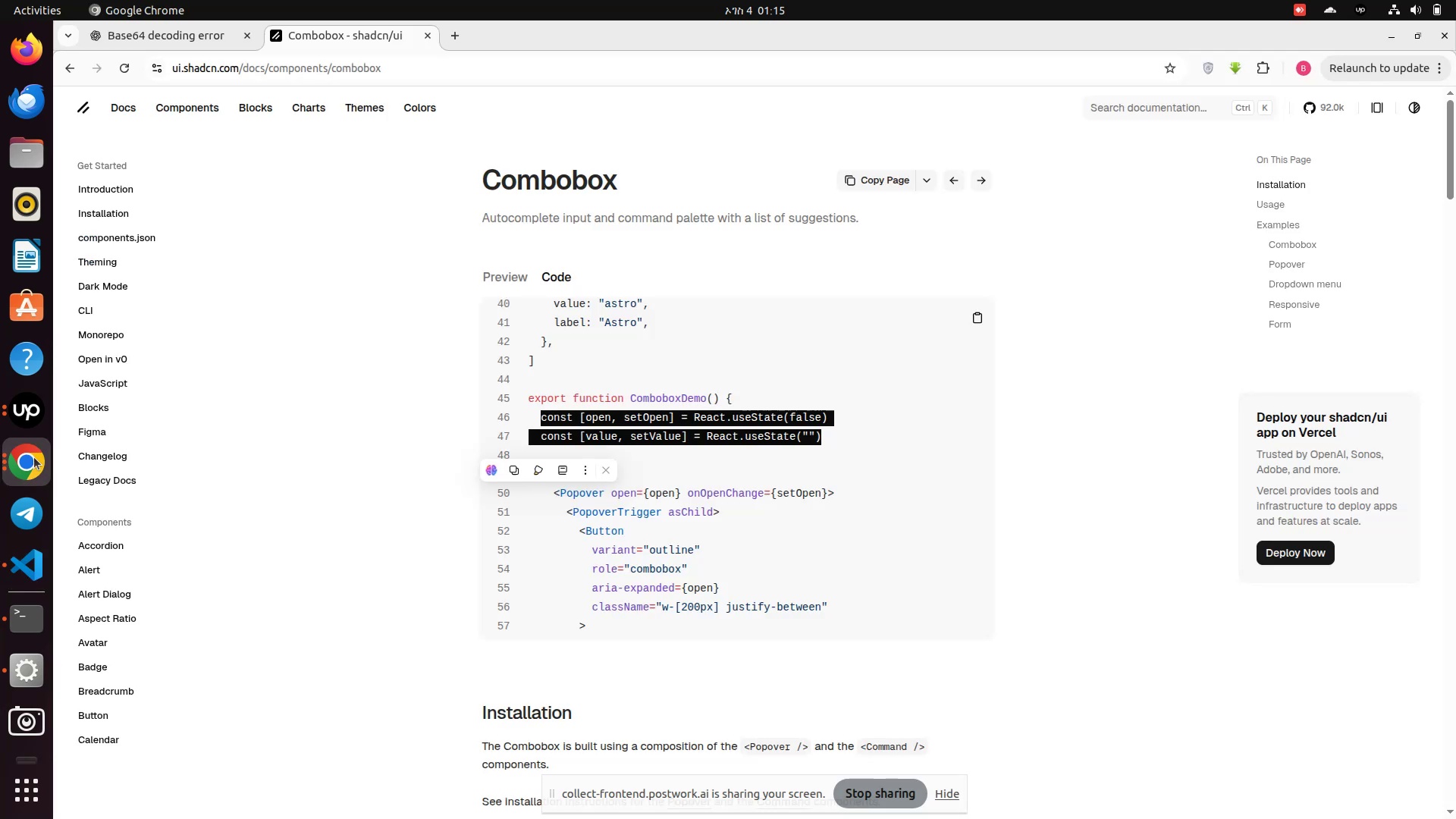 
left_click([34, 457])
 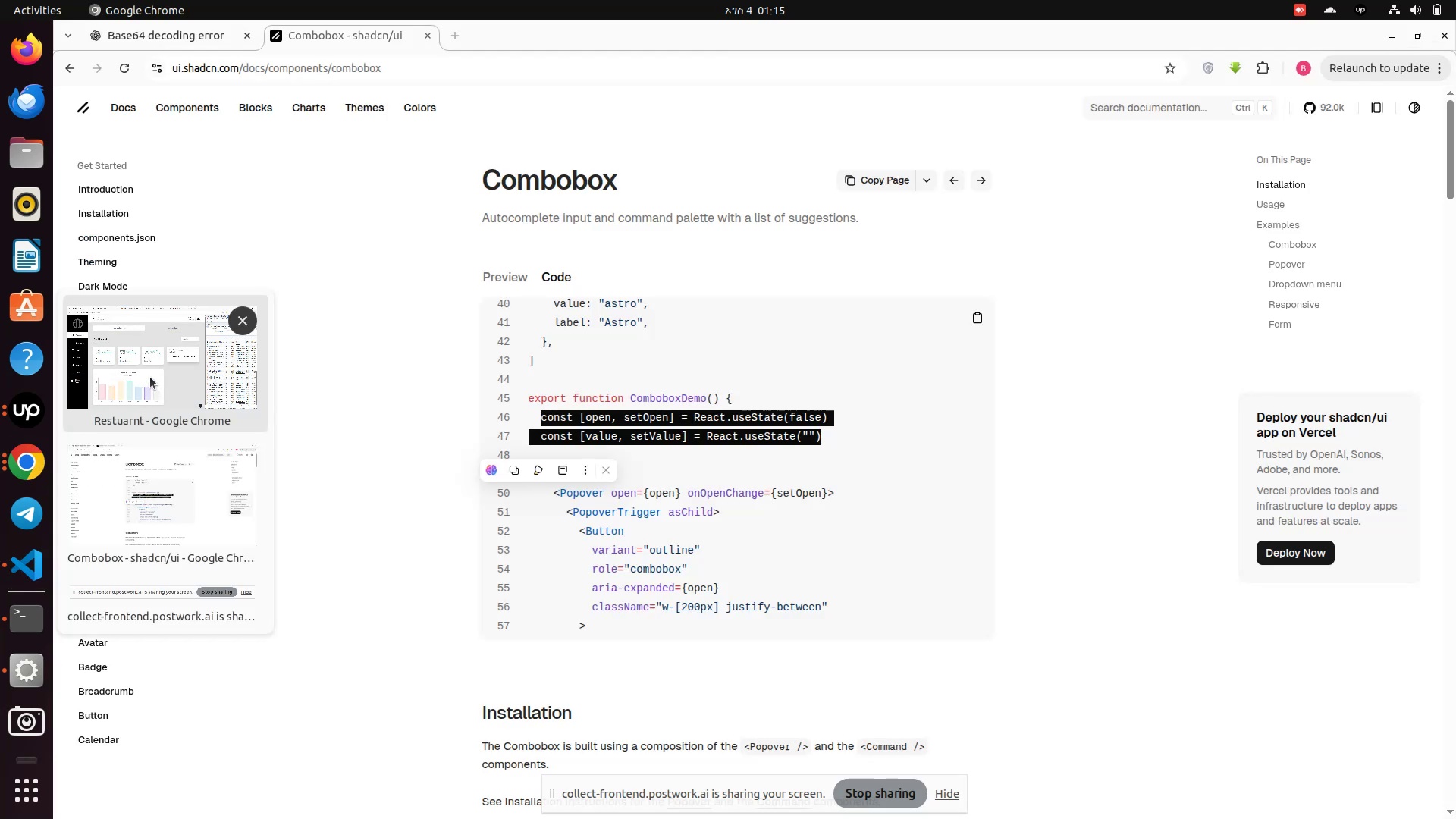 
left_click([150, 376])
 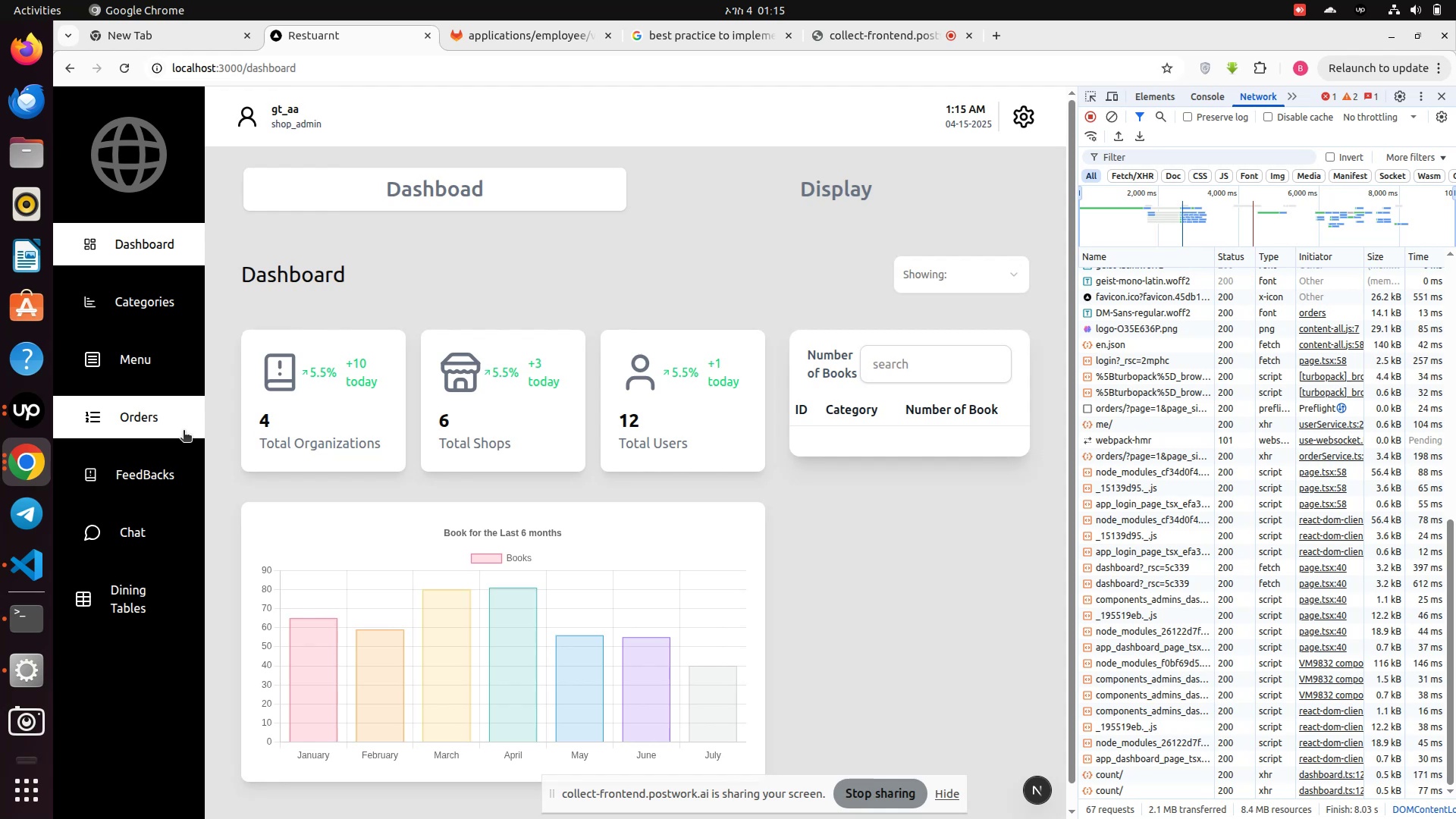 
left_click([151, 431])
 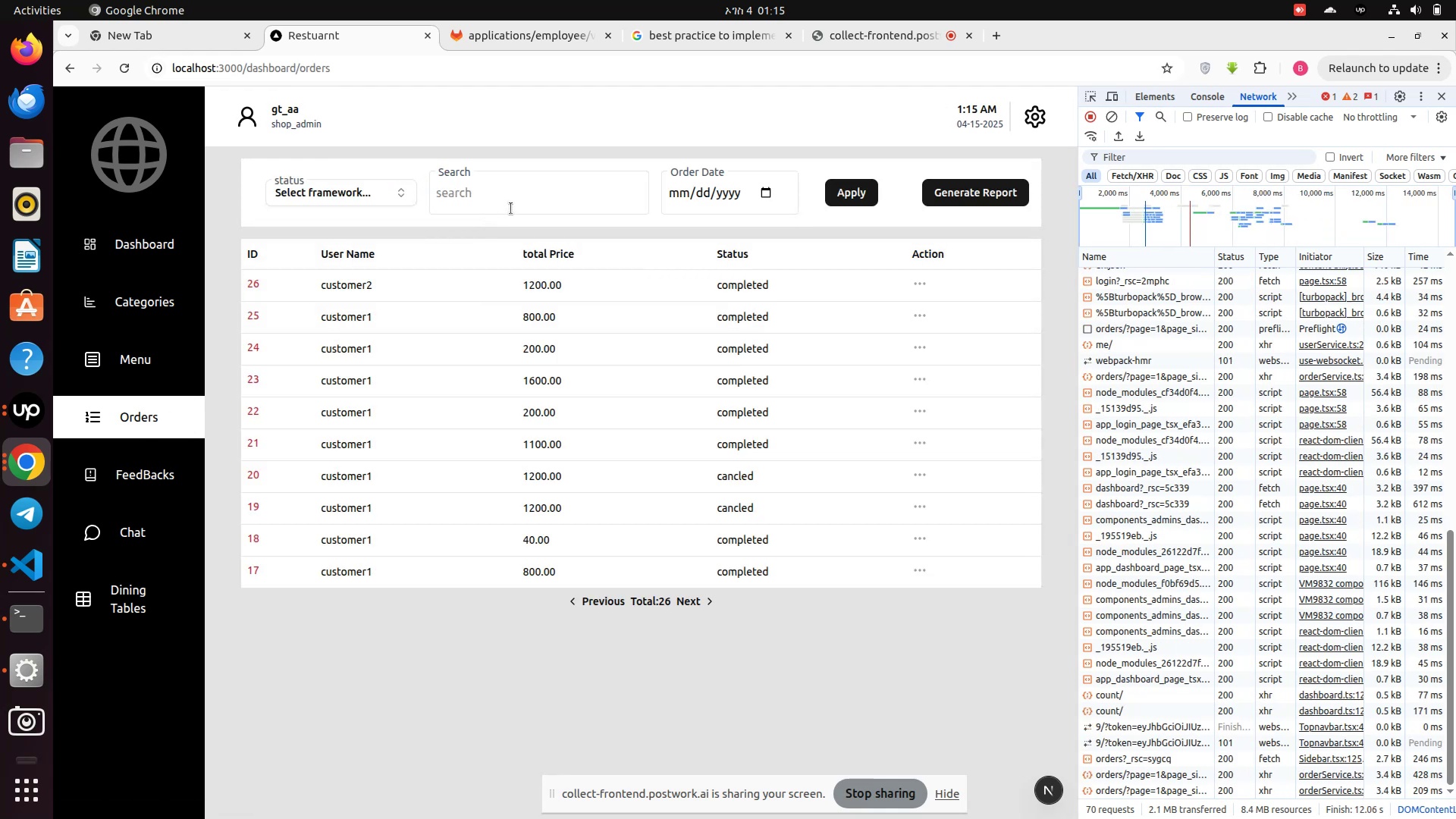 
left_click([487, 199])
 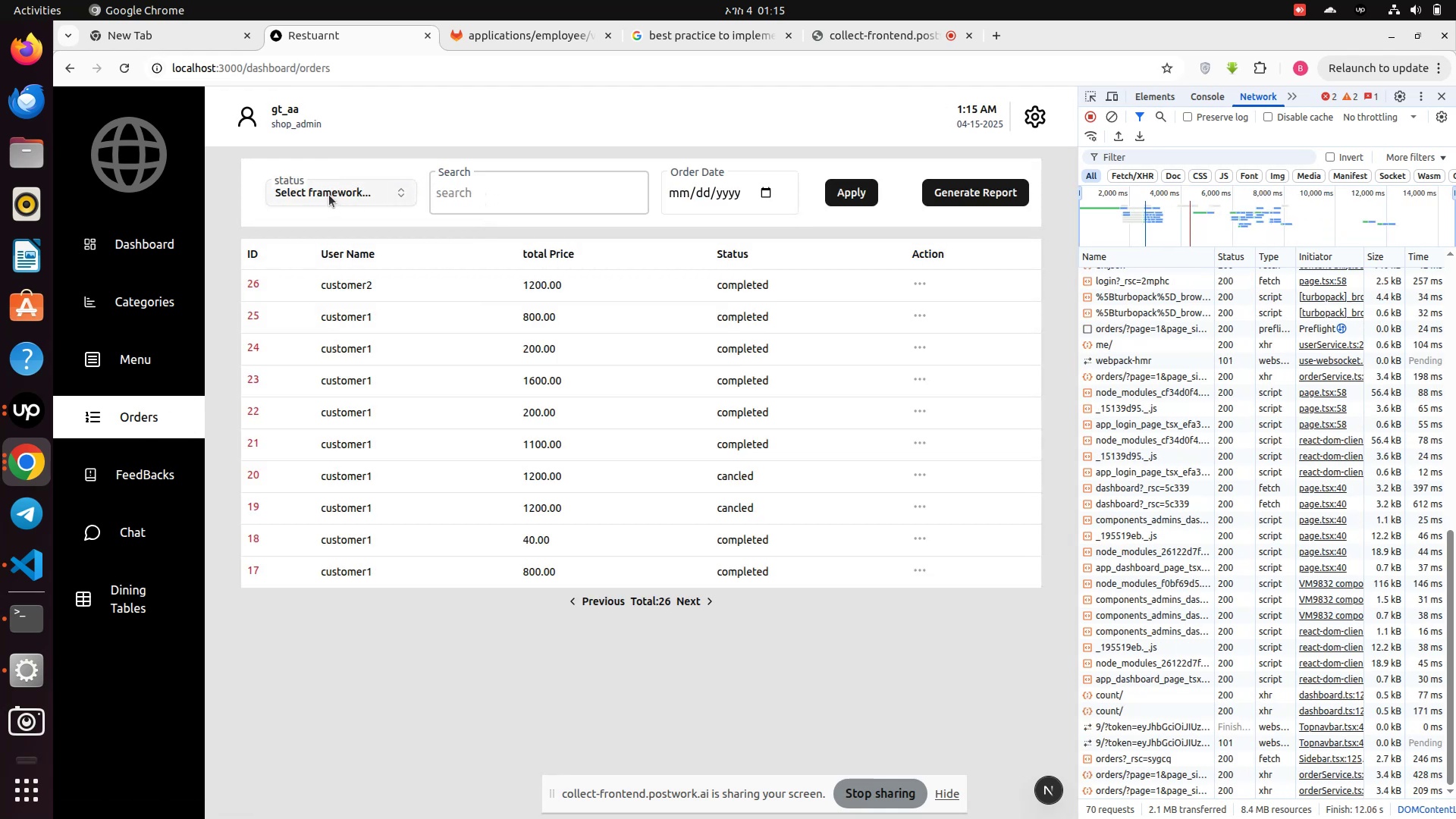 
left_click([328, 194])
 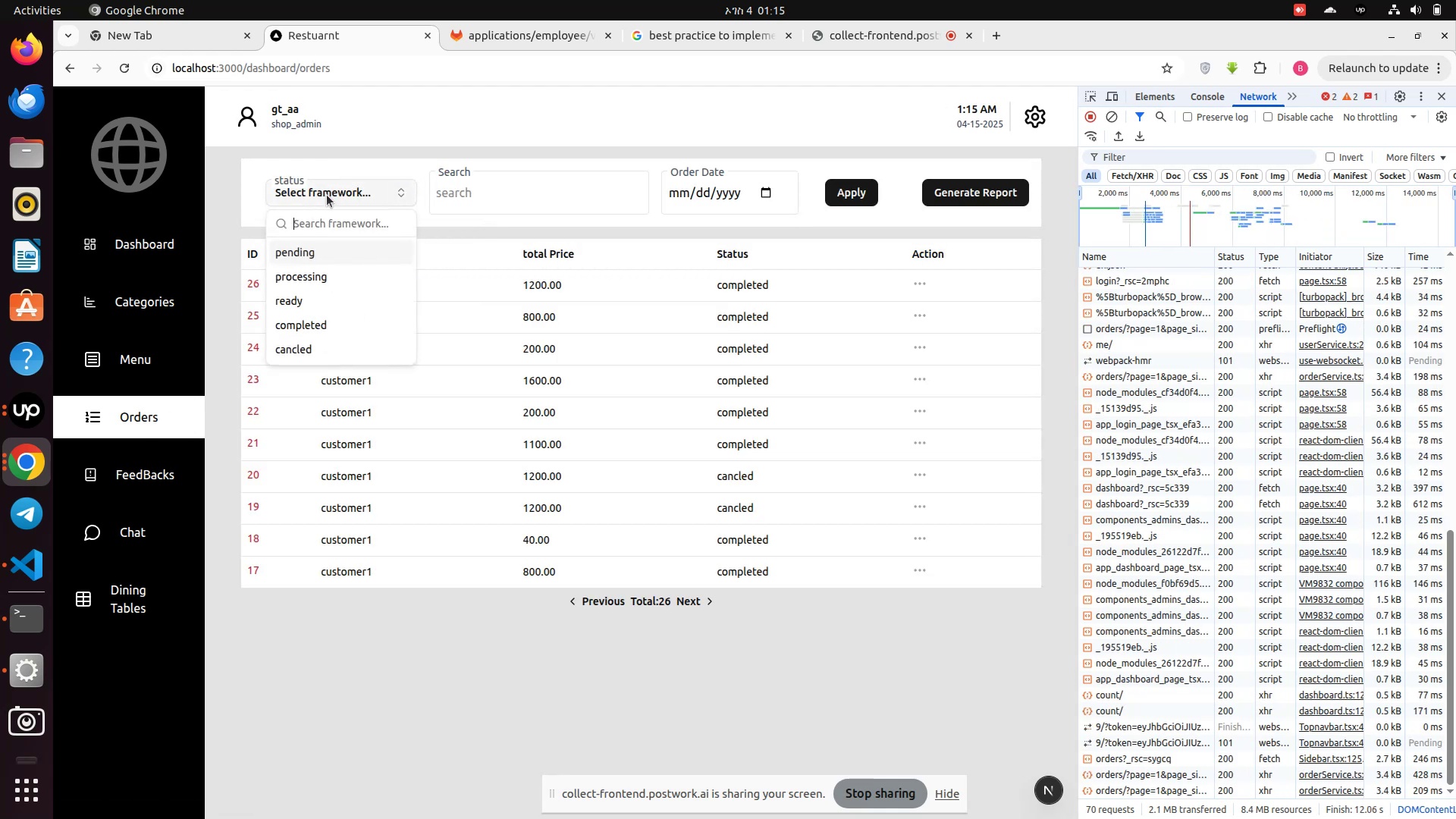 
type(pendi)
 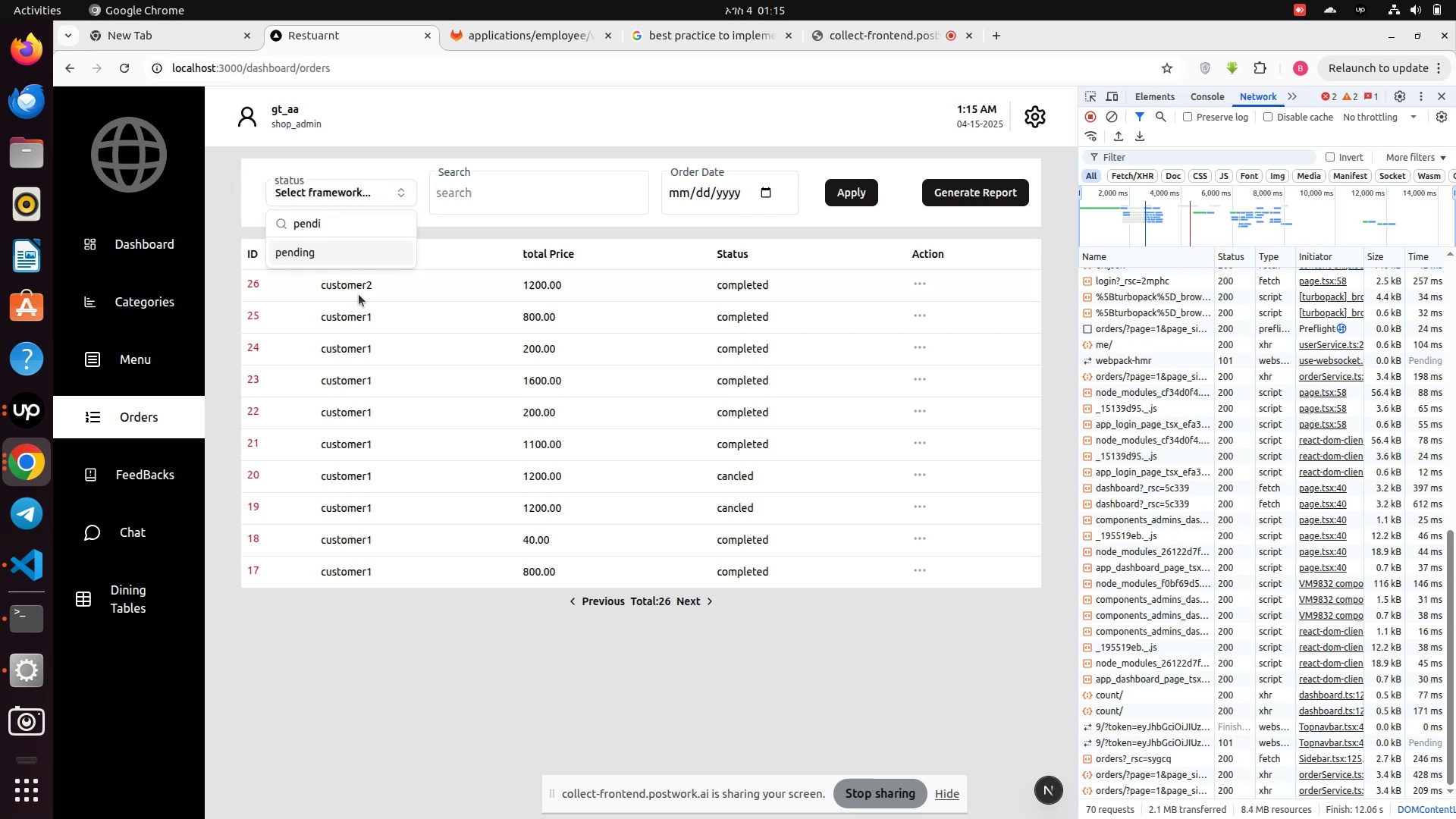 
left_click([317, 256])
 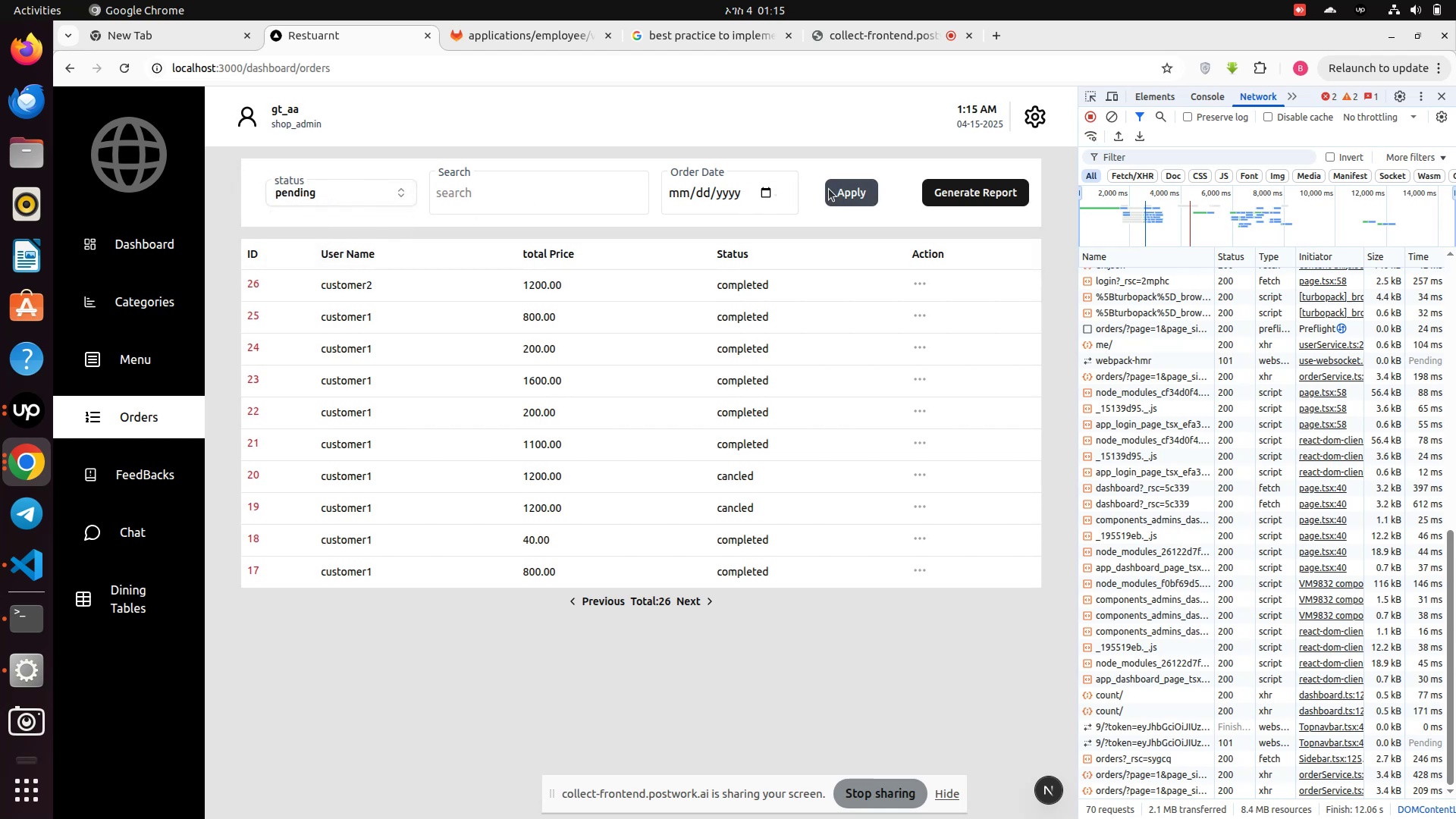 
left_click([837, 189])
 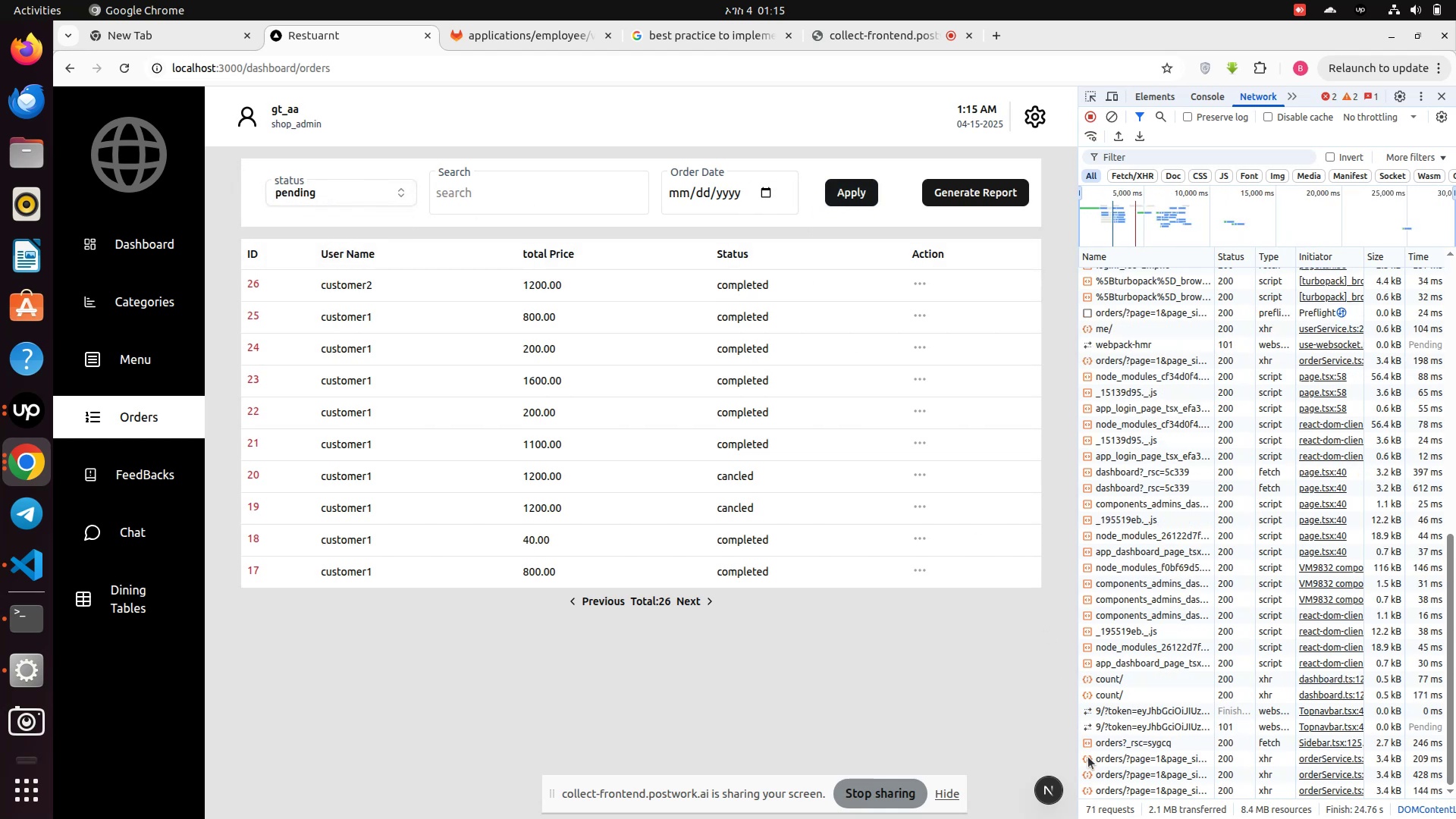 
left_click([1110, 795])
 